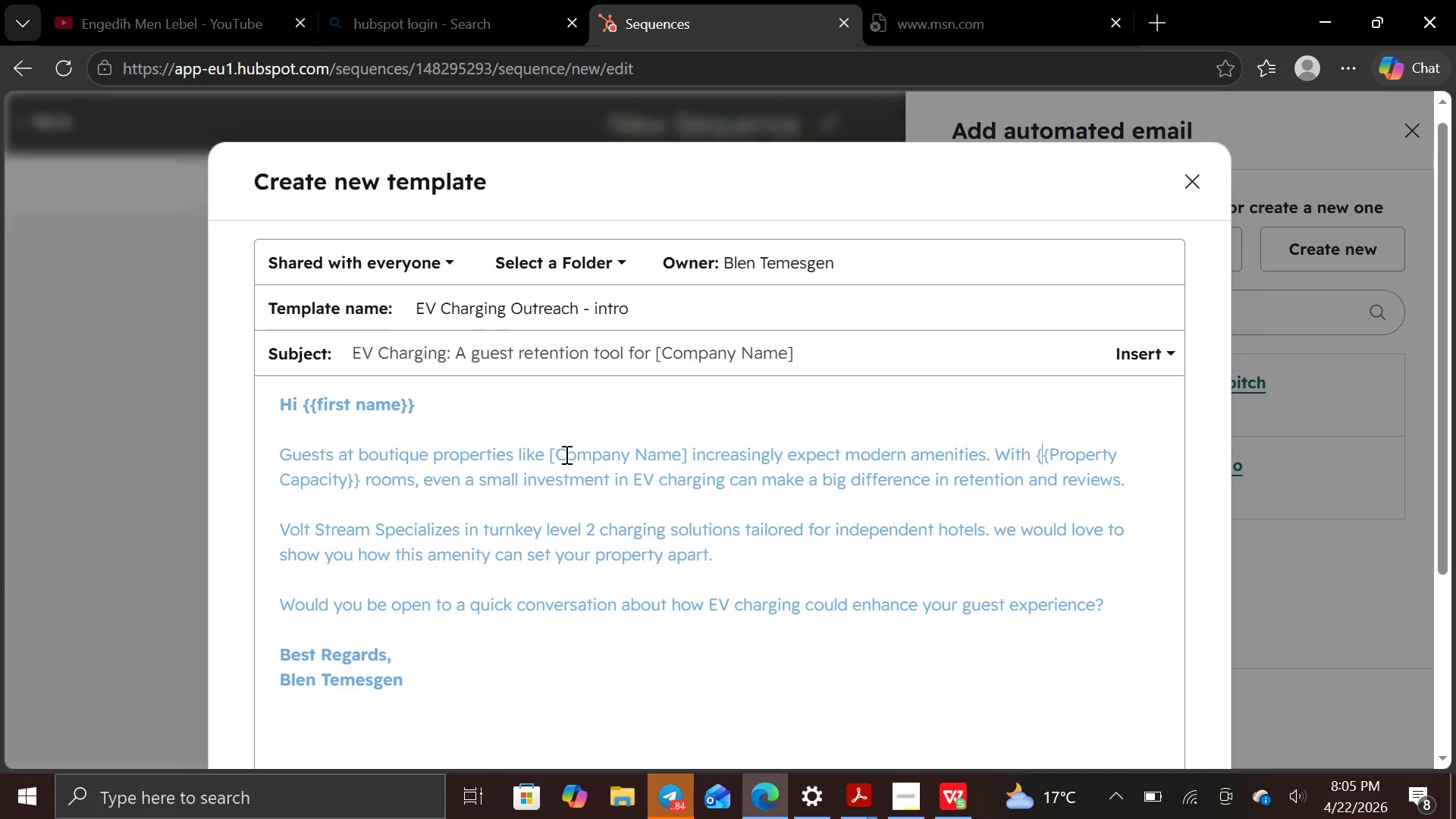 
key(ArrowRight)
 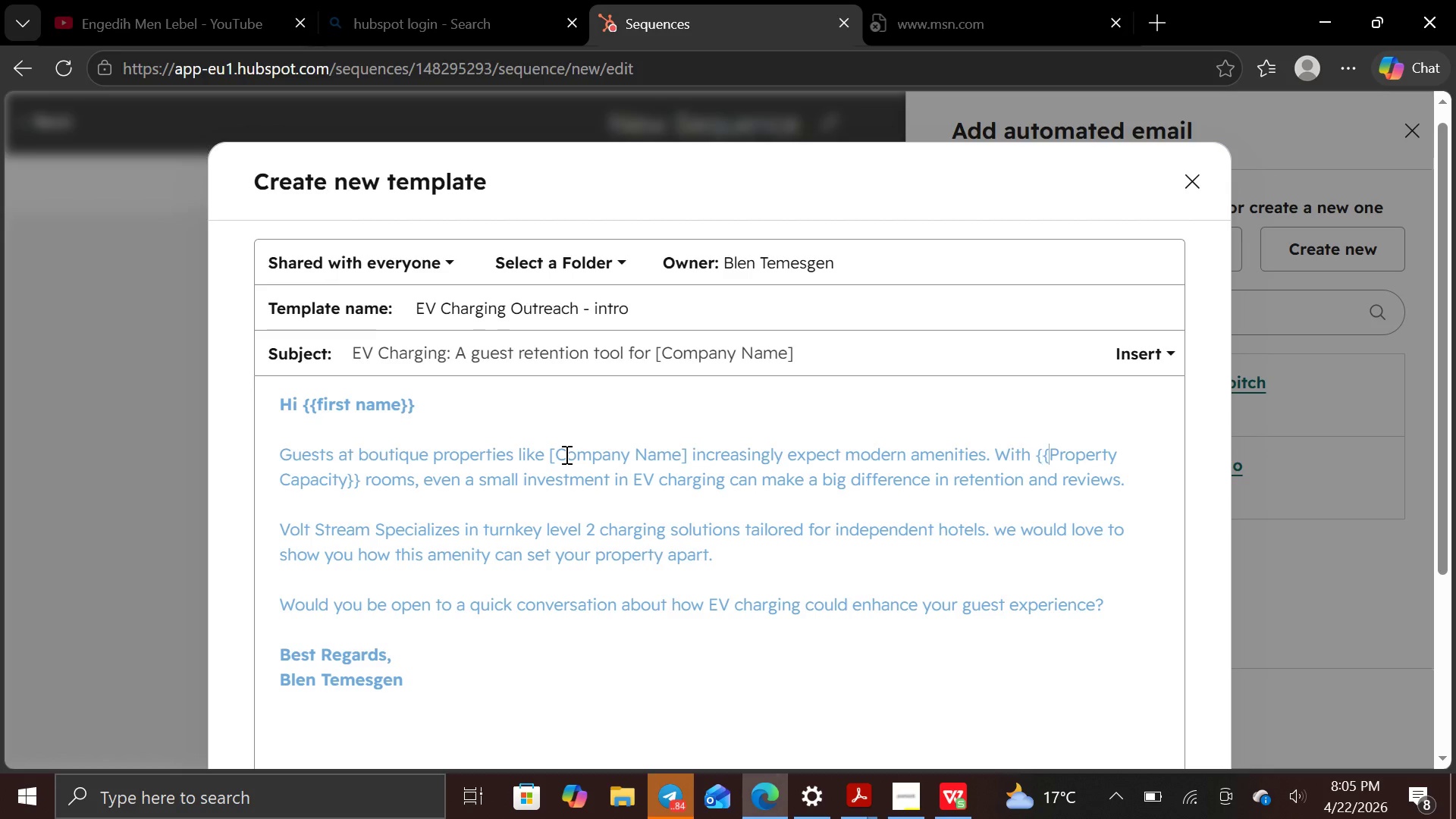 
key(ArrowRight)
 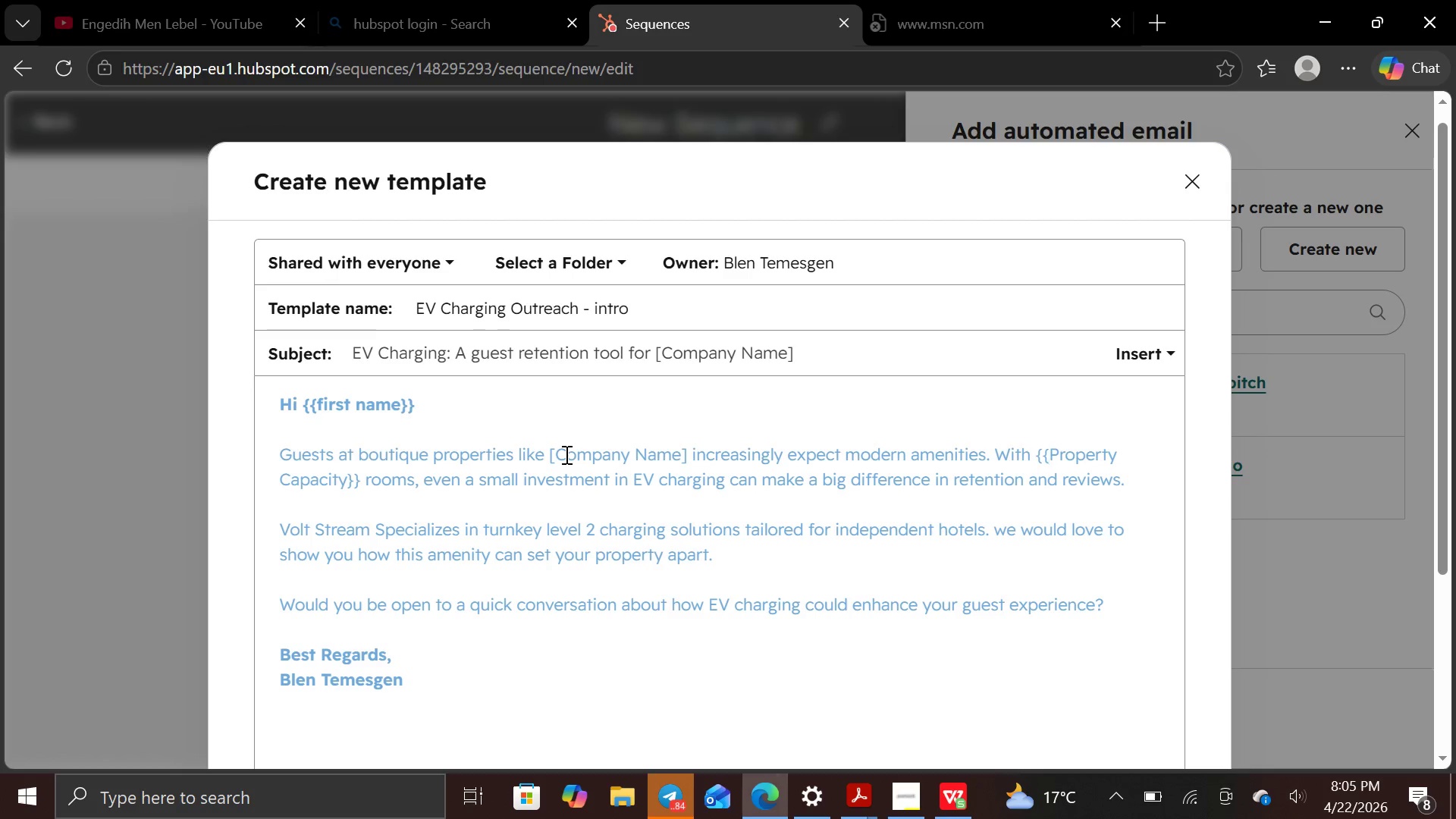 
key(Backspace)
 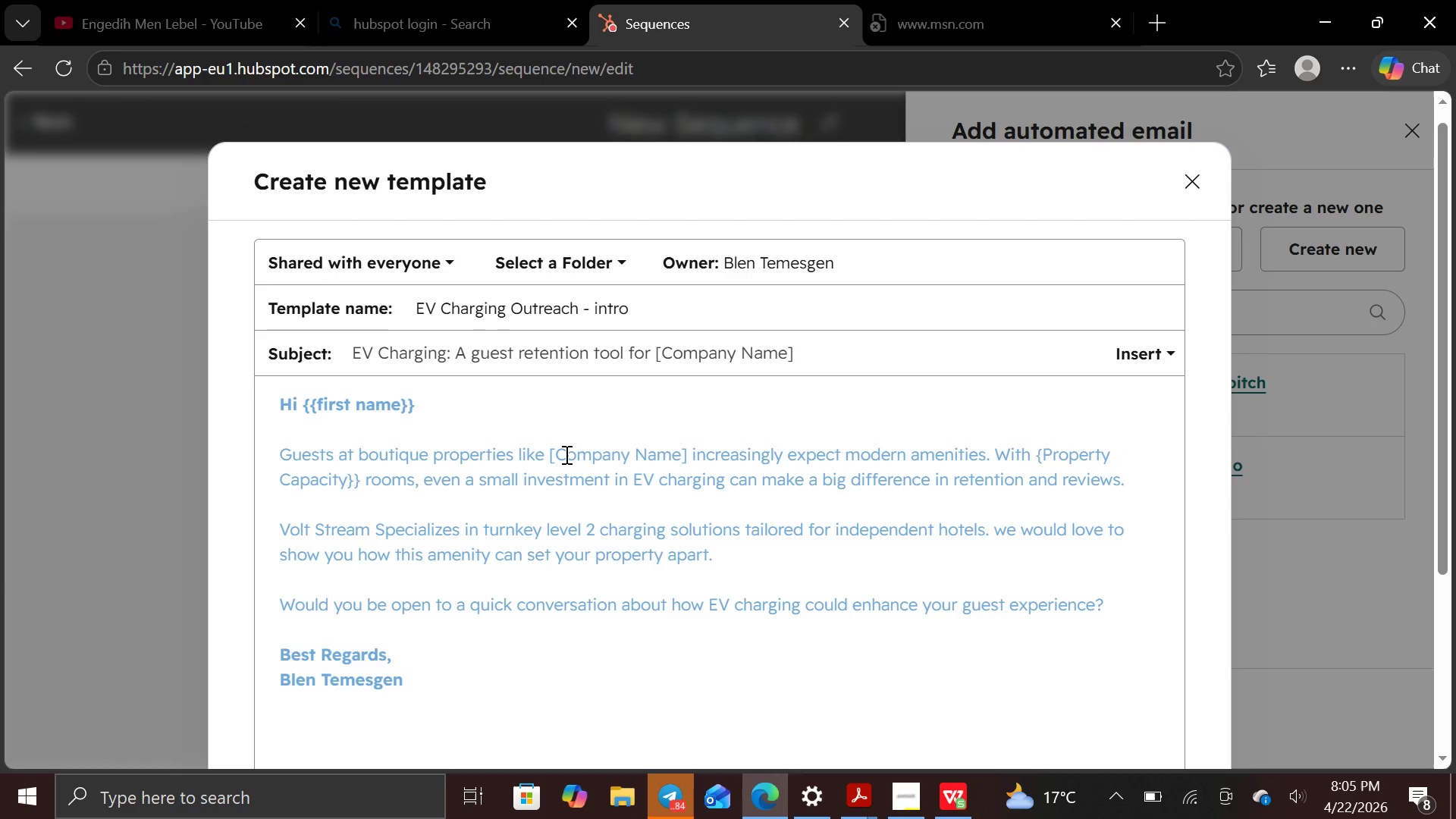 
key(Backspace)
 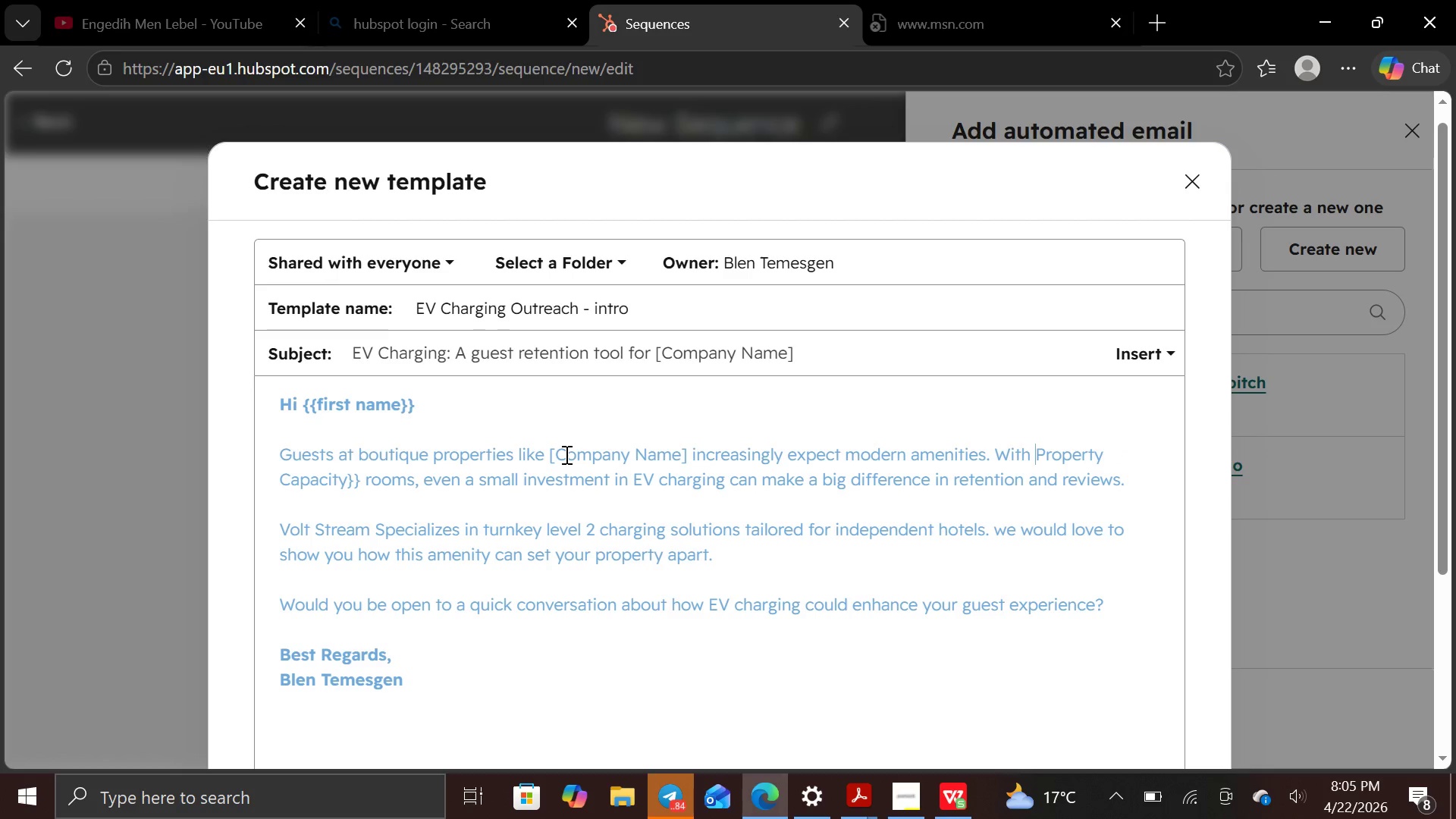 
key(BracketLeft)
 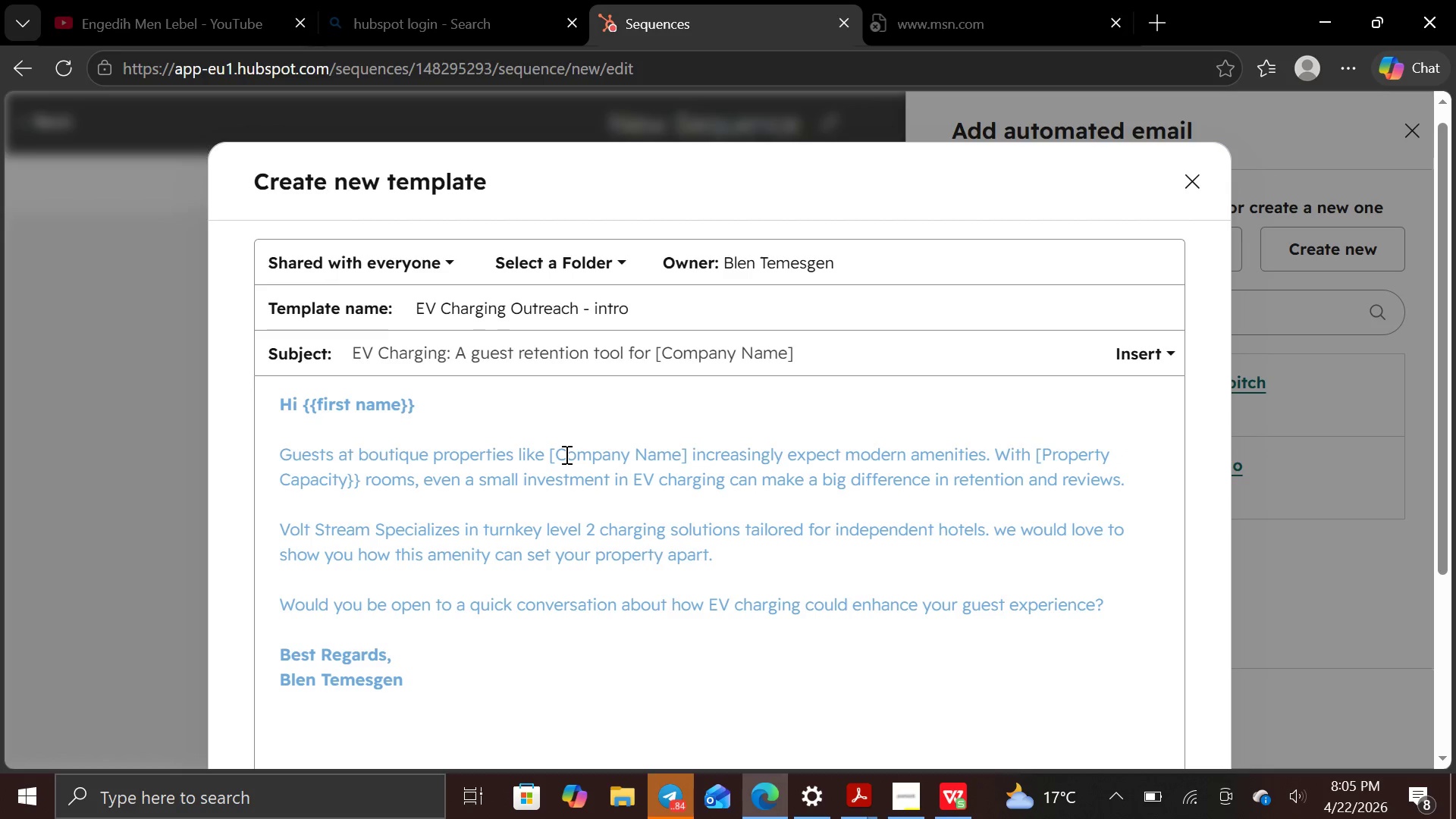 
hold_key(key=ArrowRight, duration=1.11)
 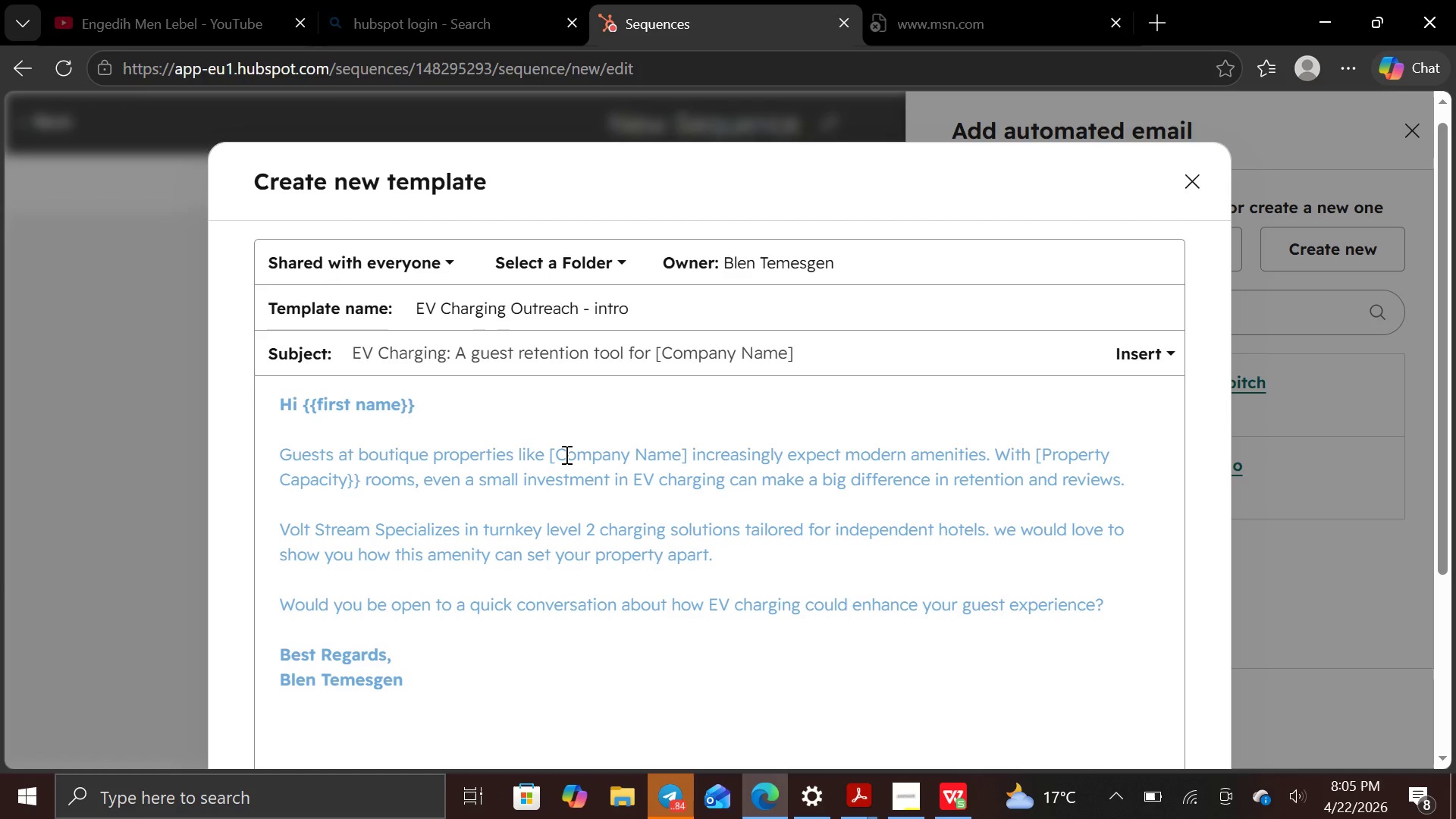 
key(ArrowLeft)
 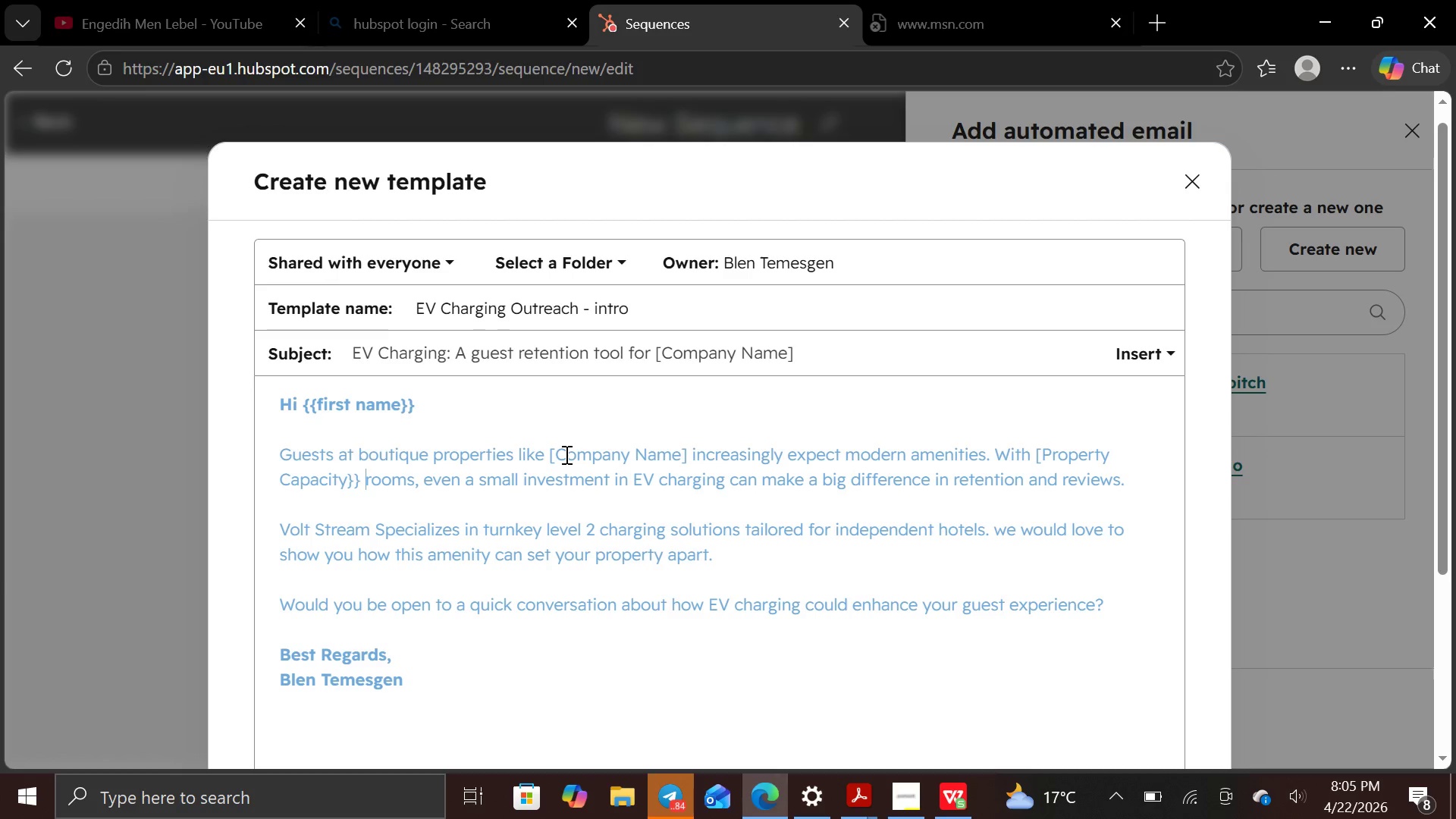 
key(ArrowLeft)
 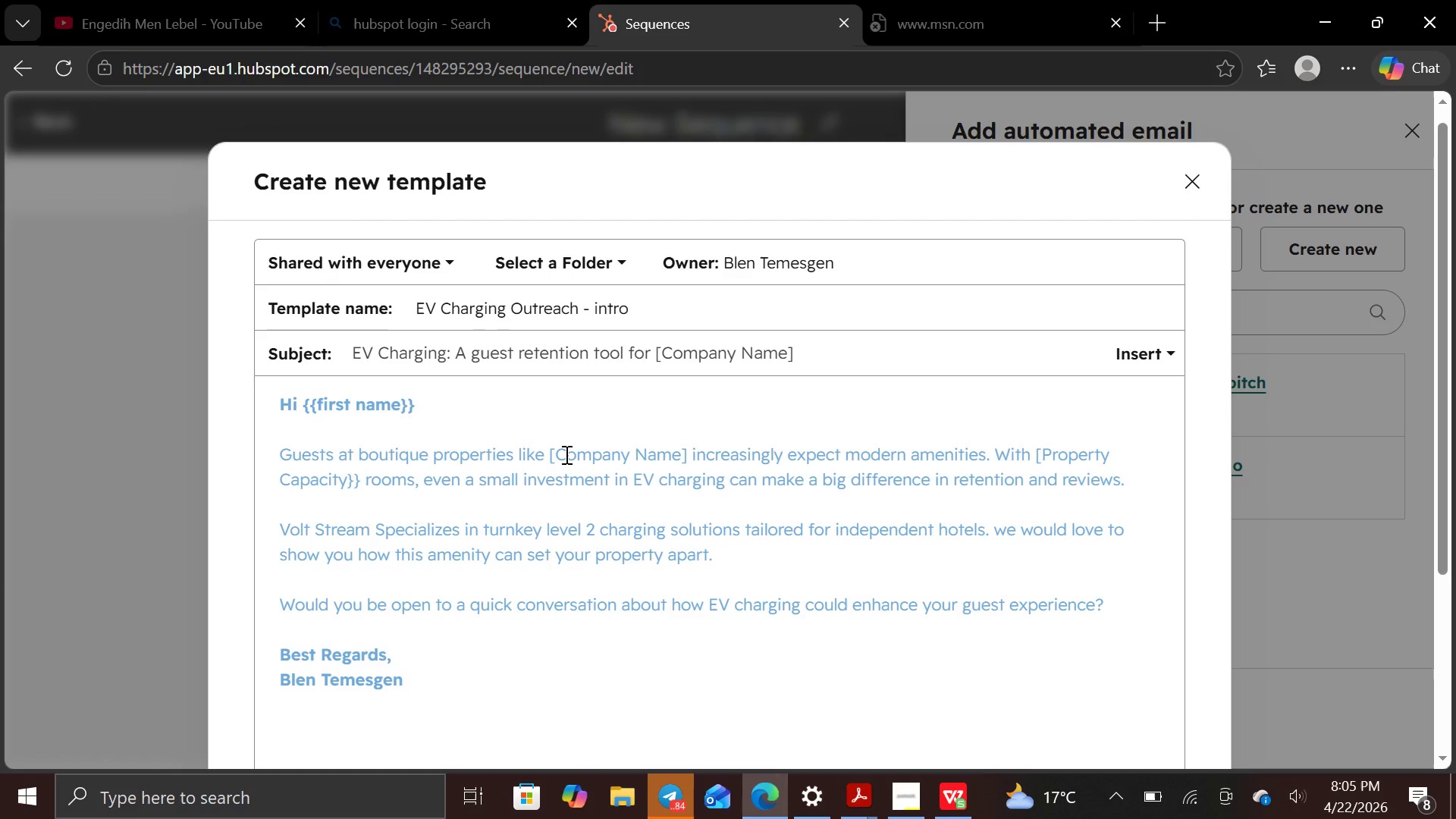 
key(Backspace)
 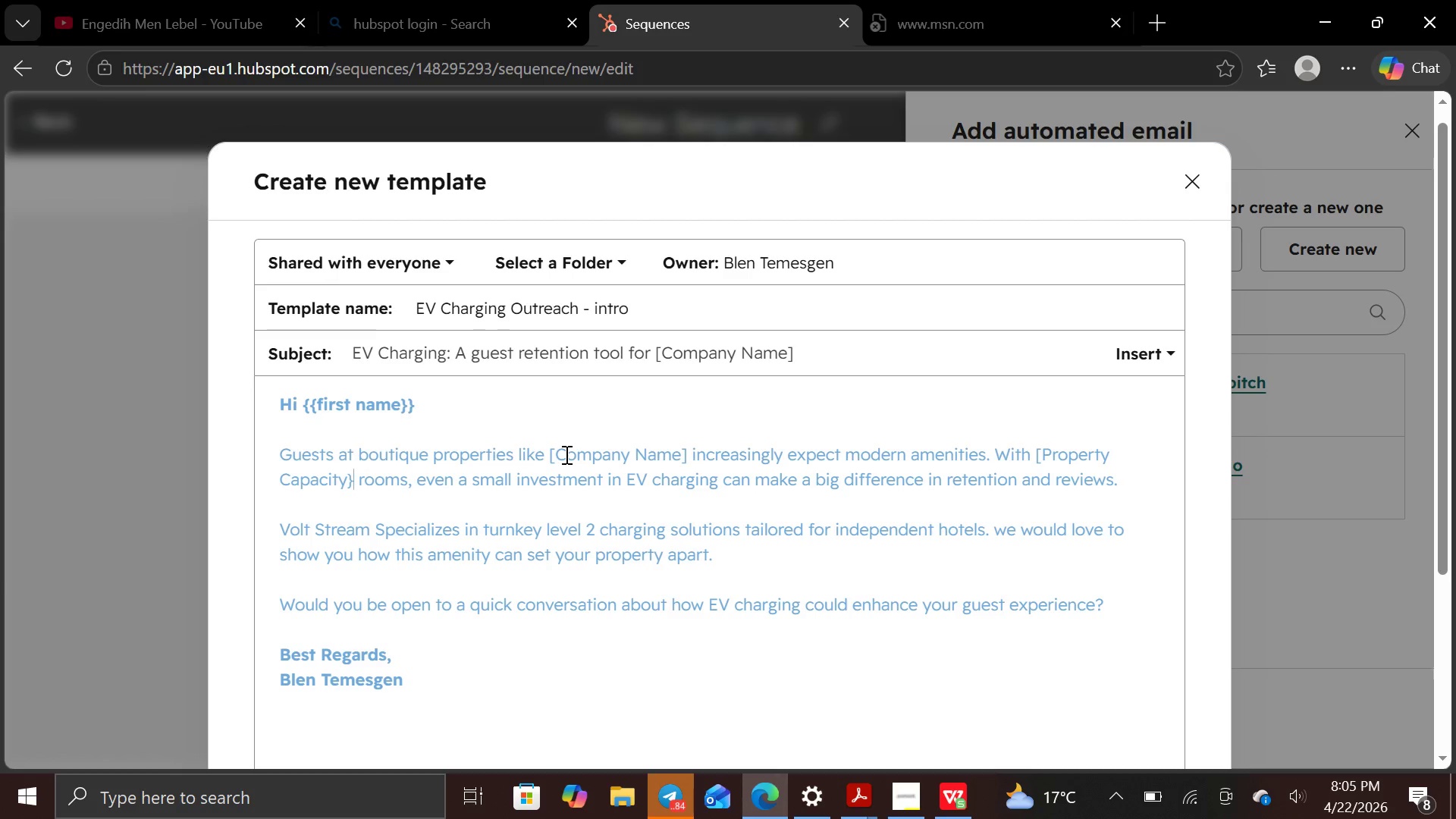 
key(Backspace)
 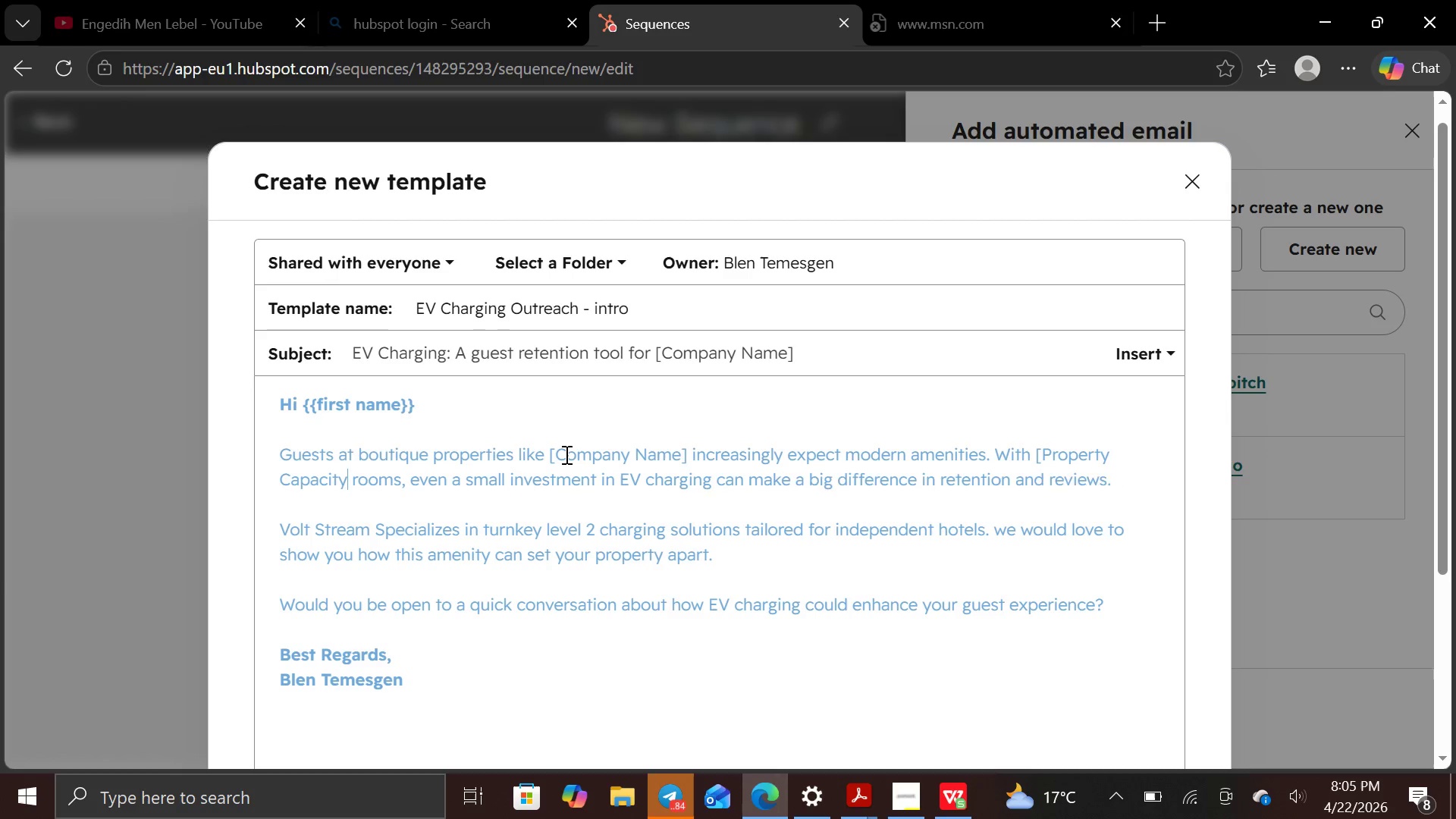 
key(BracketRight)
 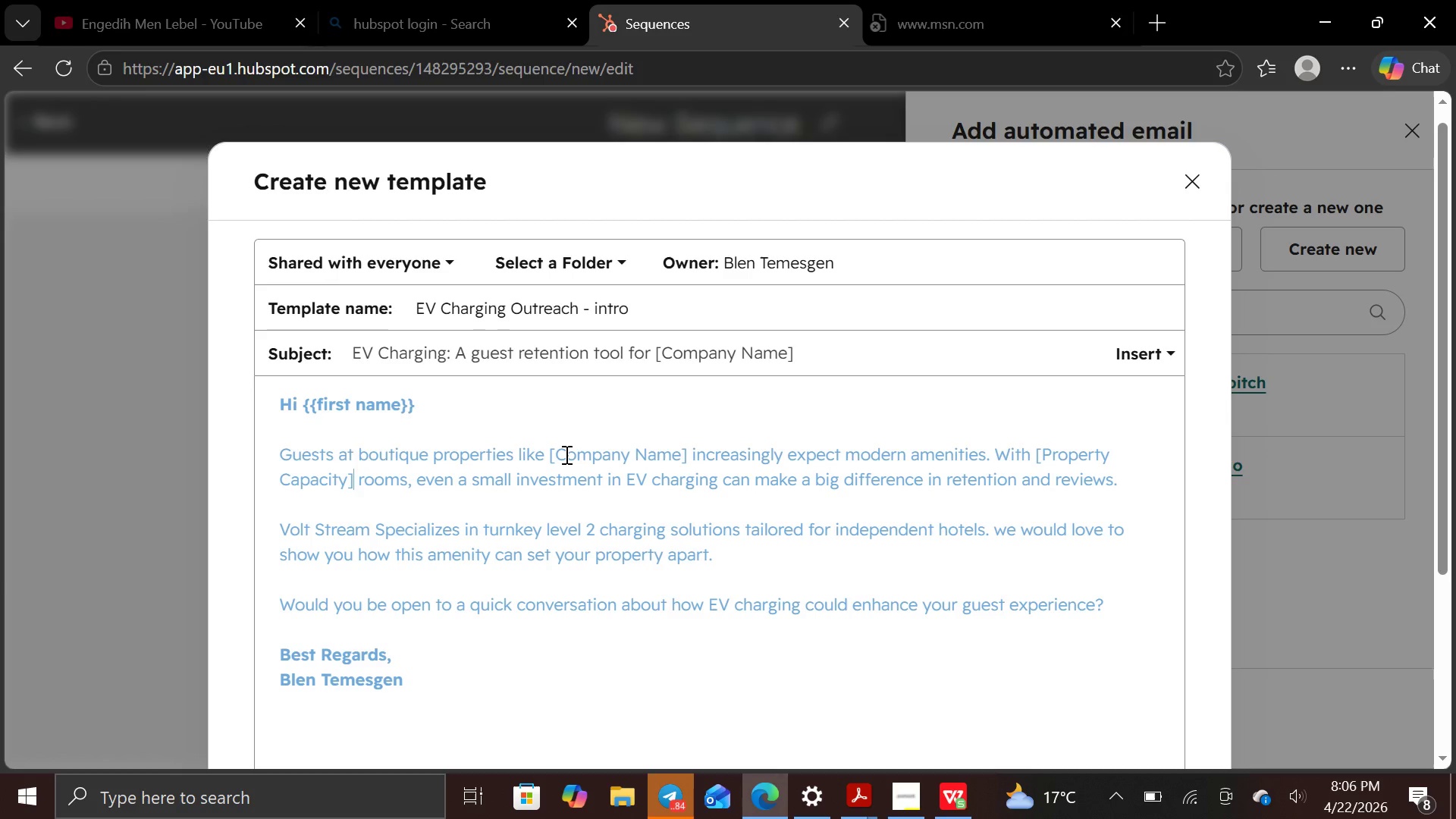 
hold_key(key=ArrowUp, duration=0.69)
 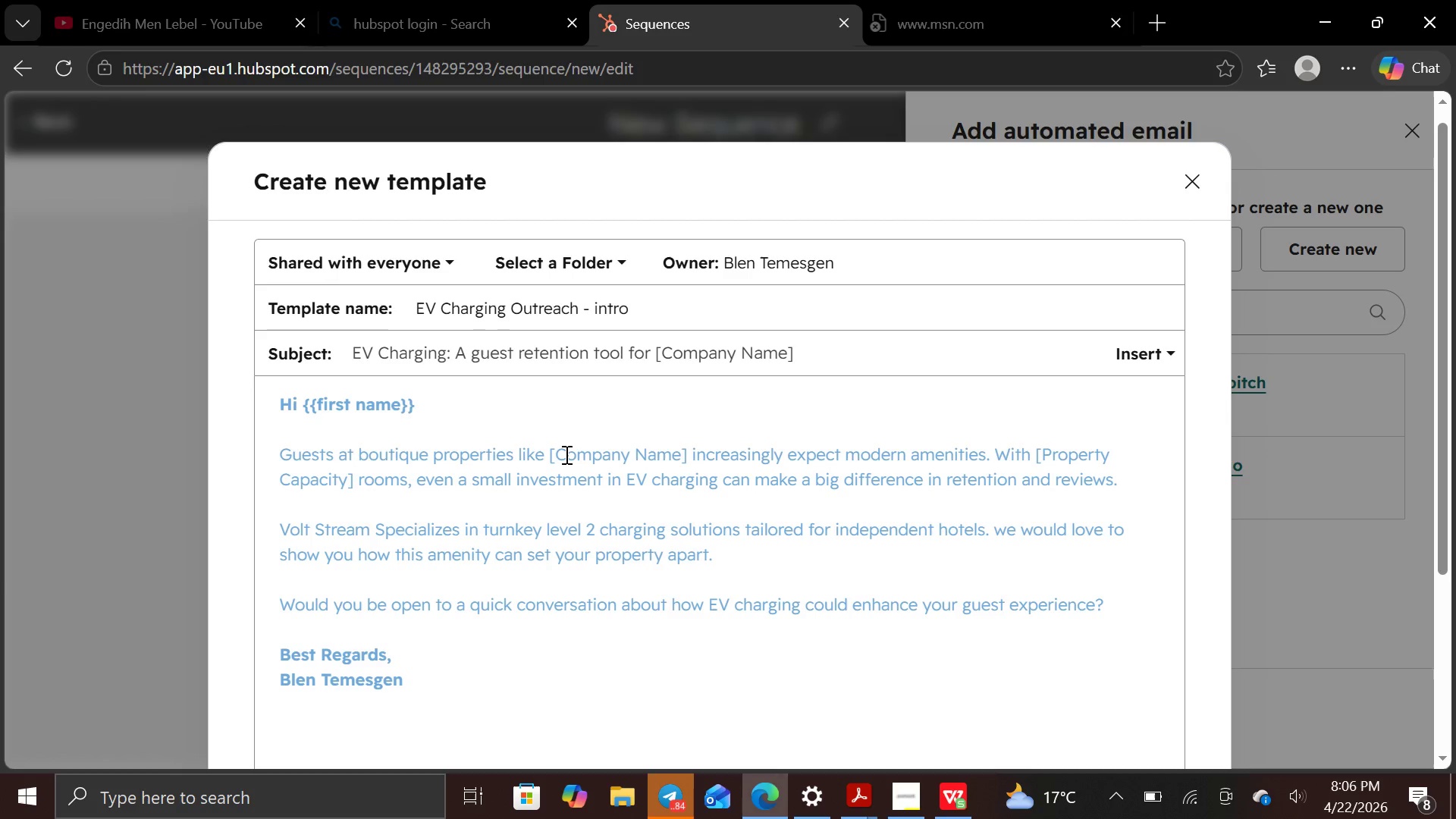 
key(ArrowRight)
 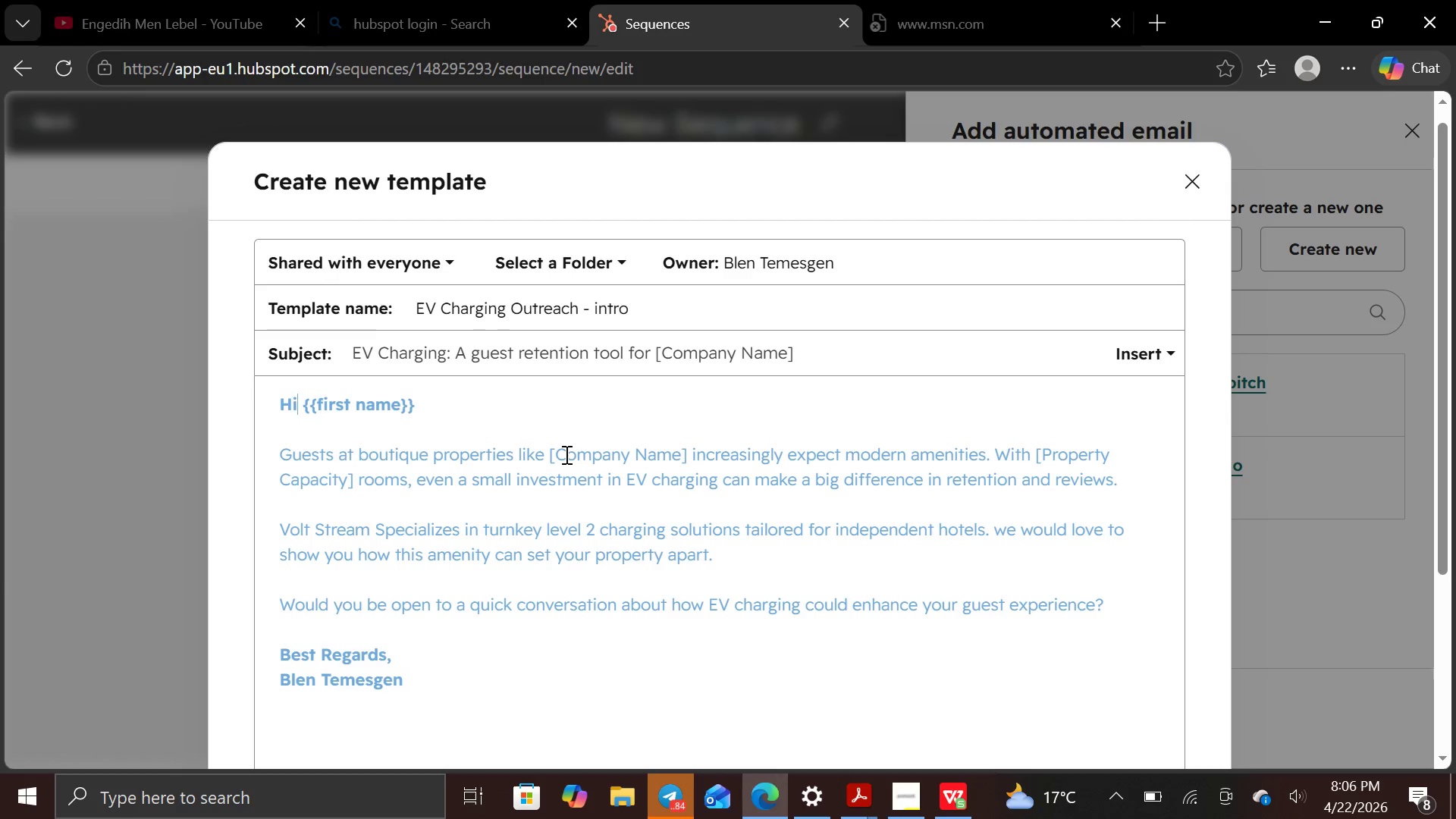 
key(ArrowRight)
 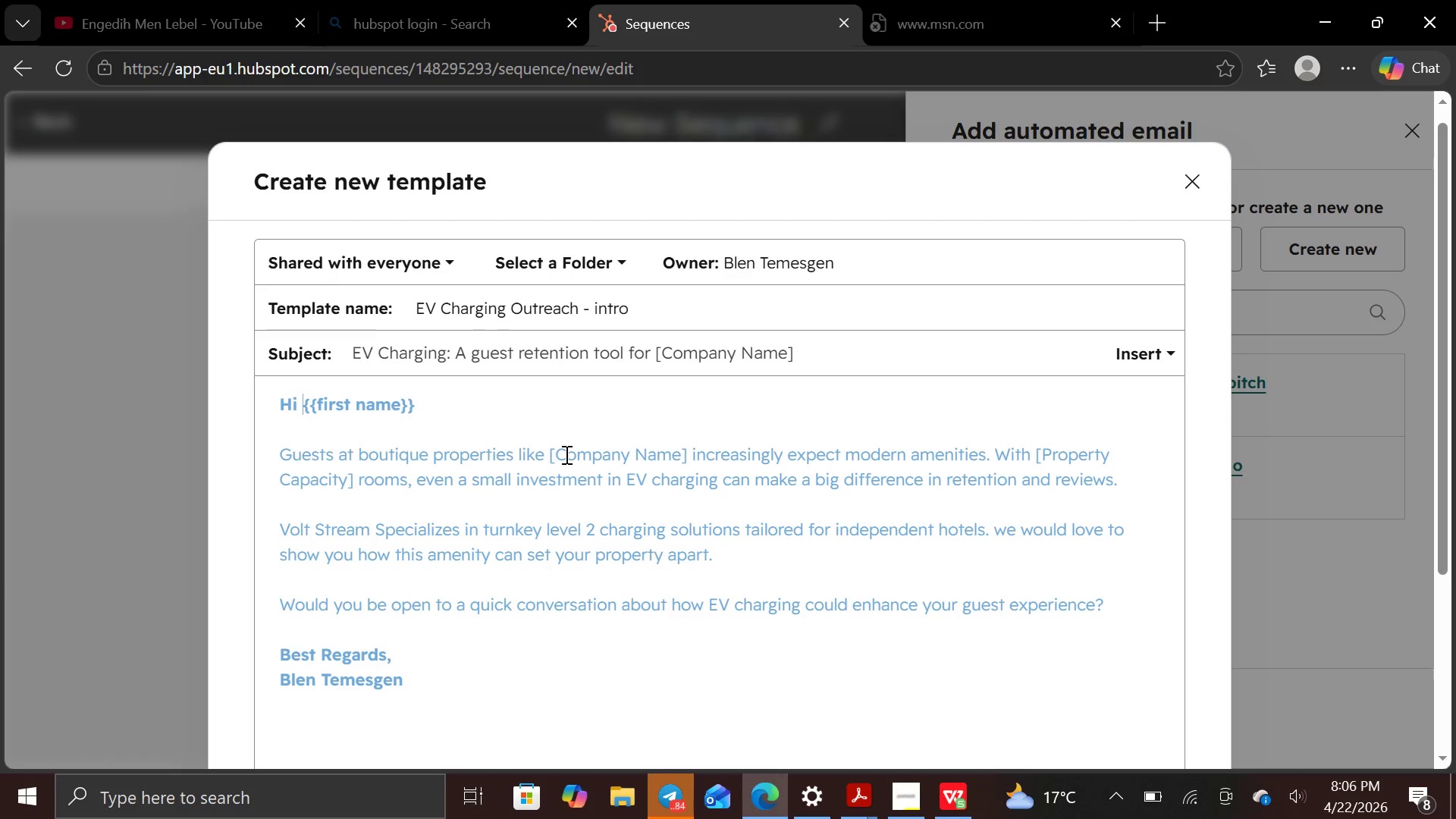 
key(ArrowRight)
 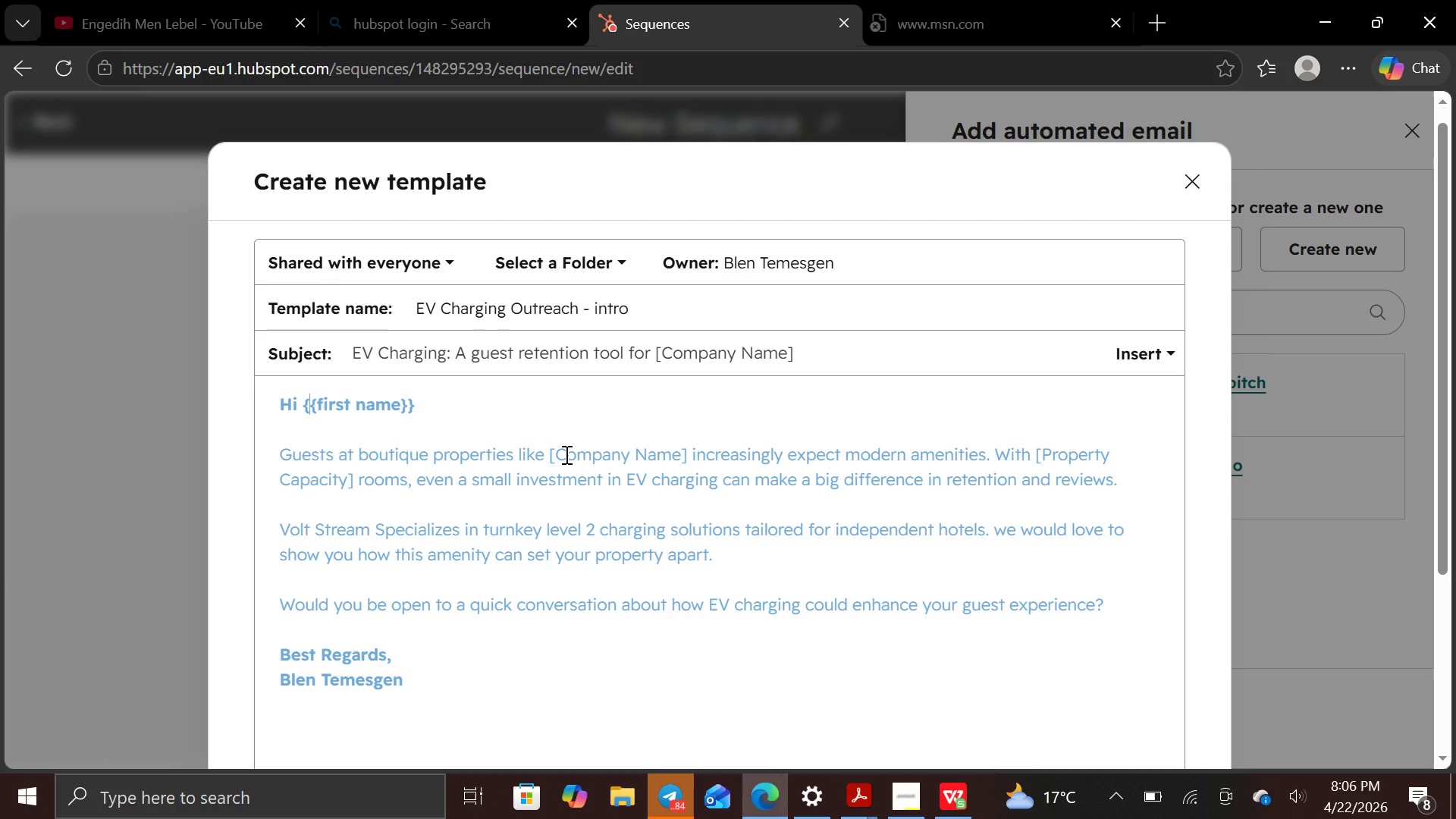 
key(ArrowRight)
 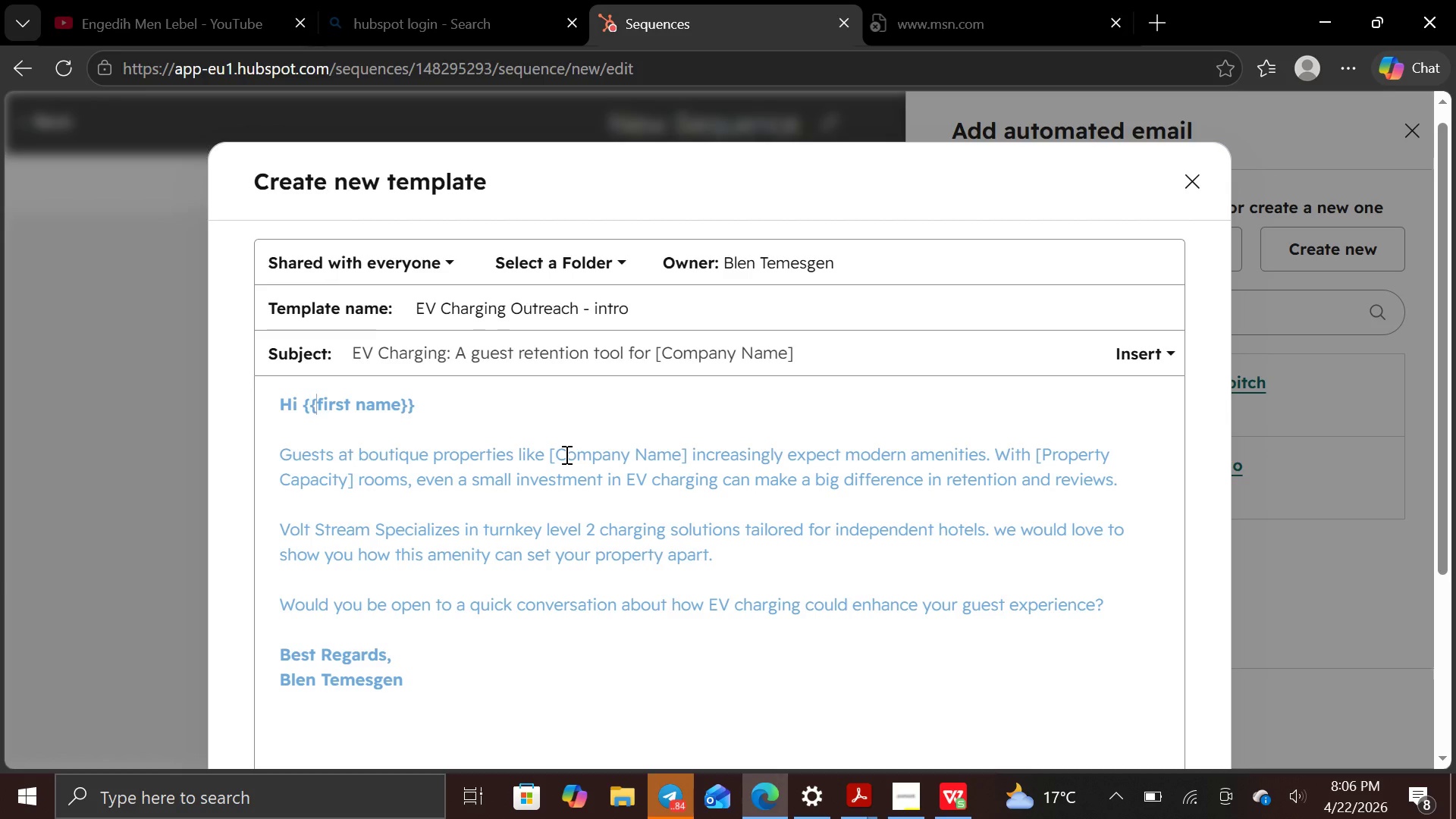 
key(ArrowRight)
 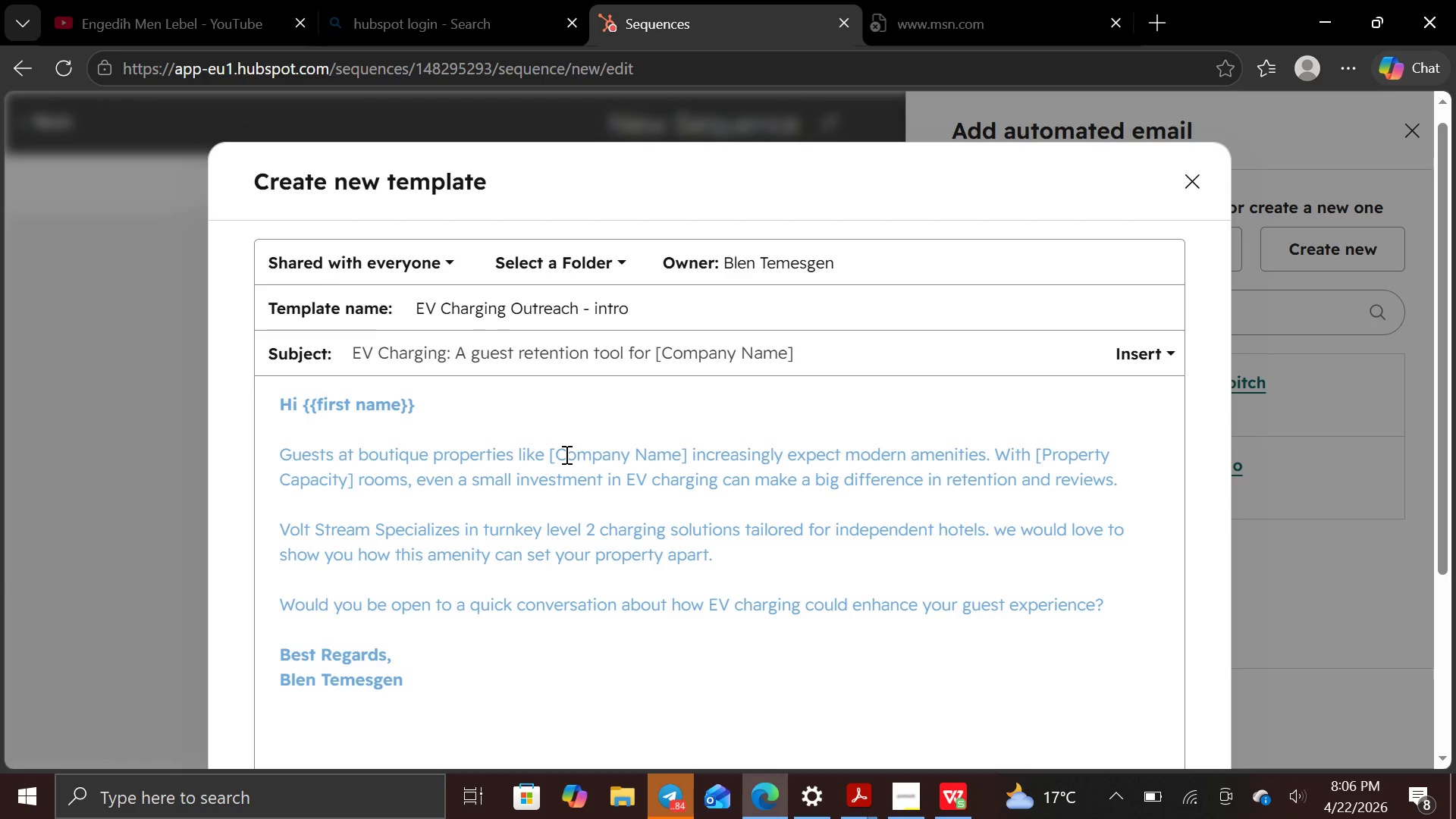 
key(Backspace)
 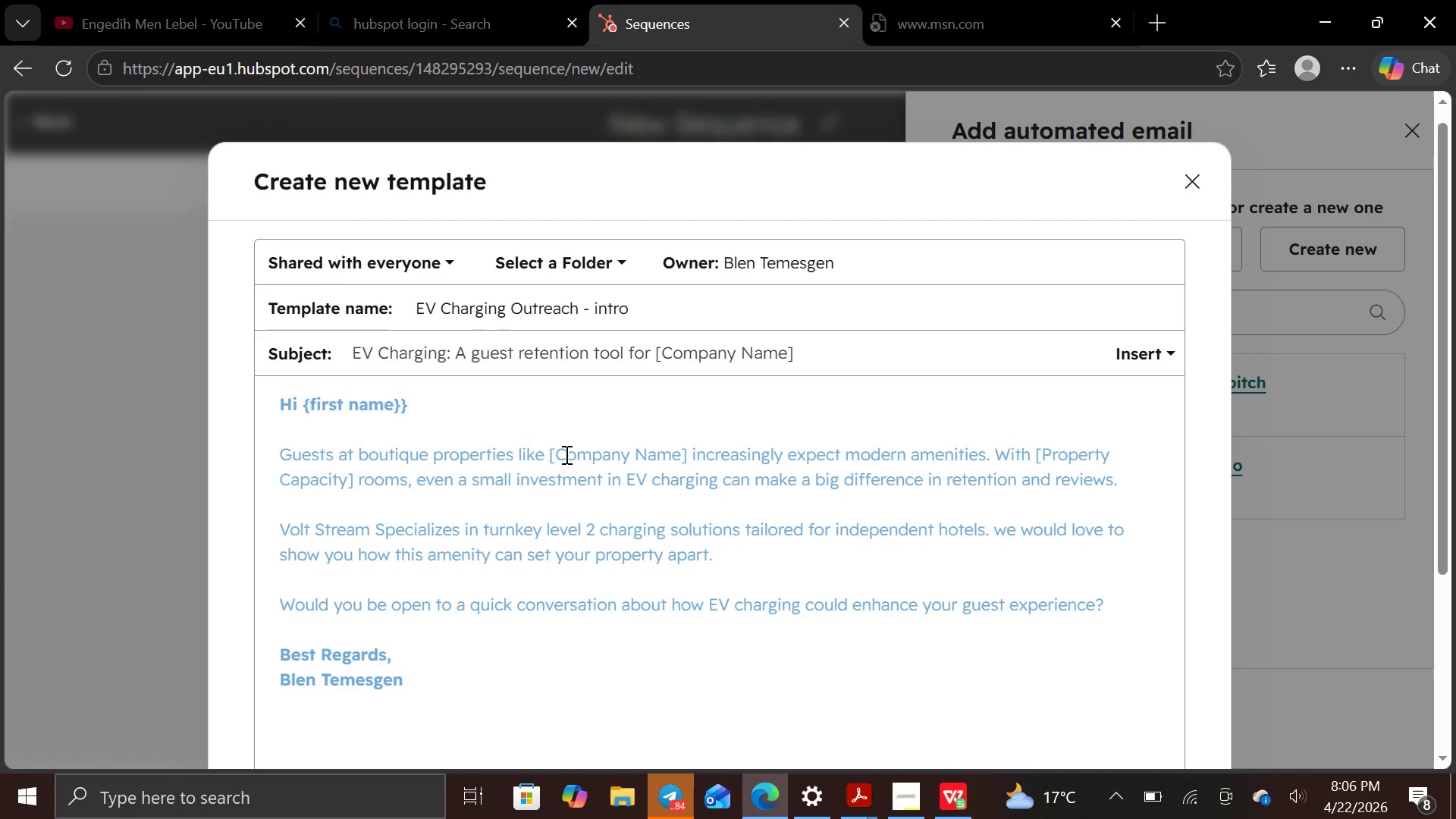 
key(Backspace)
 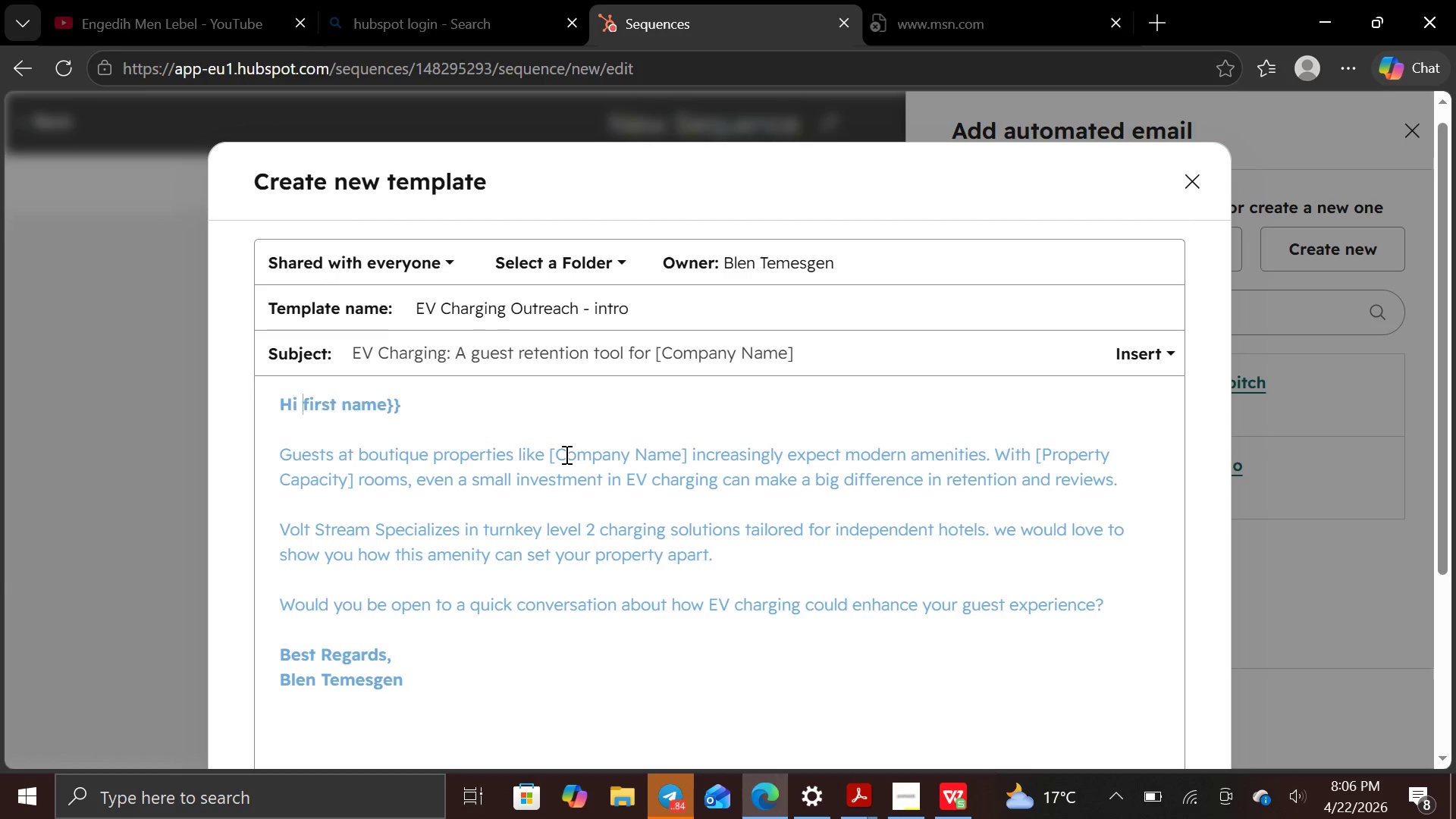 
key(BracketLeft)
 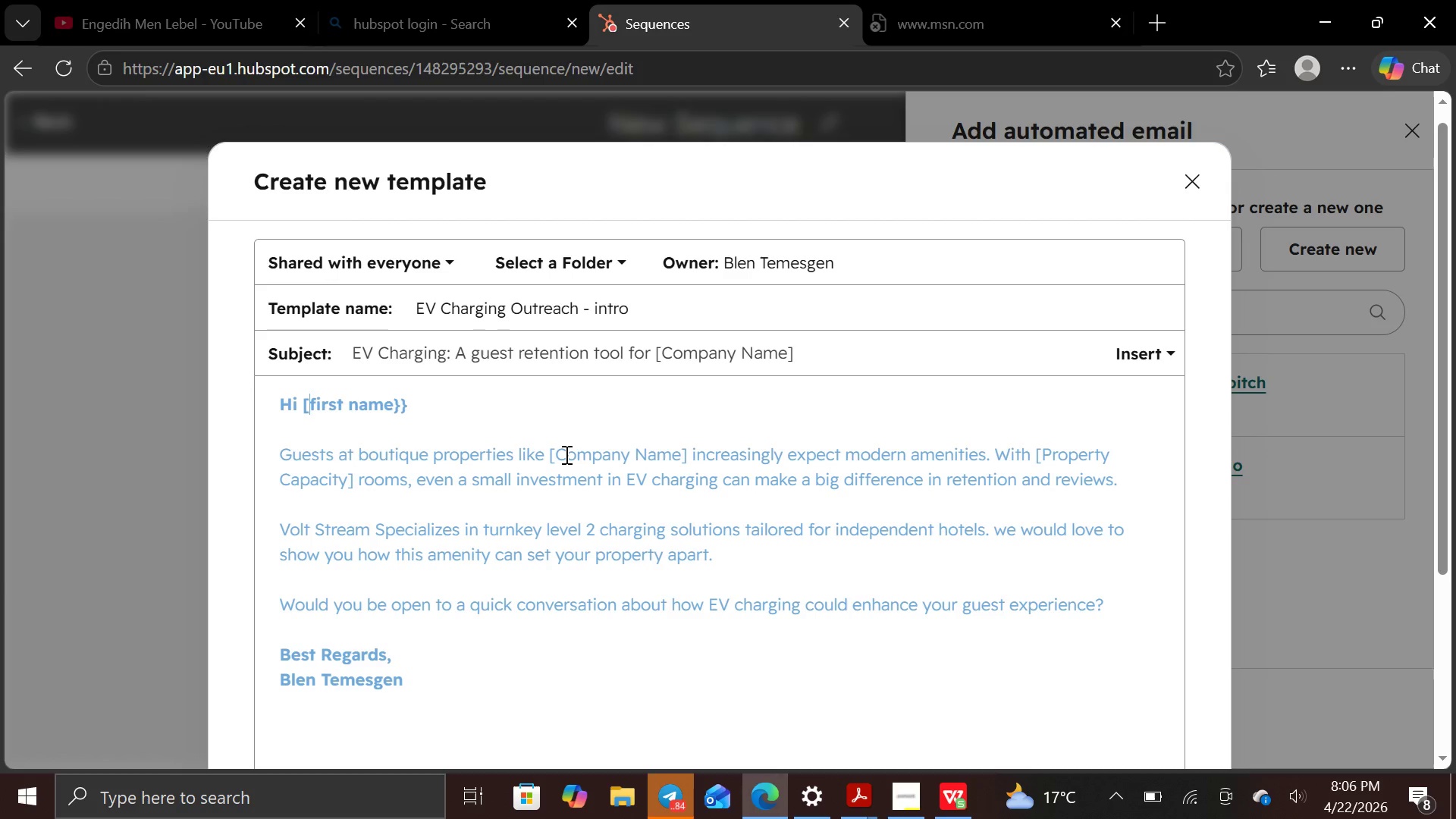 
hold_key(key=ArrowRight, duration=0.83)
 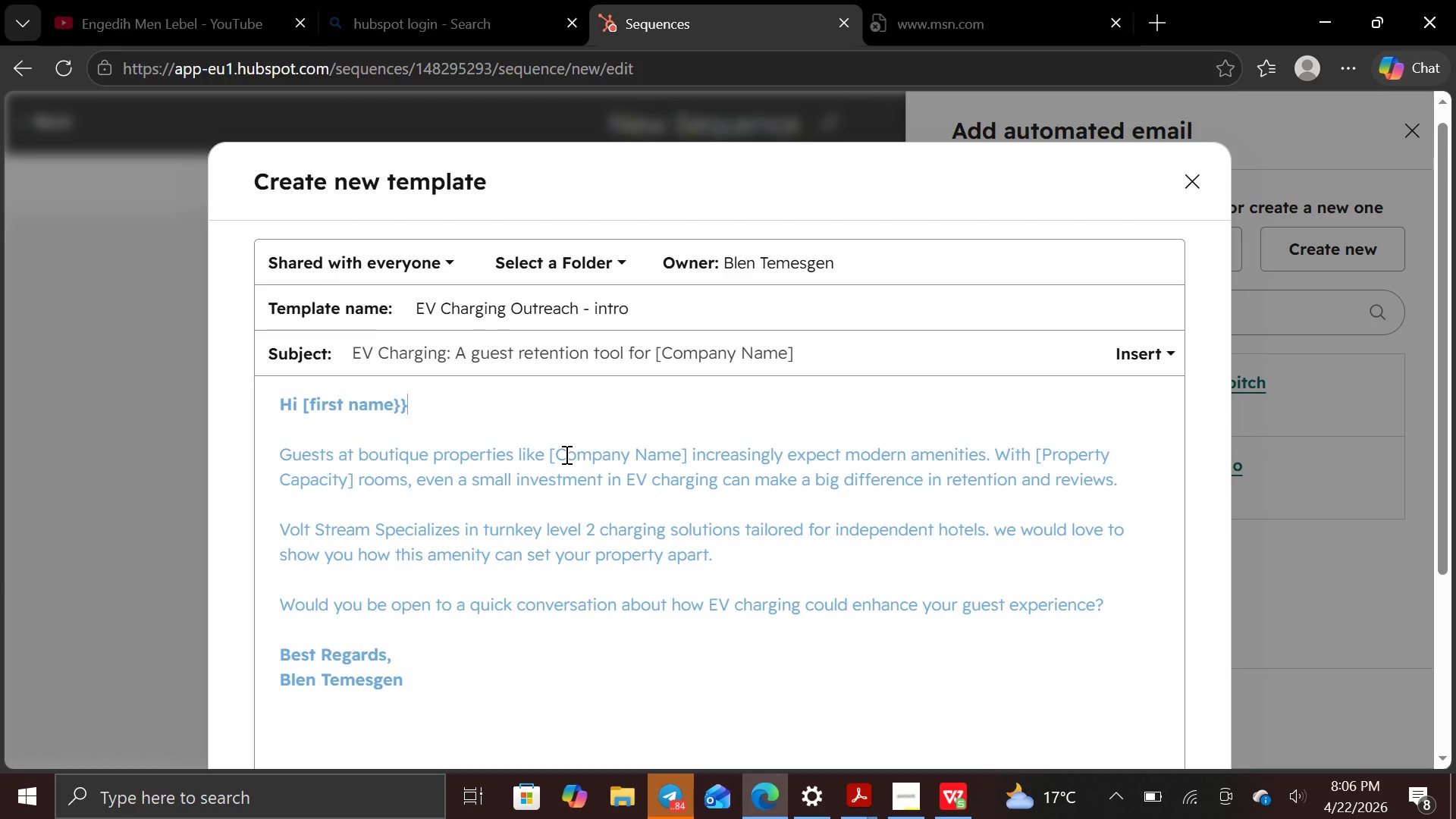 
key(ArrowRight)
 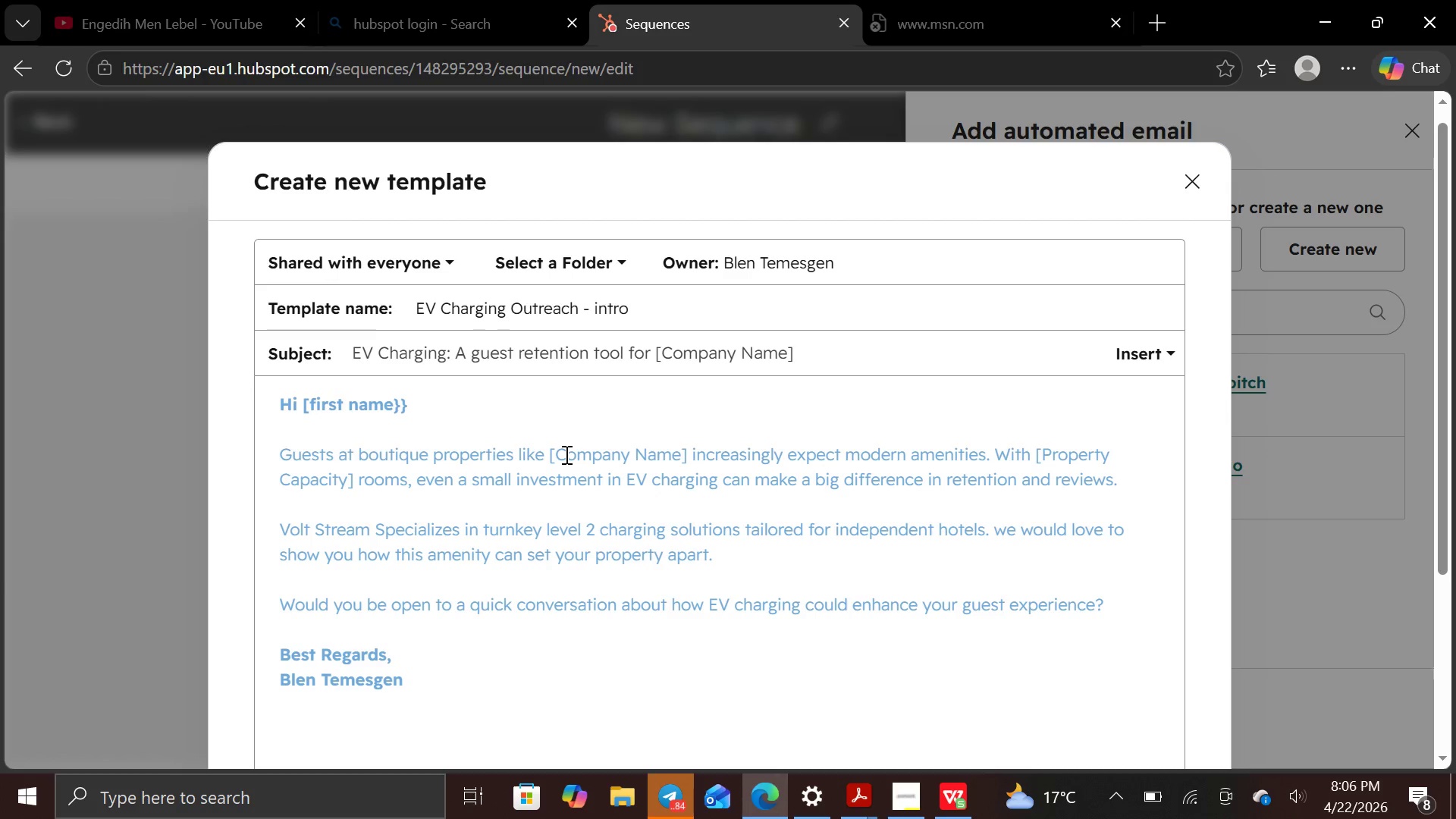 
key(ArrowUp)
 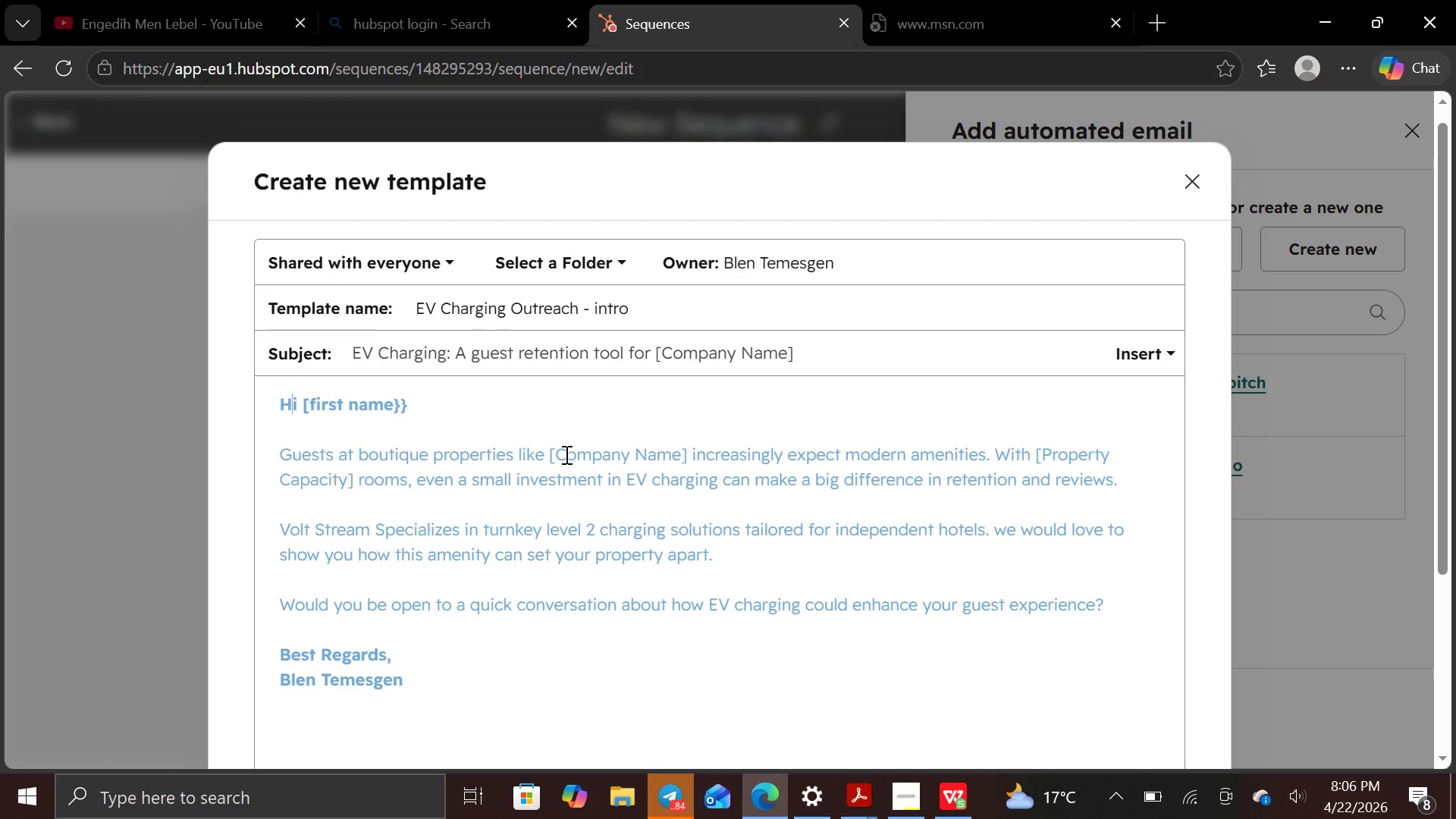 
hold_key(key=ArrowRight, duration=0.73)
 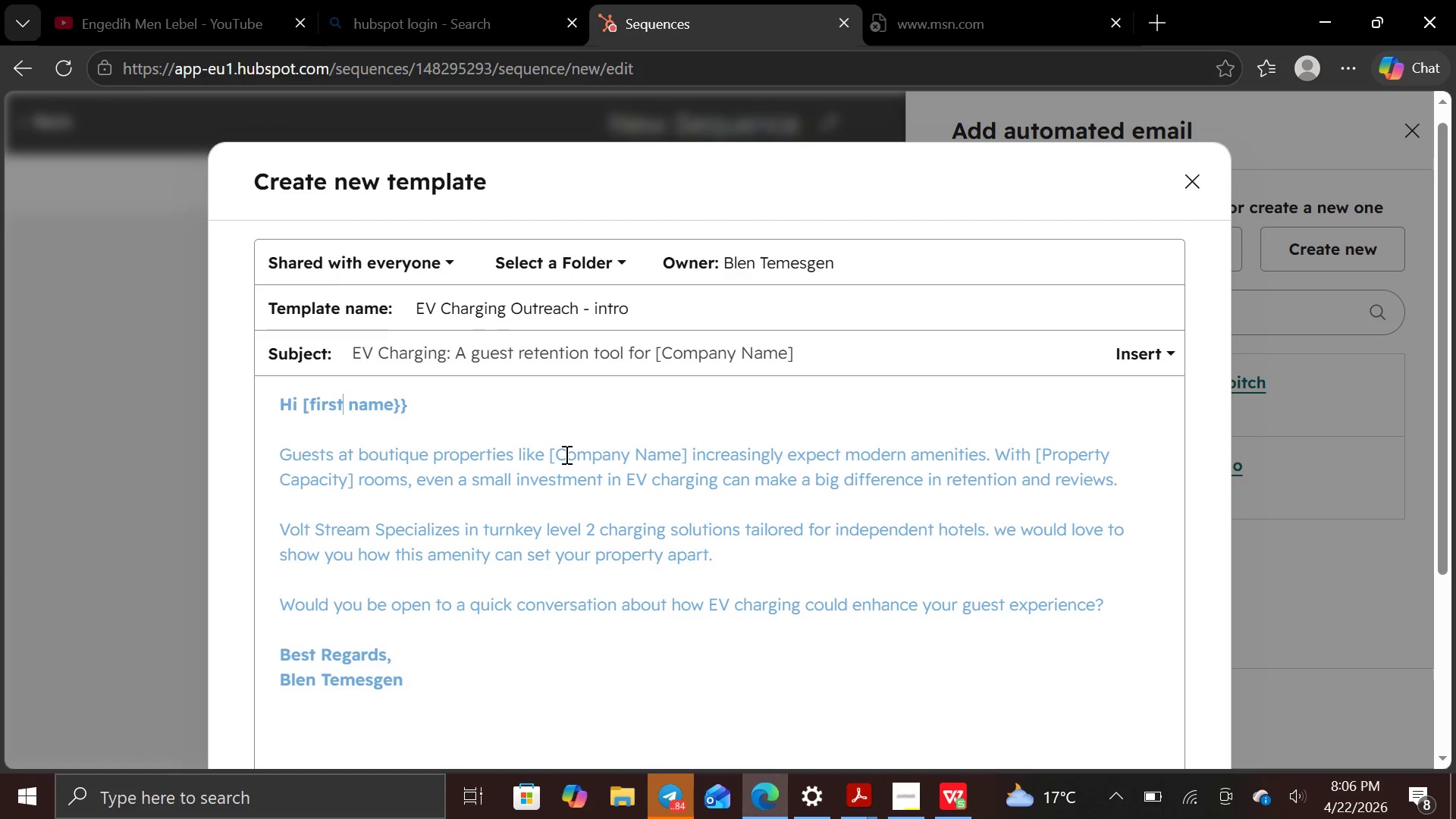 
key(ArrowRight)
 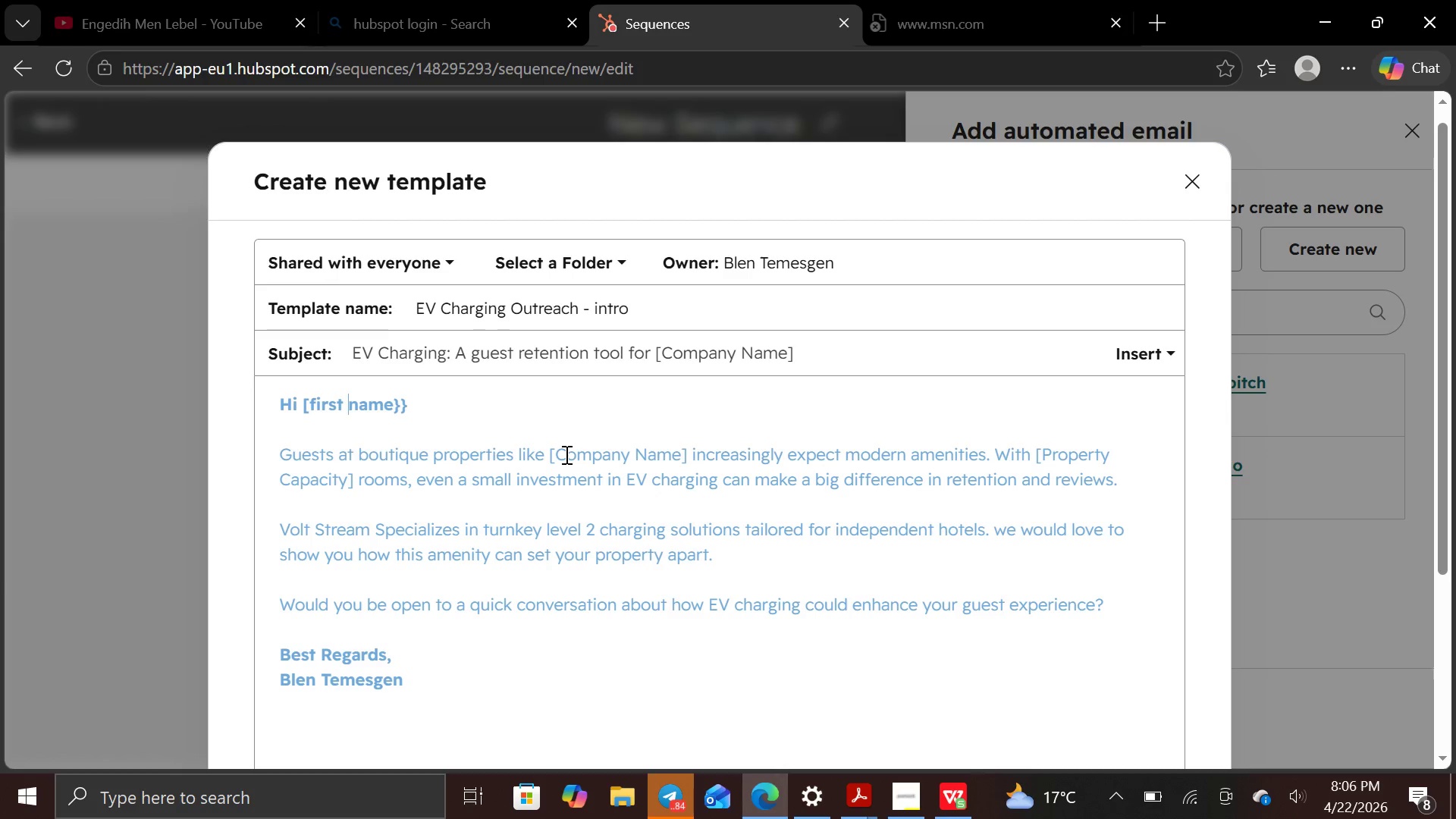 
hold_key(key=ArrowRight, duration=0.67)
 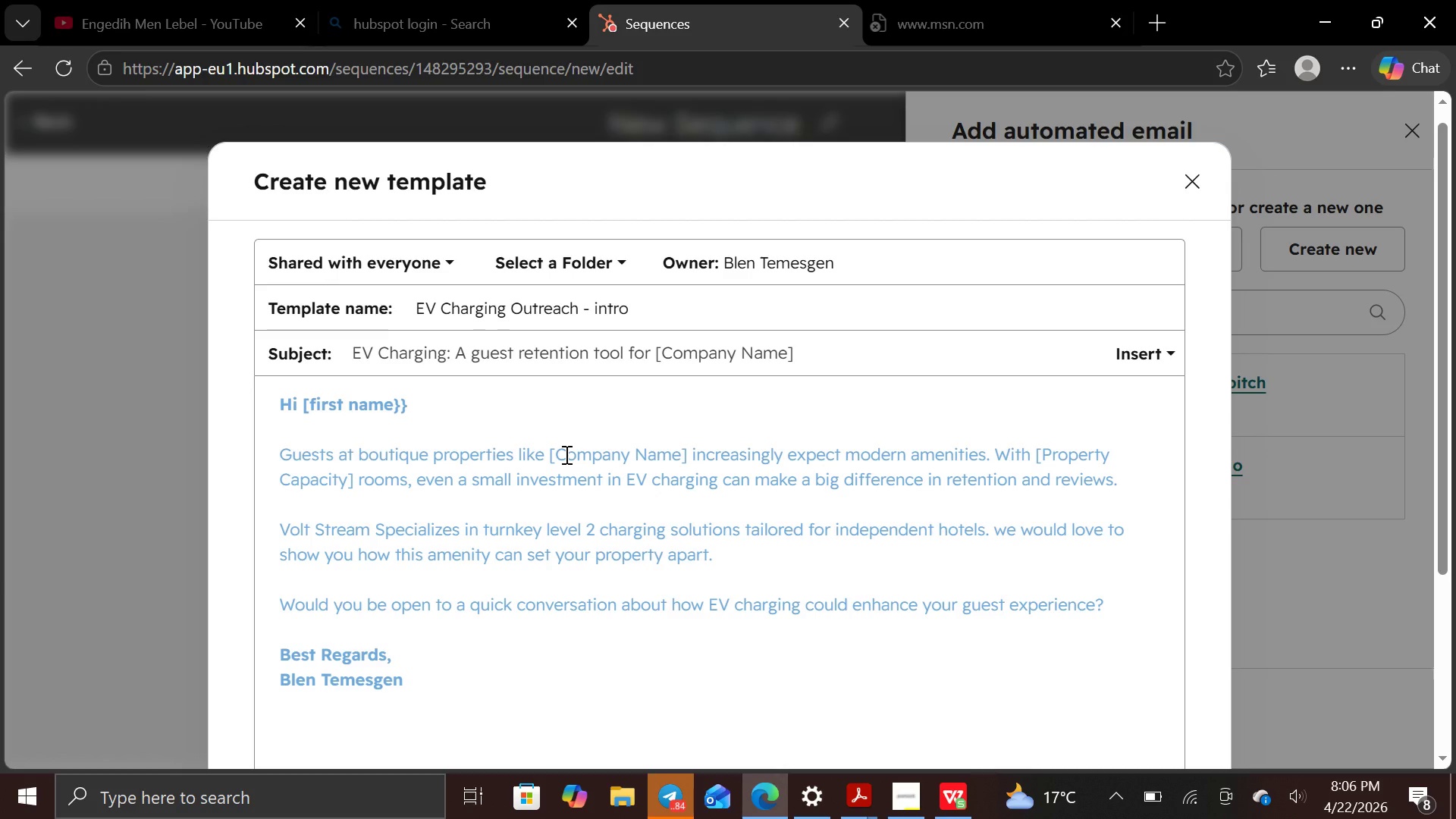 
key(ArrowUp)
 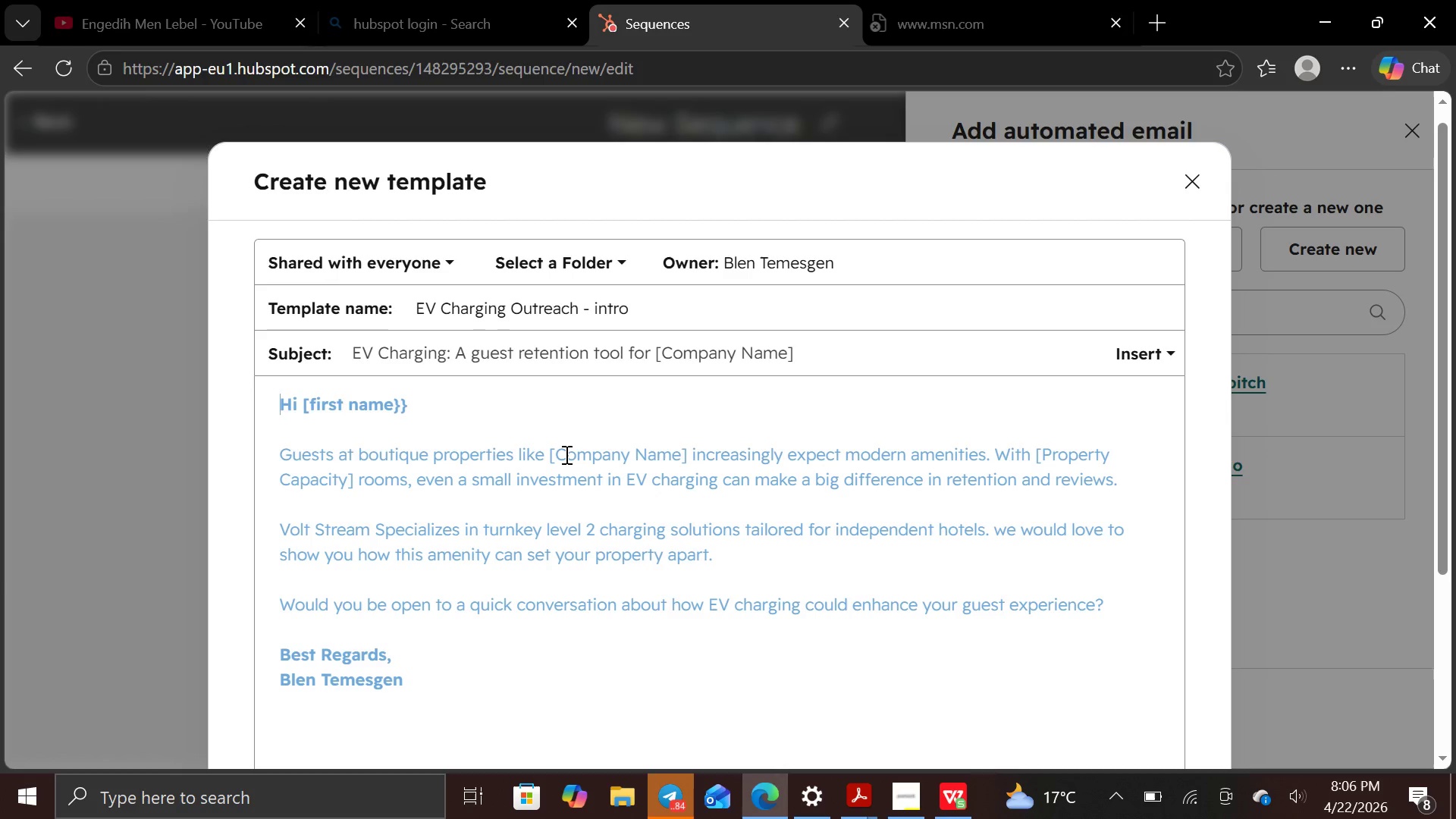 
key(ArrowRight)
 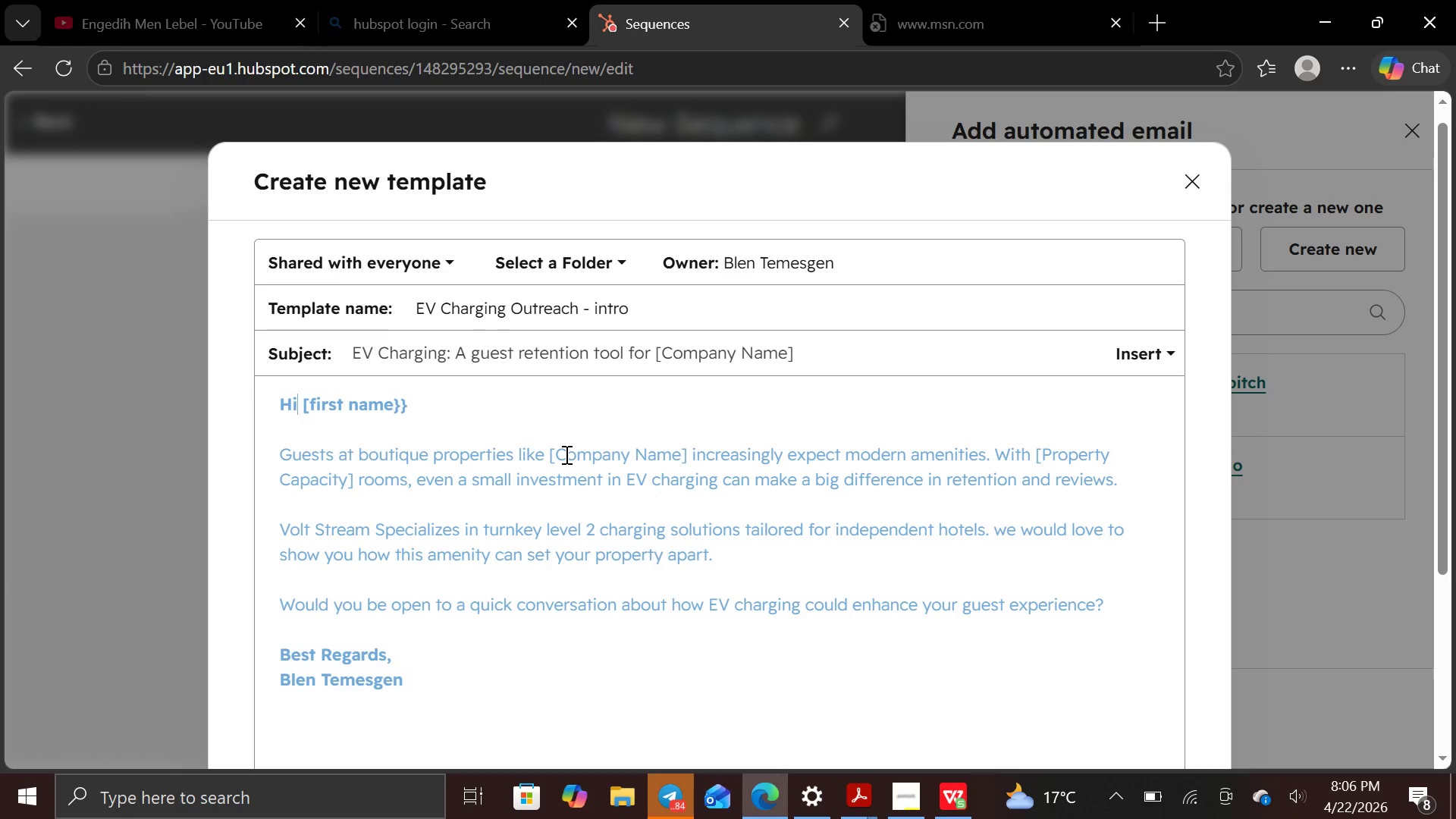 
key(ArrowRight)
 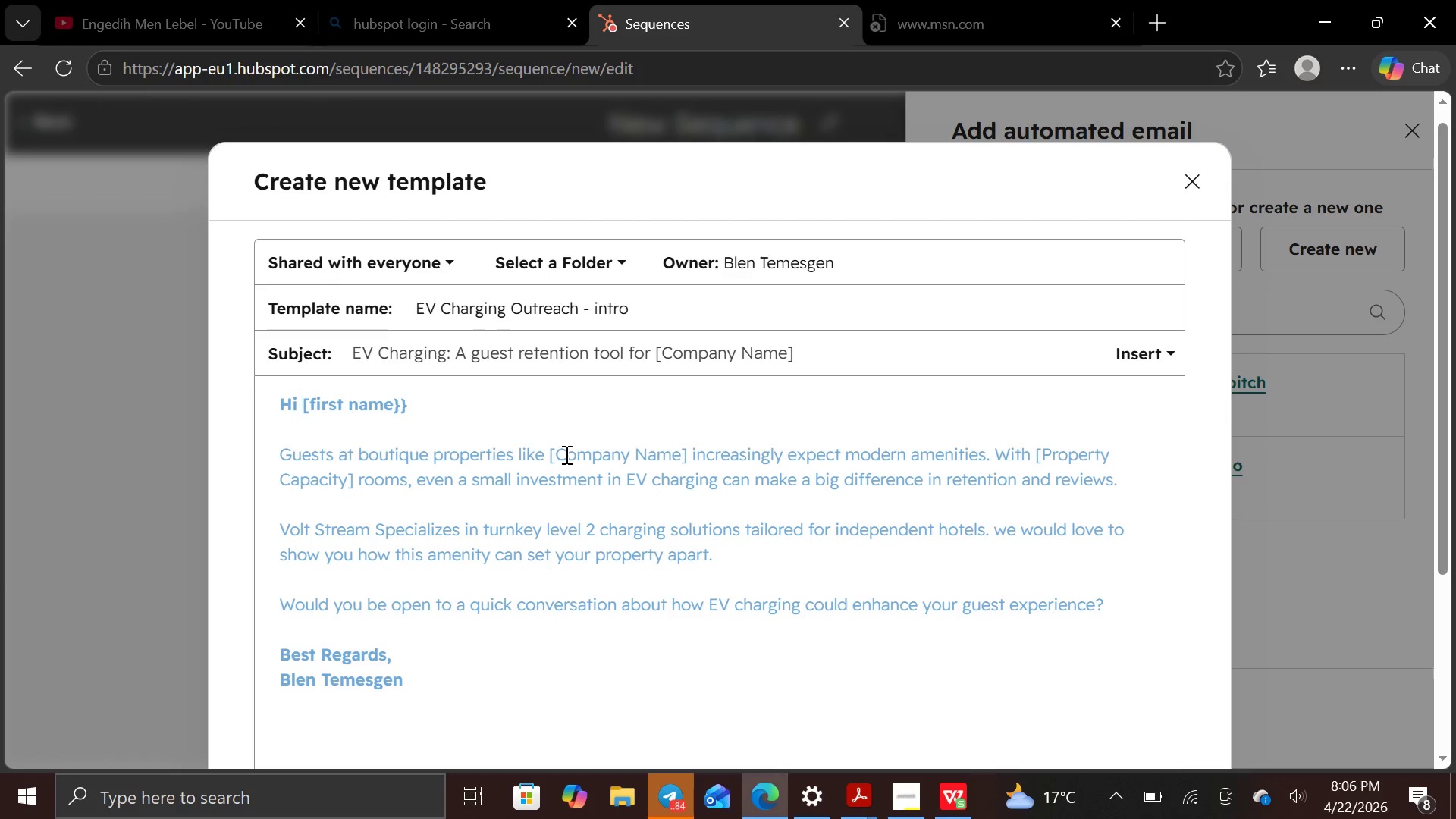 
key(ArrowRight)
 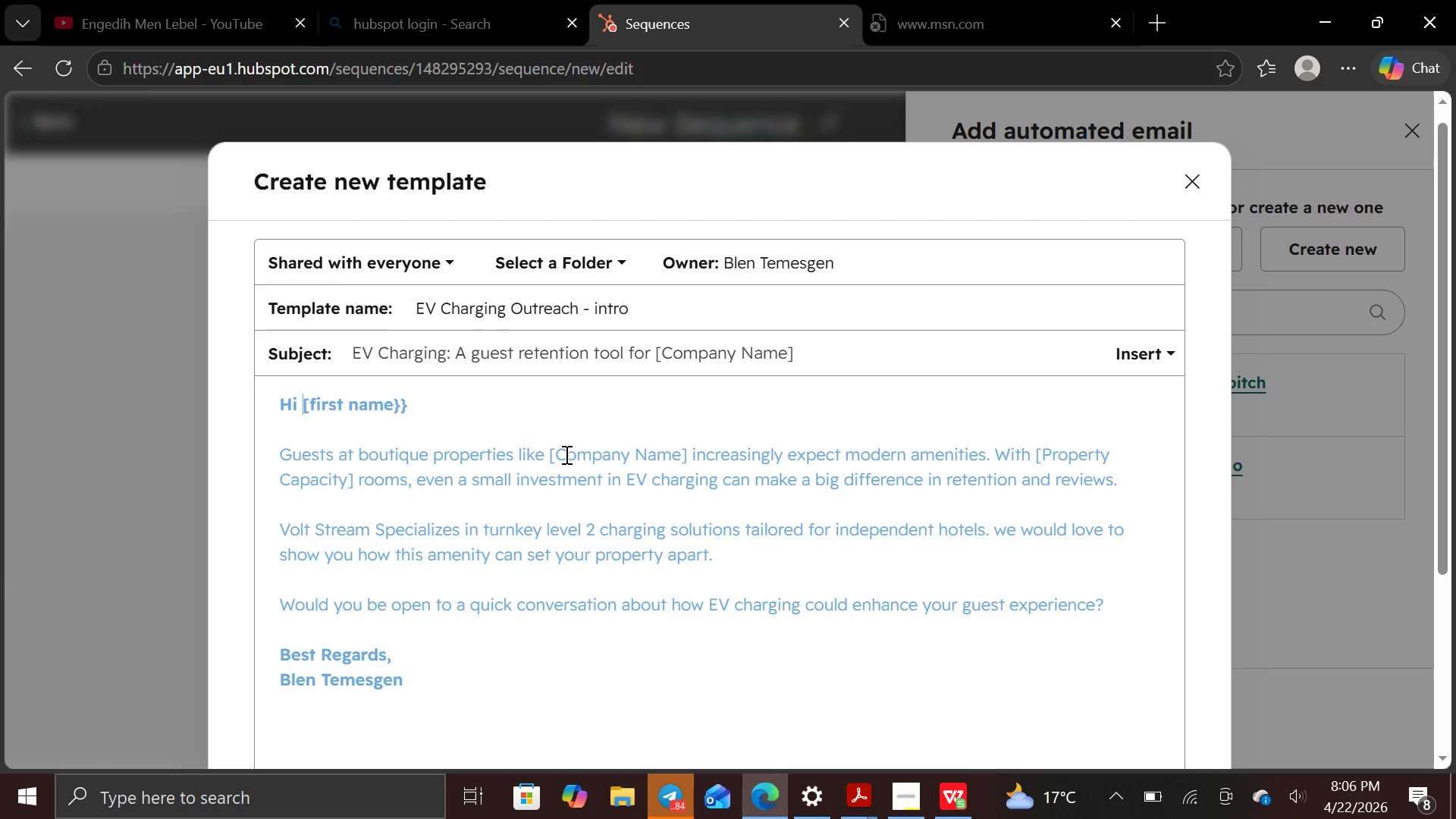 
key(ArrowRight)
 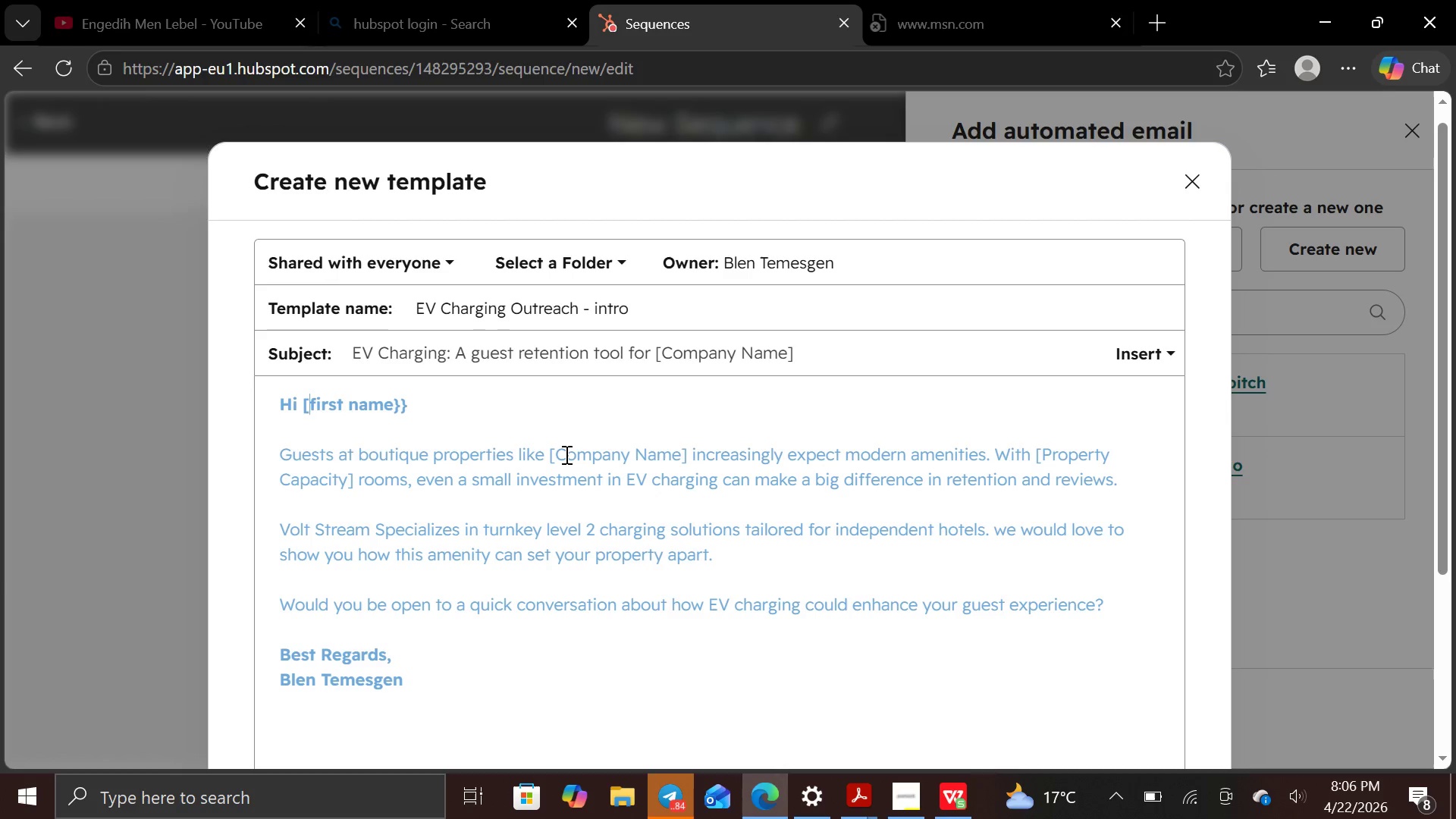 
key(ArrowRight)
 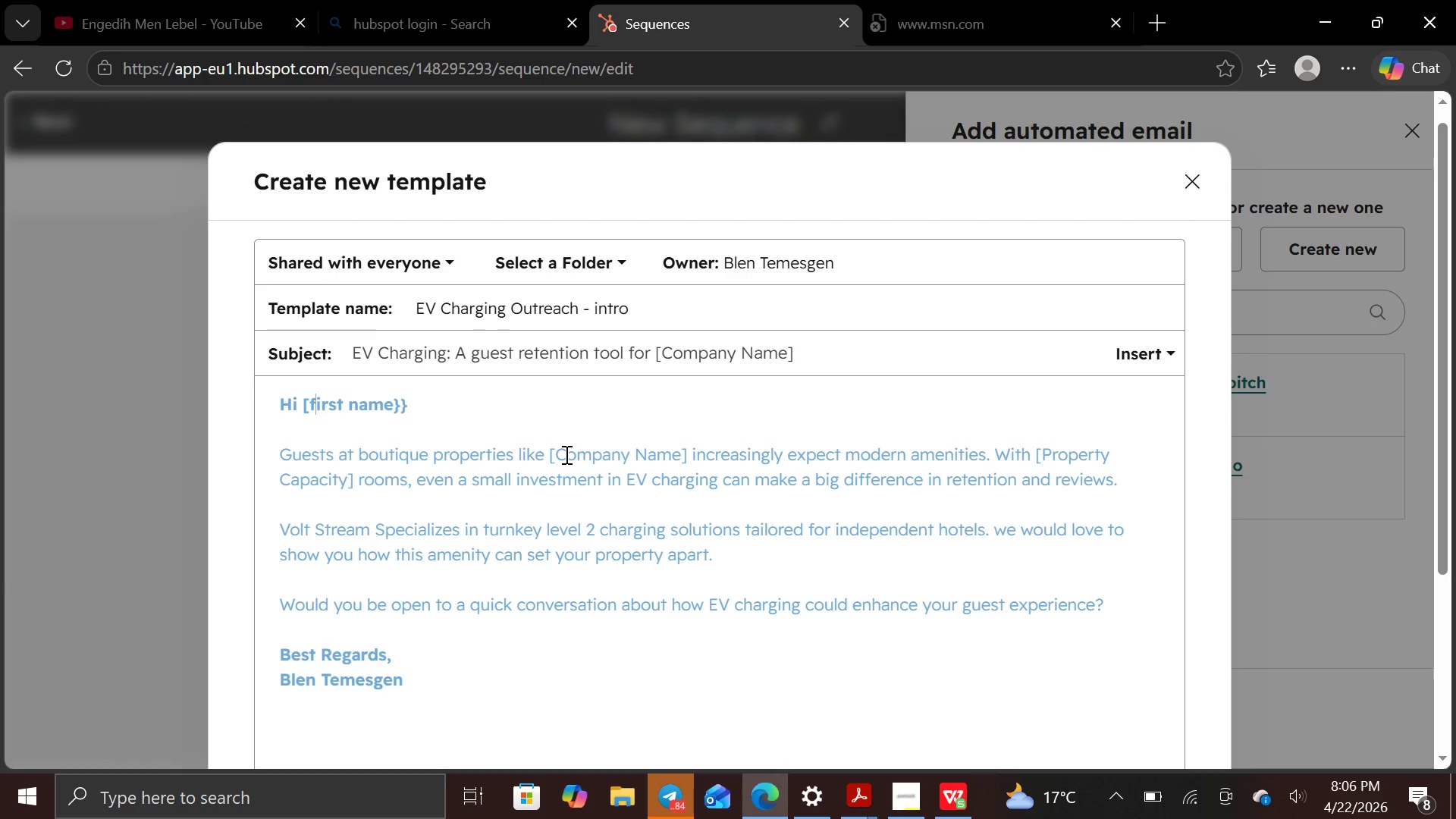 
key(ArrowRight)
 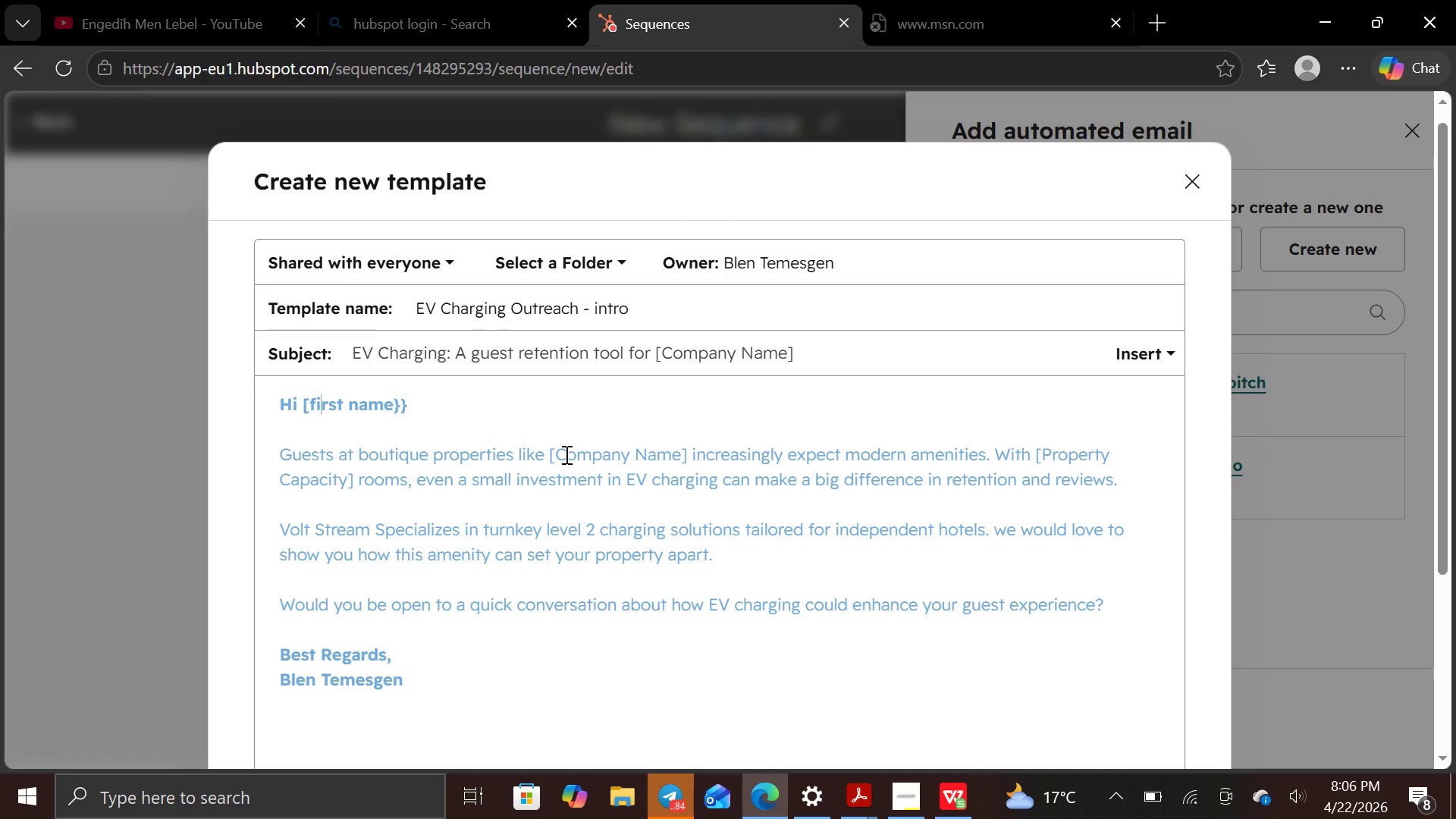 
key(ArrowRight)
 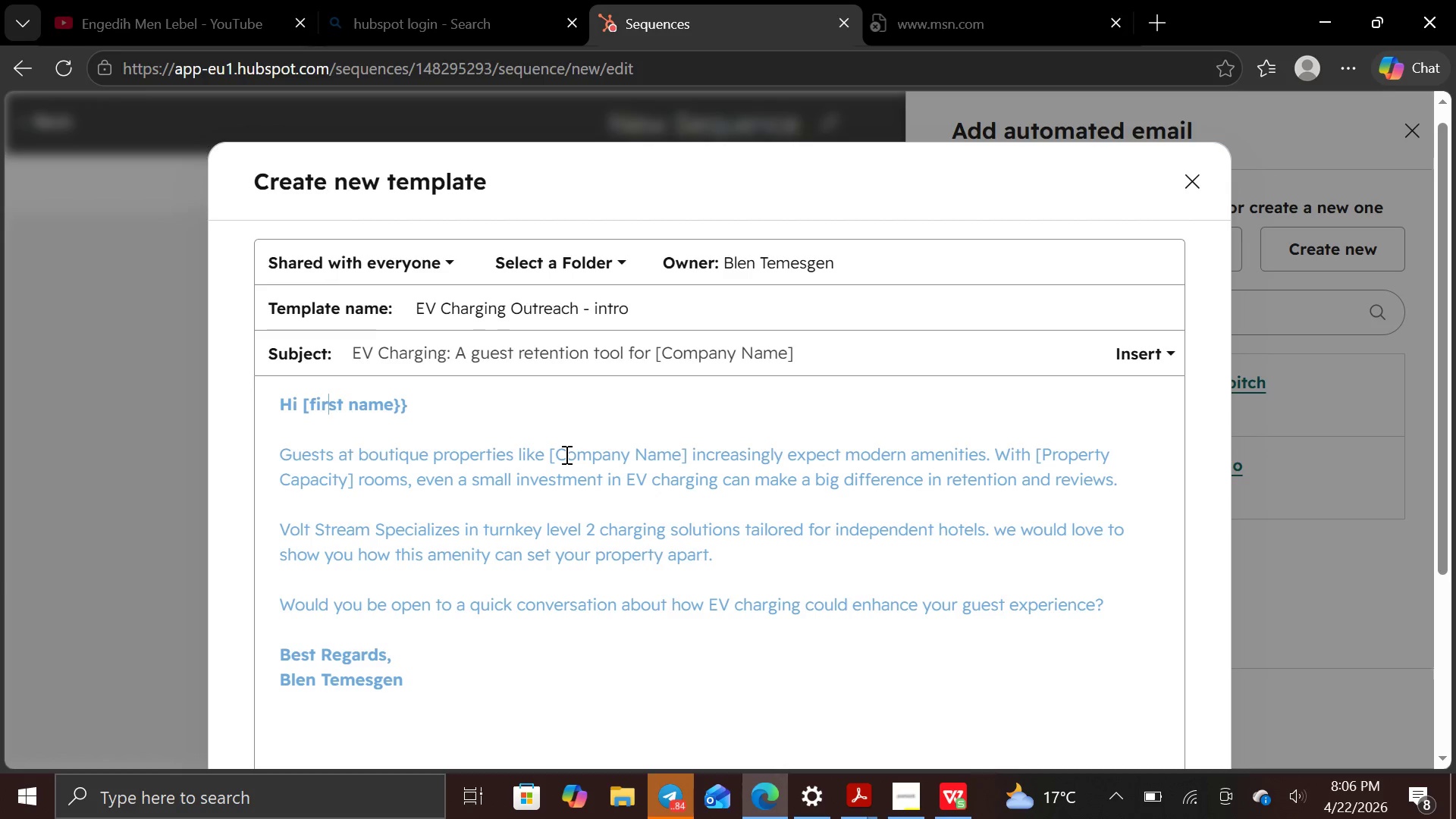 
key(ArrowRight)
 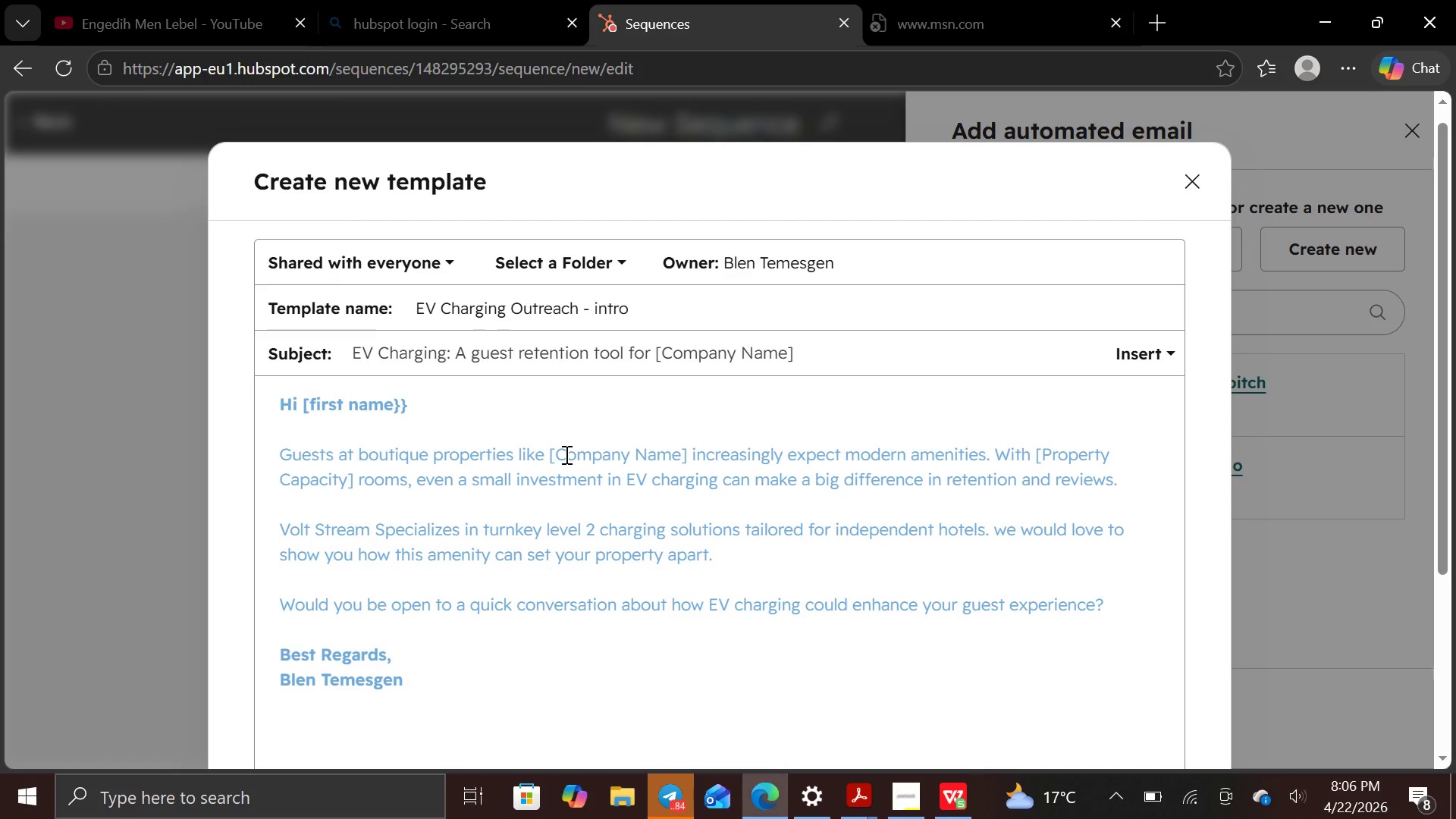 
key(ArrowRight)
 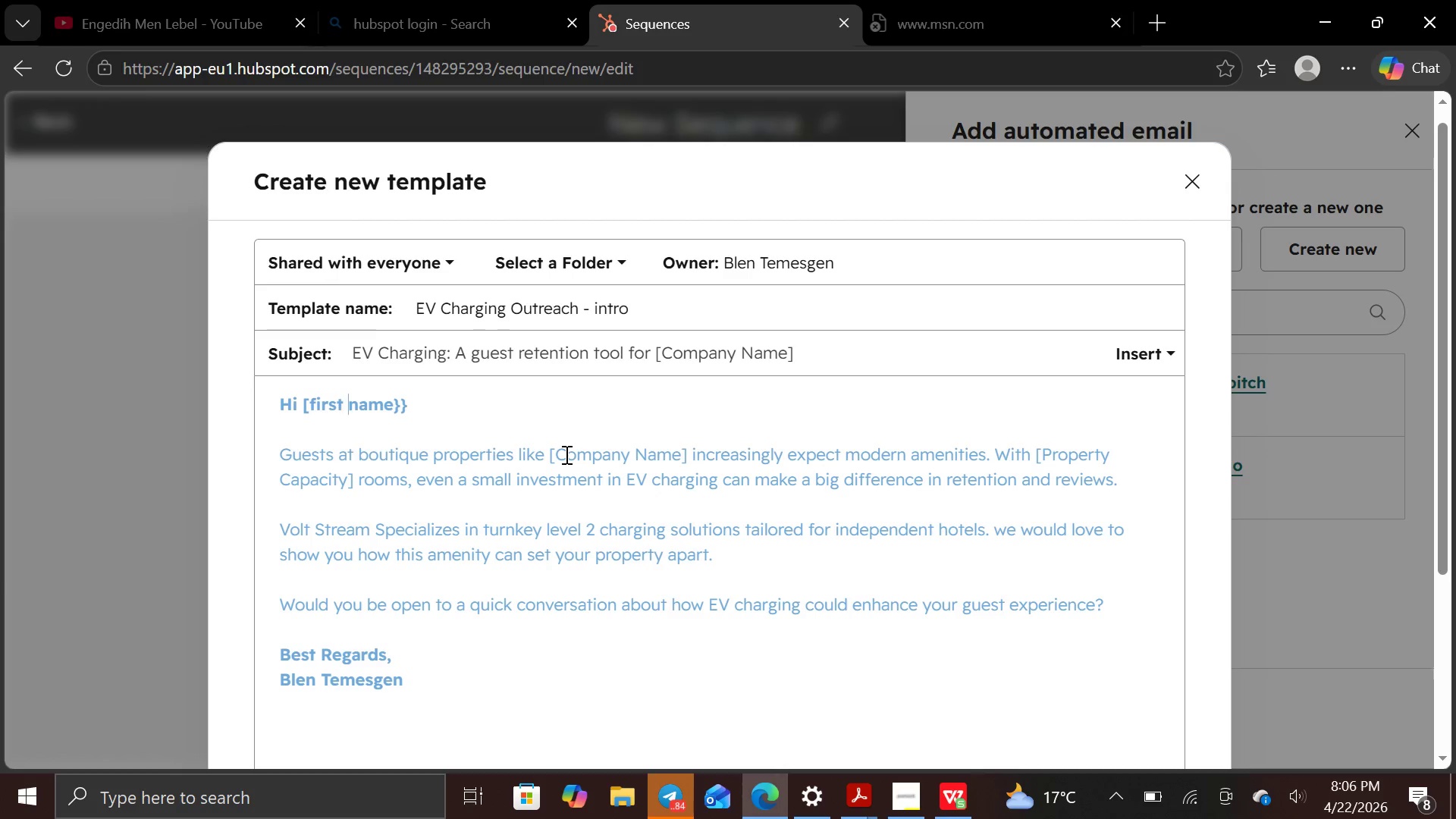 
hold_key(key=ArrowRight, duration=0.67)
 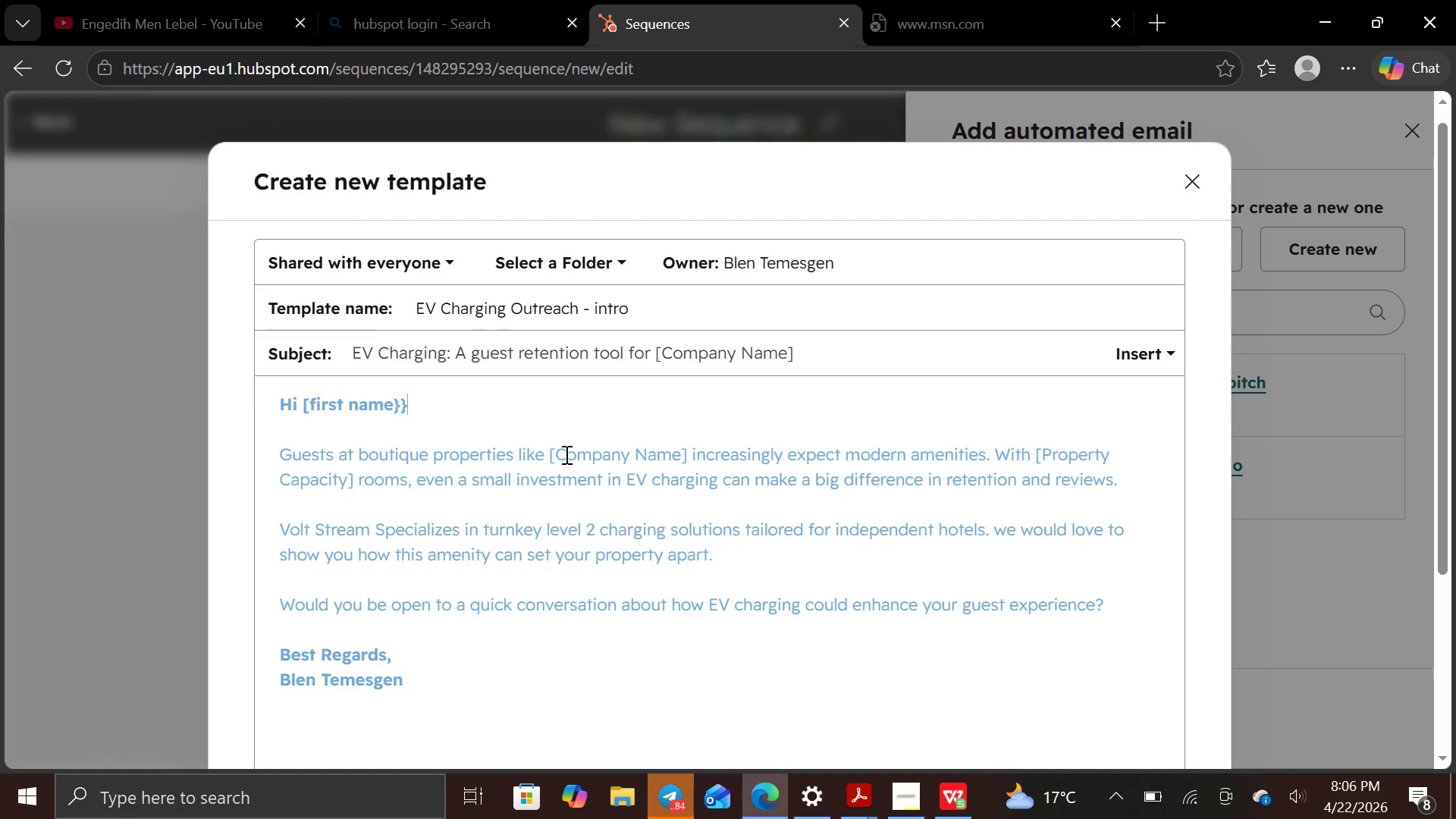 
key(ArrowRight)
 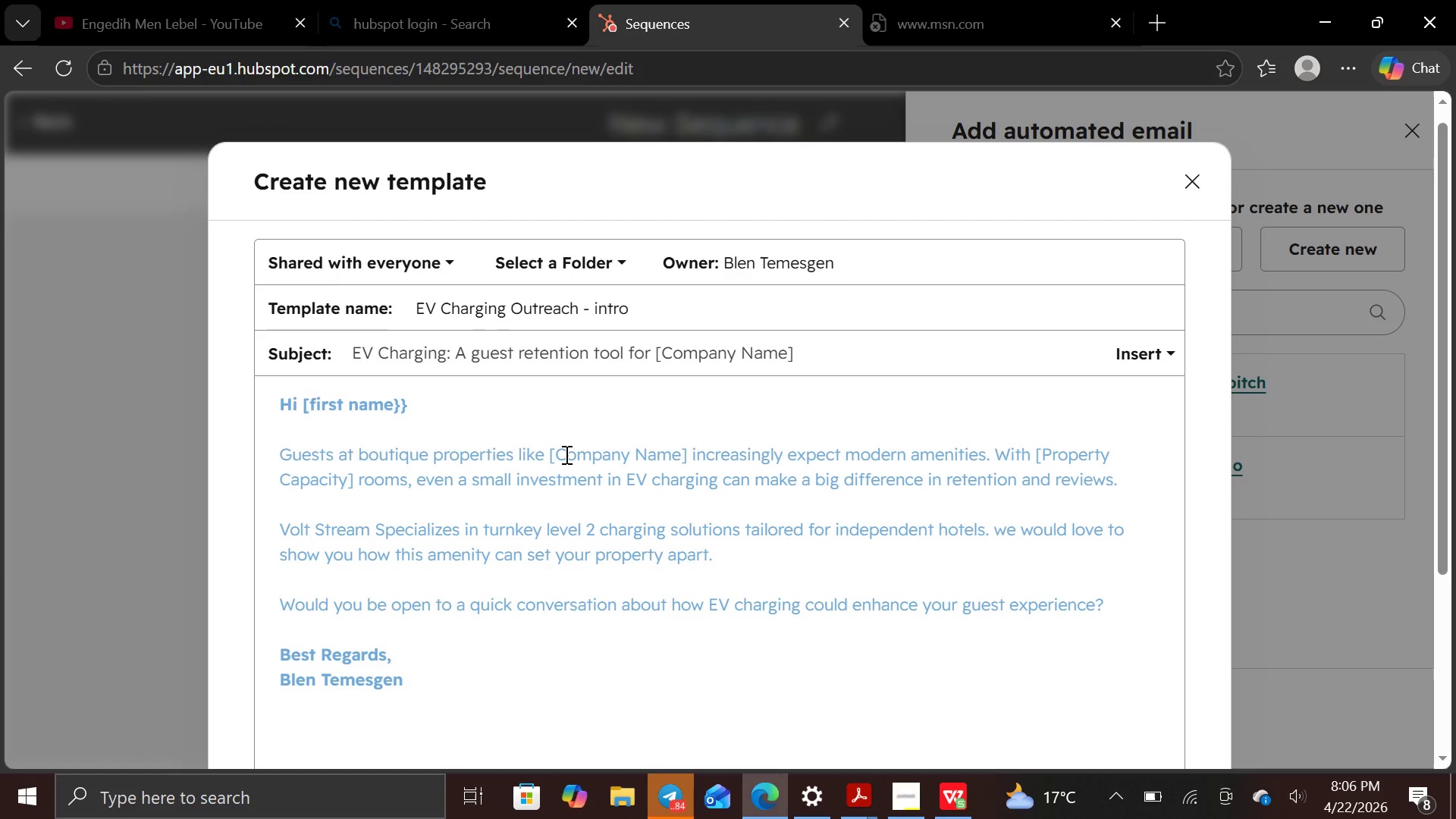 
hold_key(key=ArrowUp, duration=0.62)
 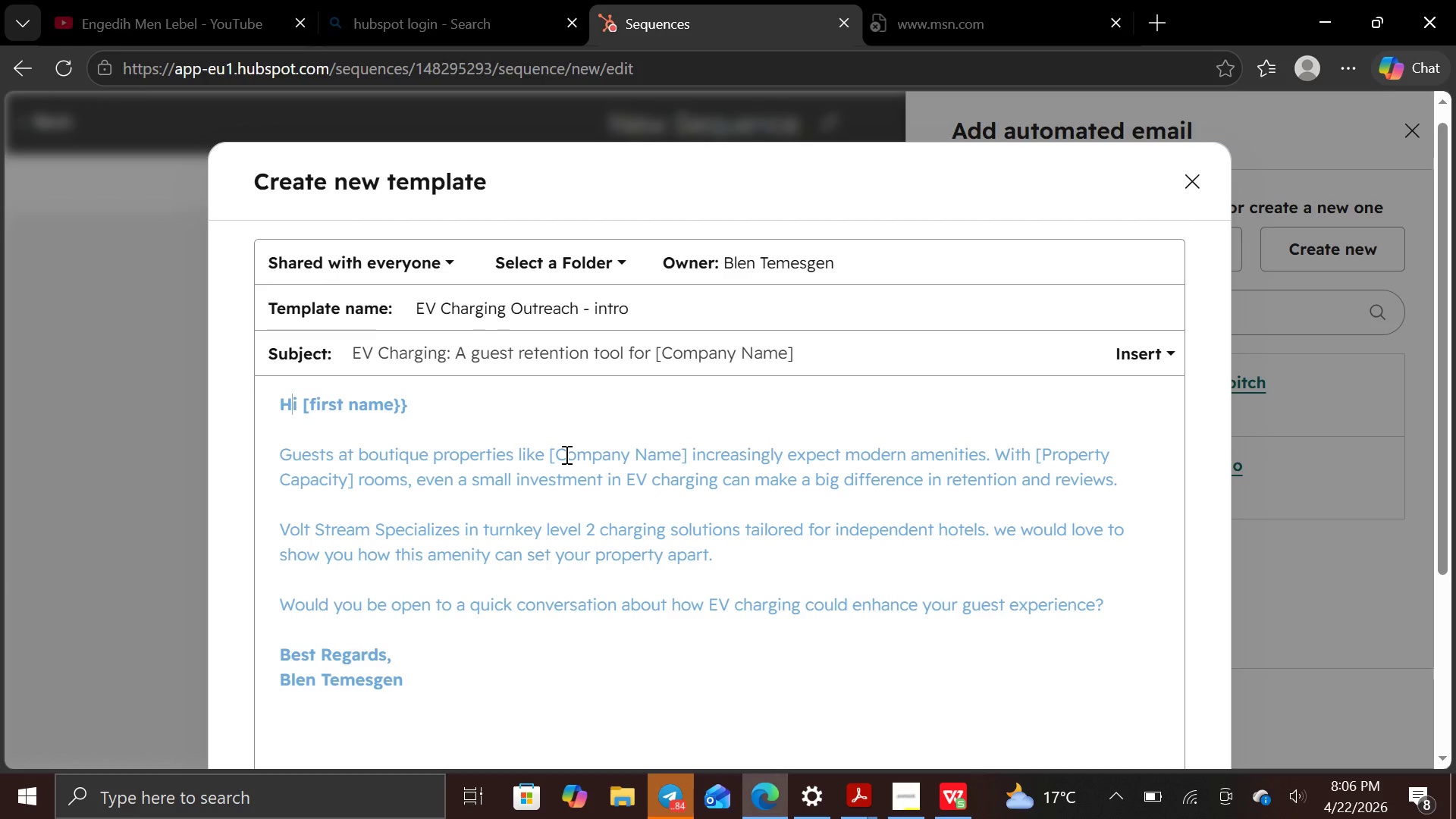 
hold_key(key=ArrowRight, duration=0.86)
 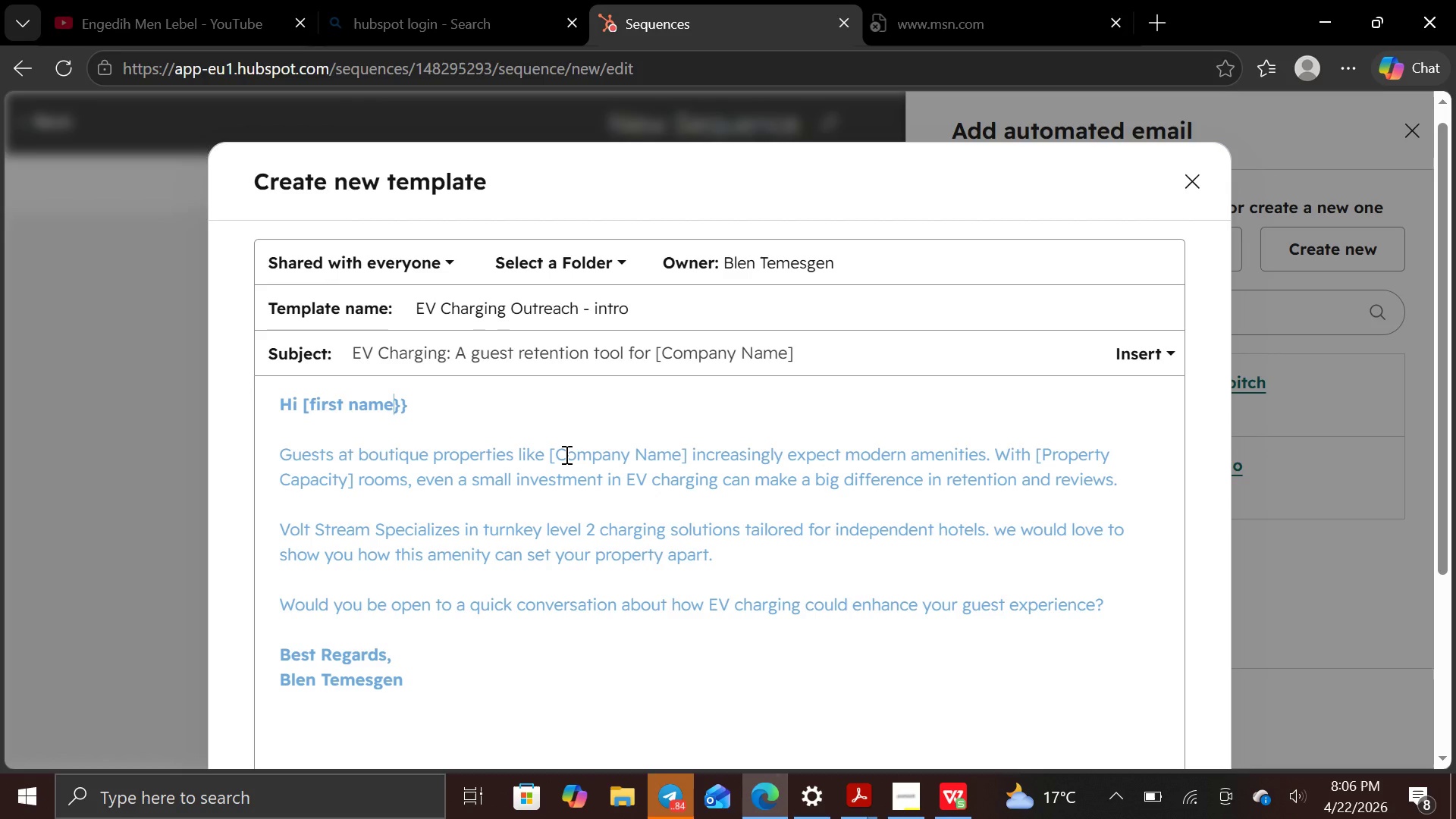 
hold_key(key=ArrowRight, duration=0.56)
 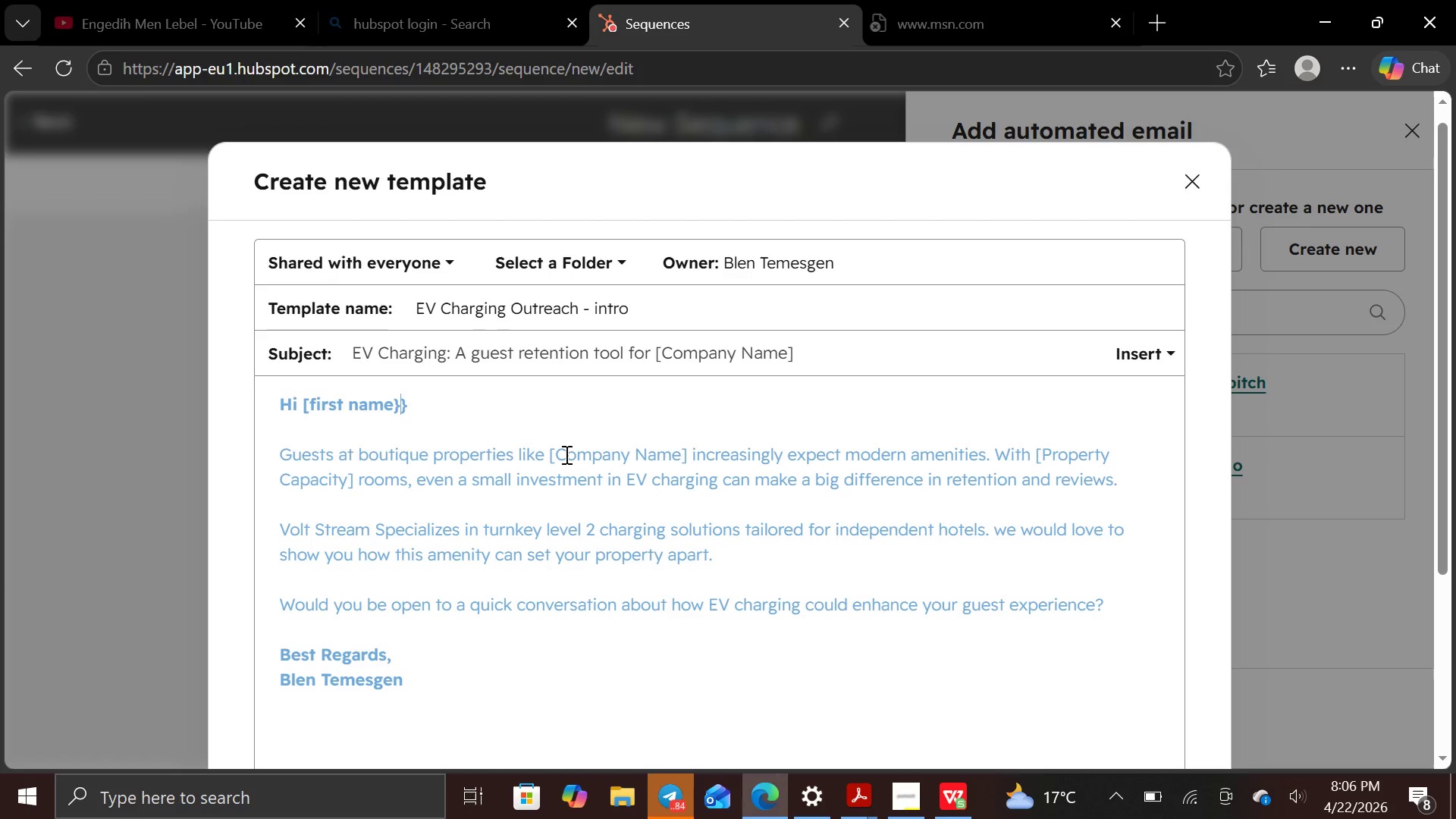 
key(ArrowRight)
 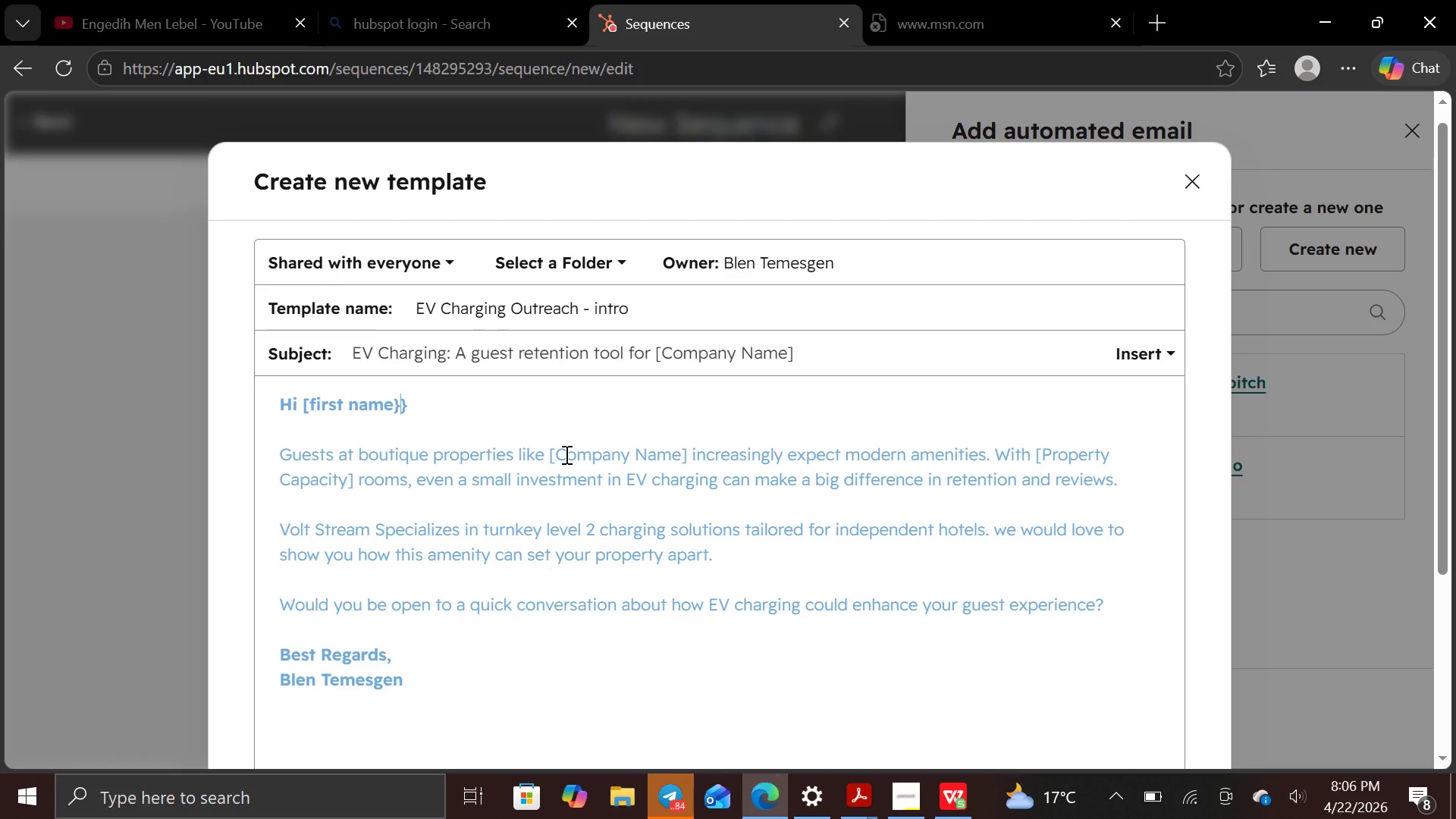 
key(ArrowRight)
 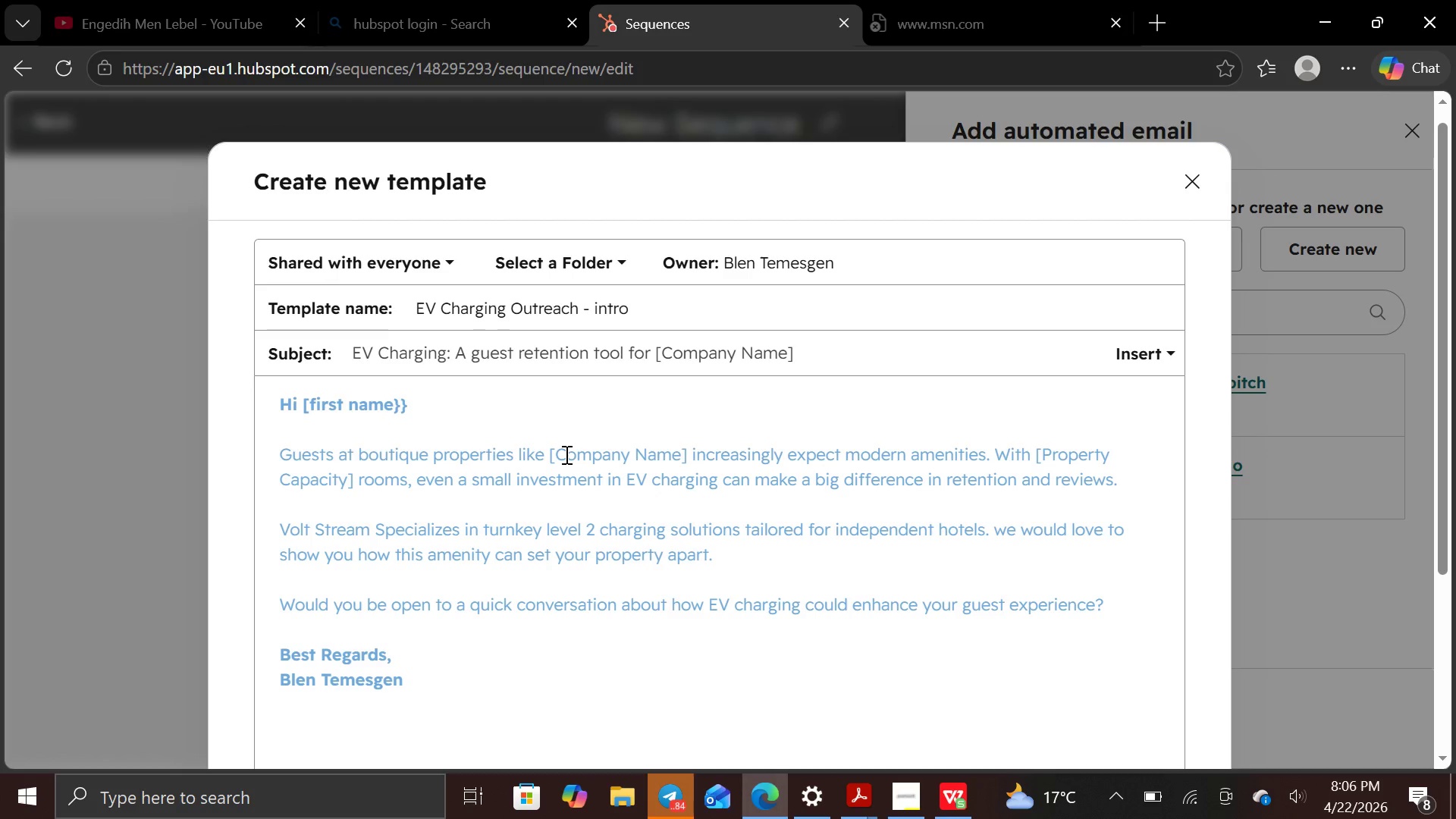 
key(Backspace)
 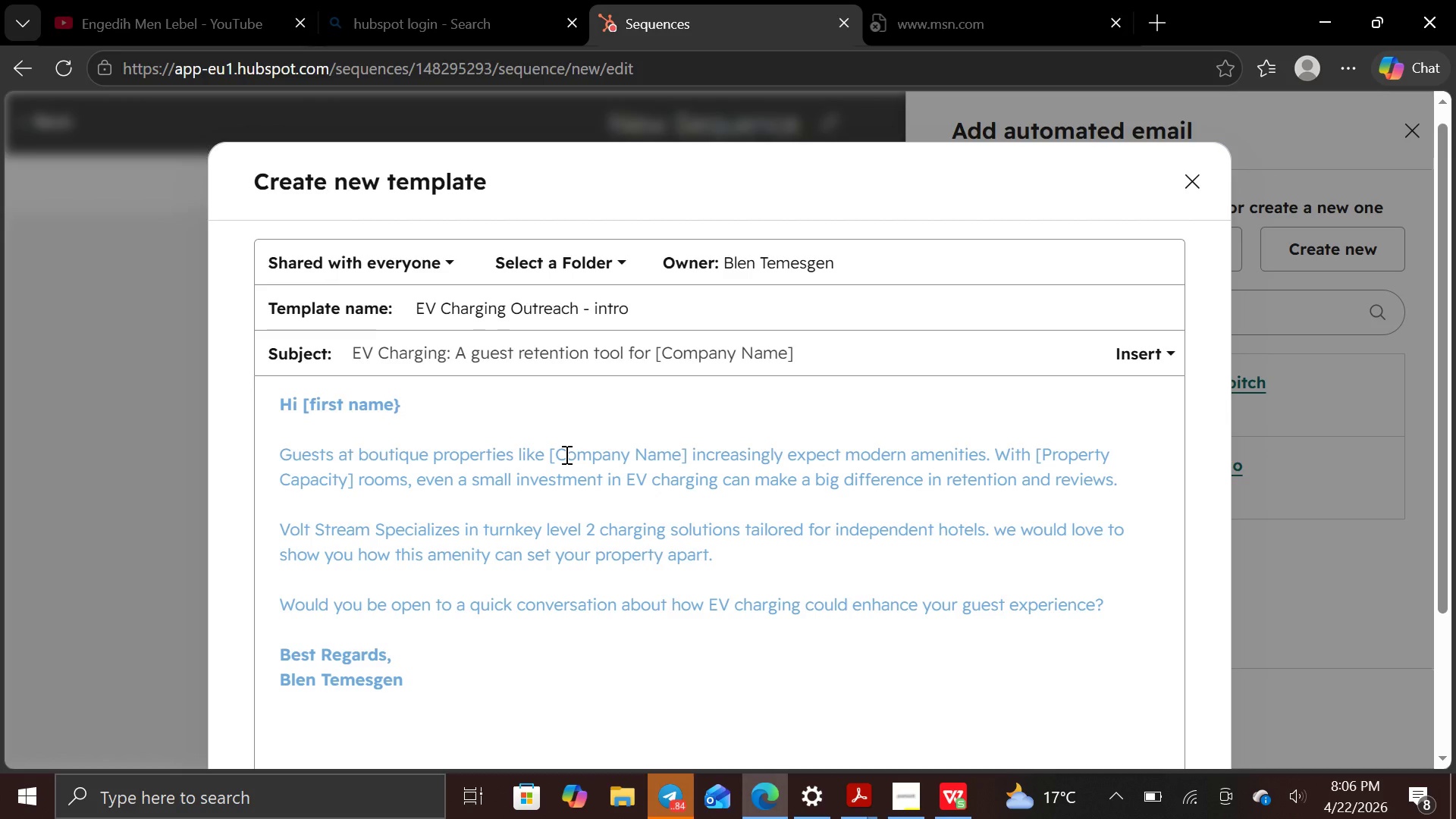 
key(Backspace)
 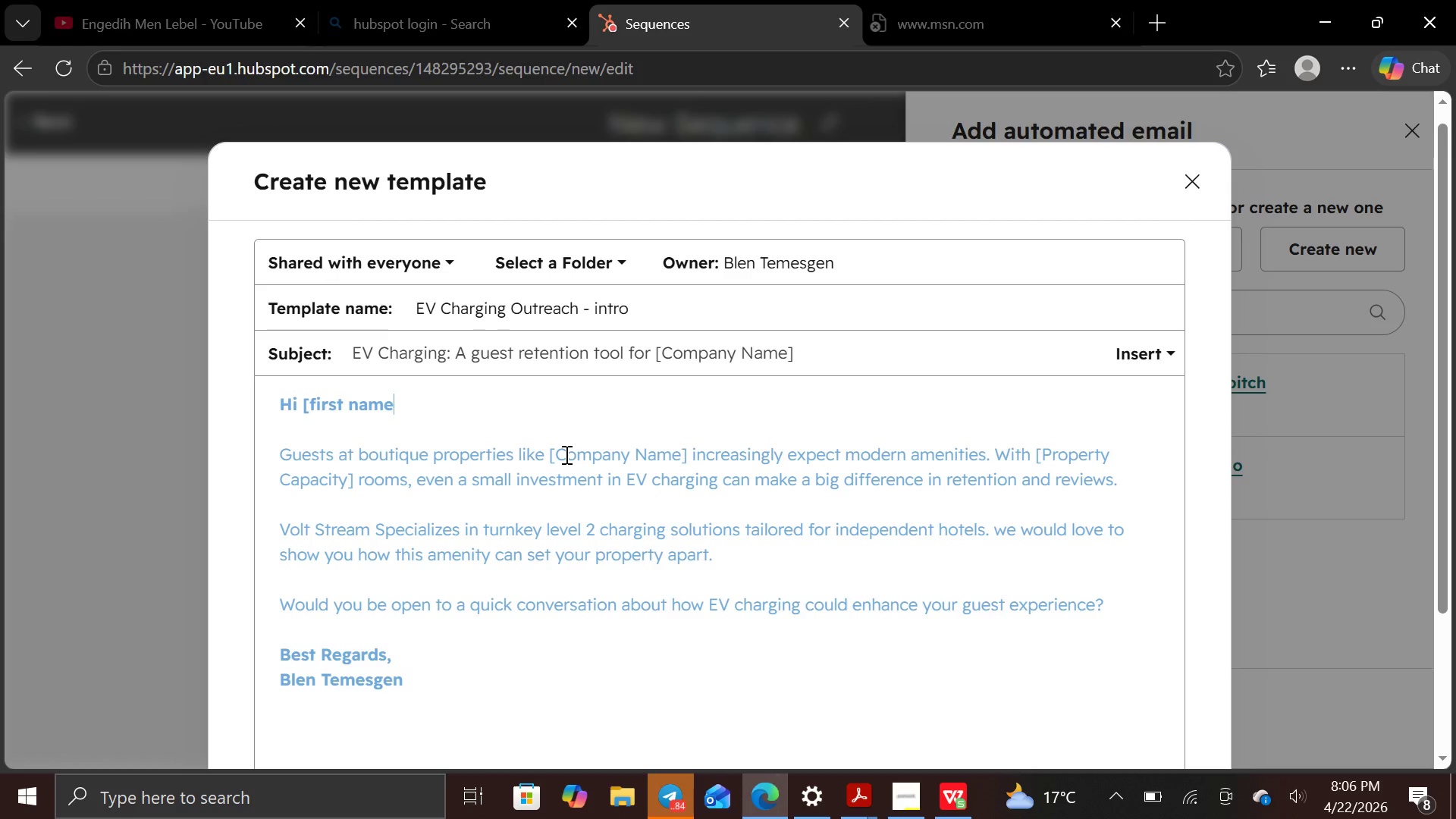 
key(BracketRight)
 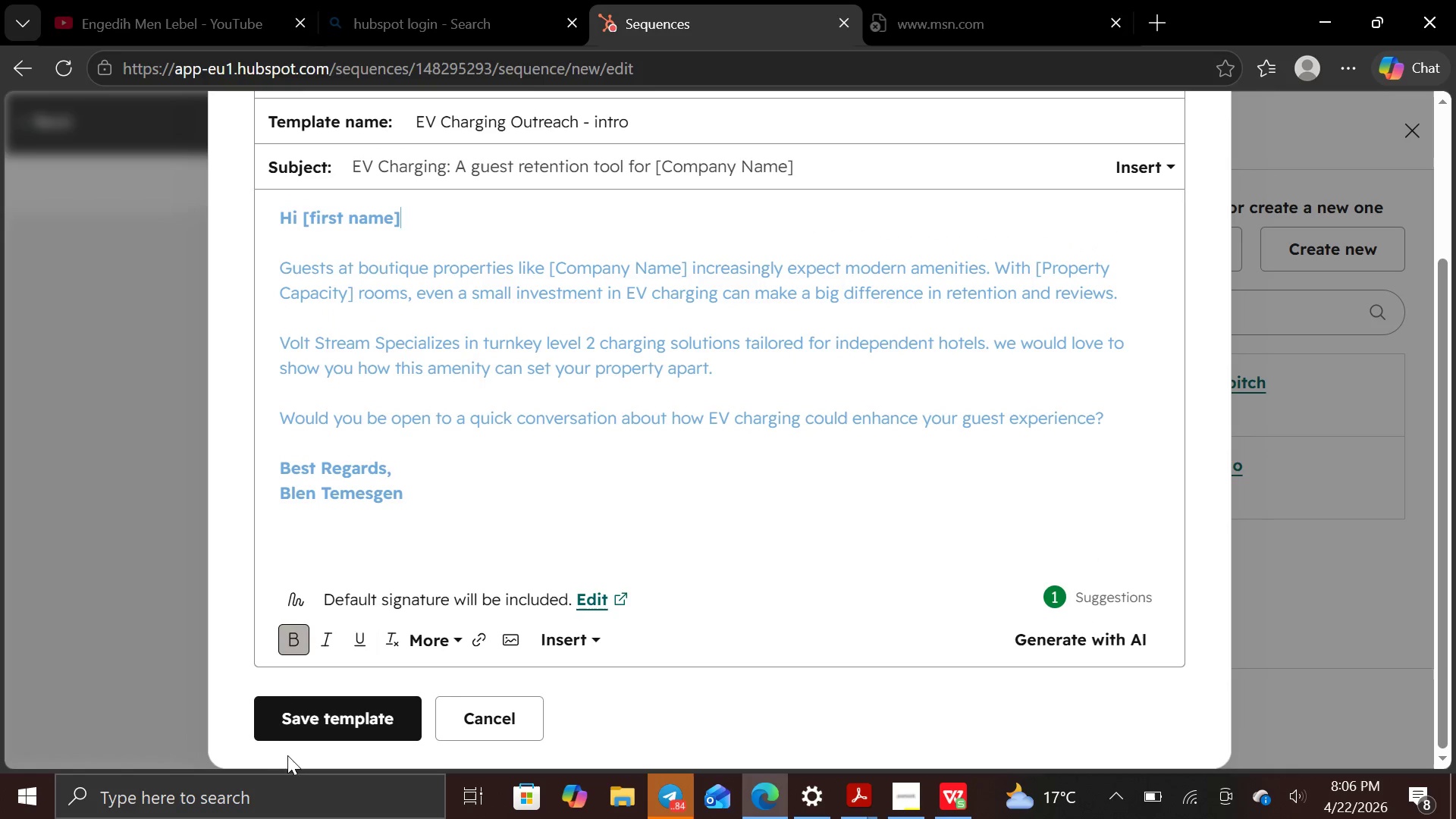 
left_click([330, 708])
 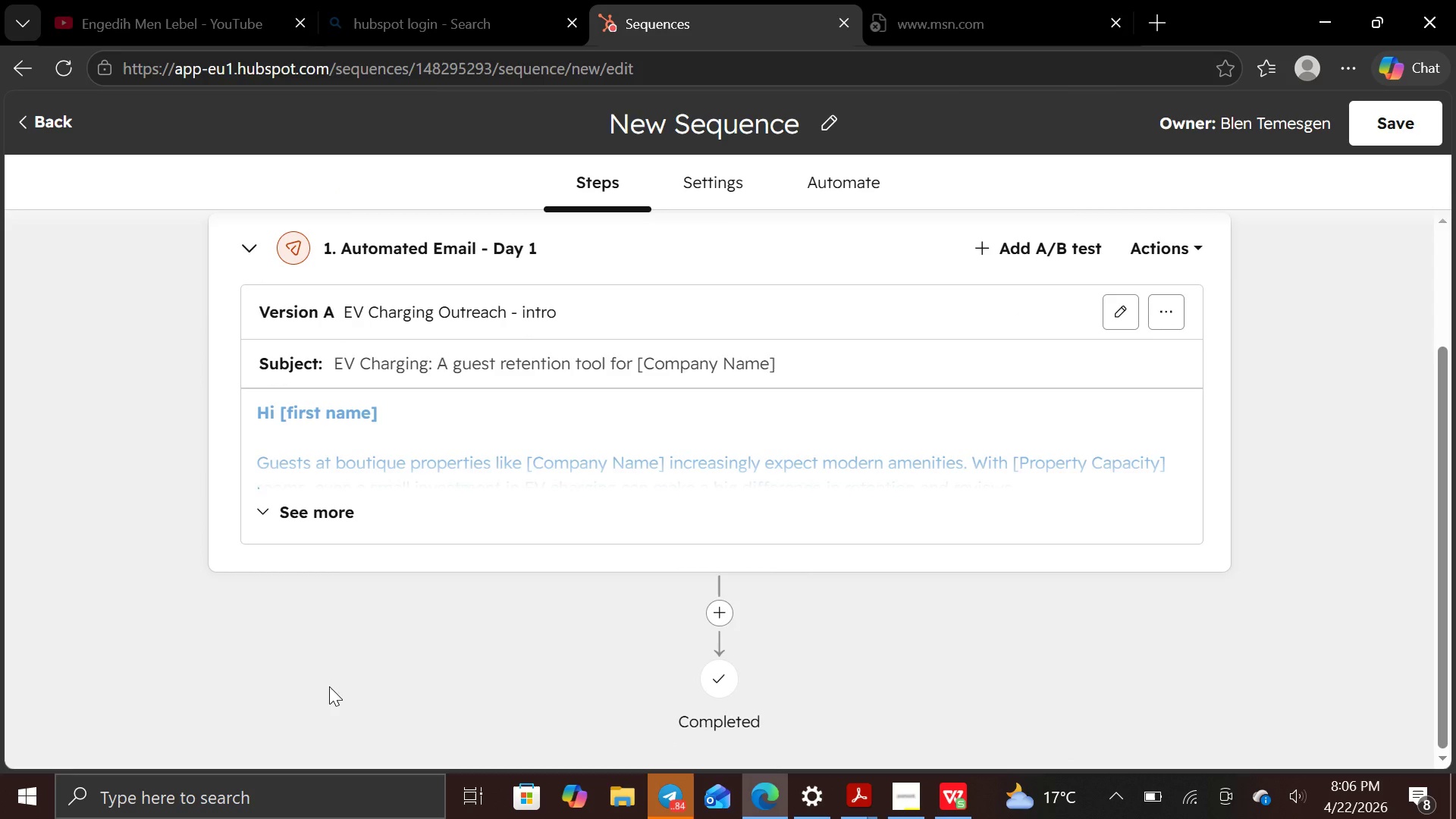 
wait(5.47)
 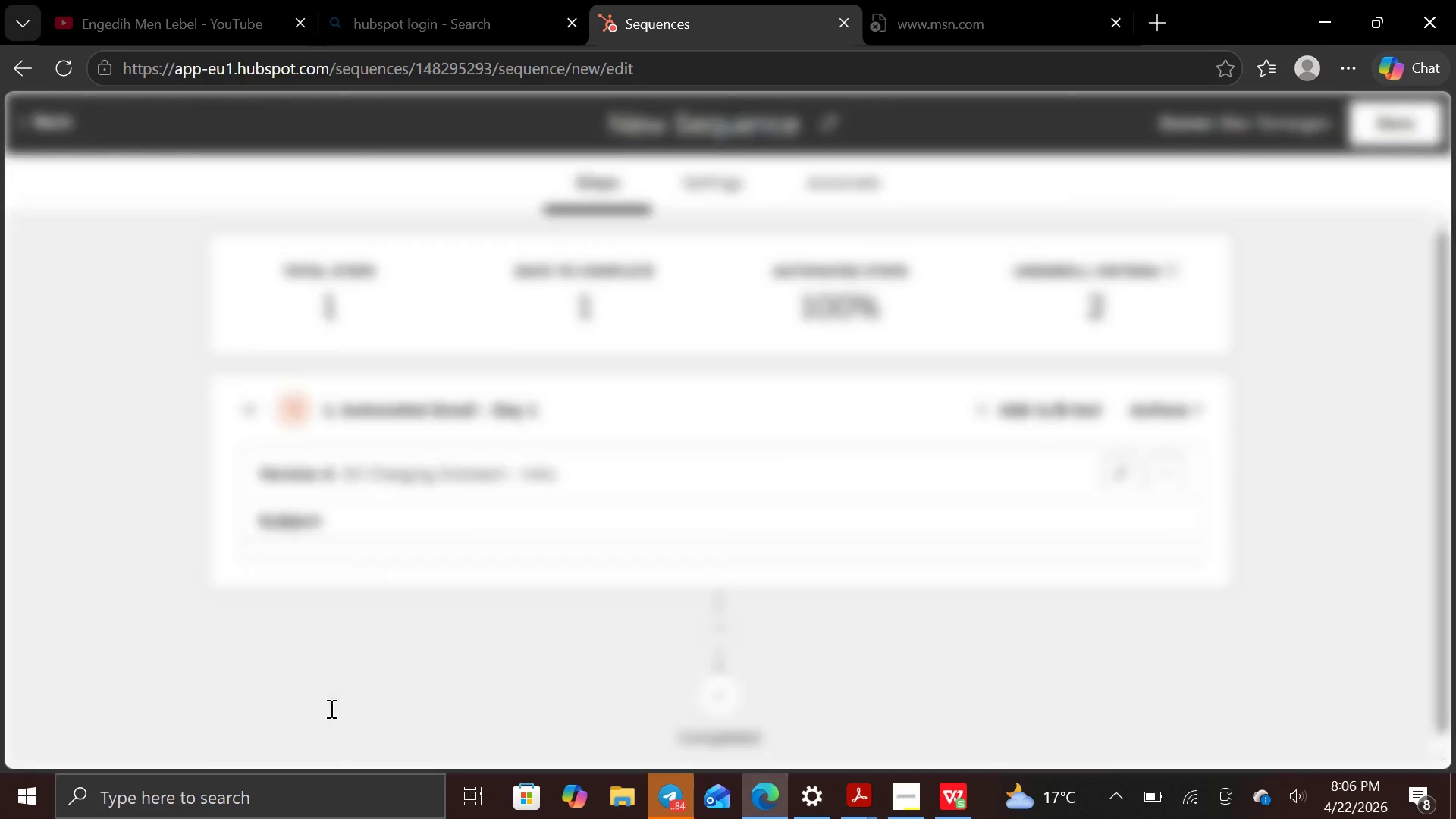 
mouse_move([727, 596])
 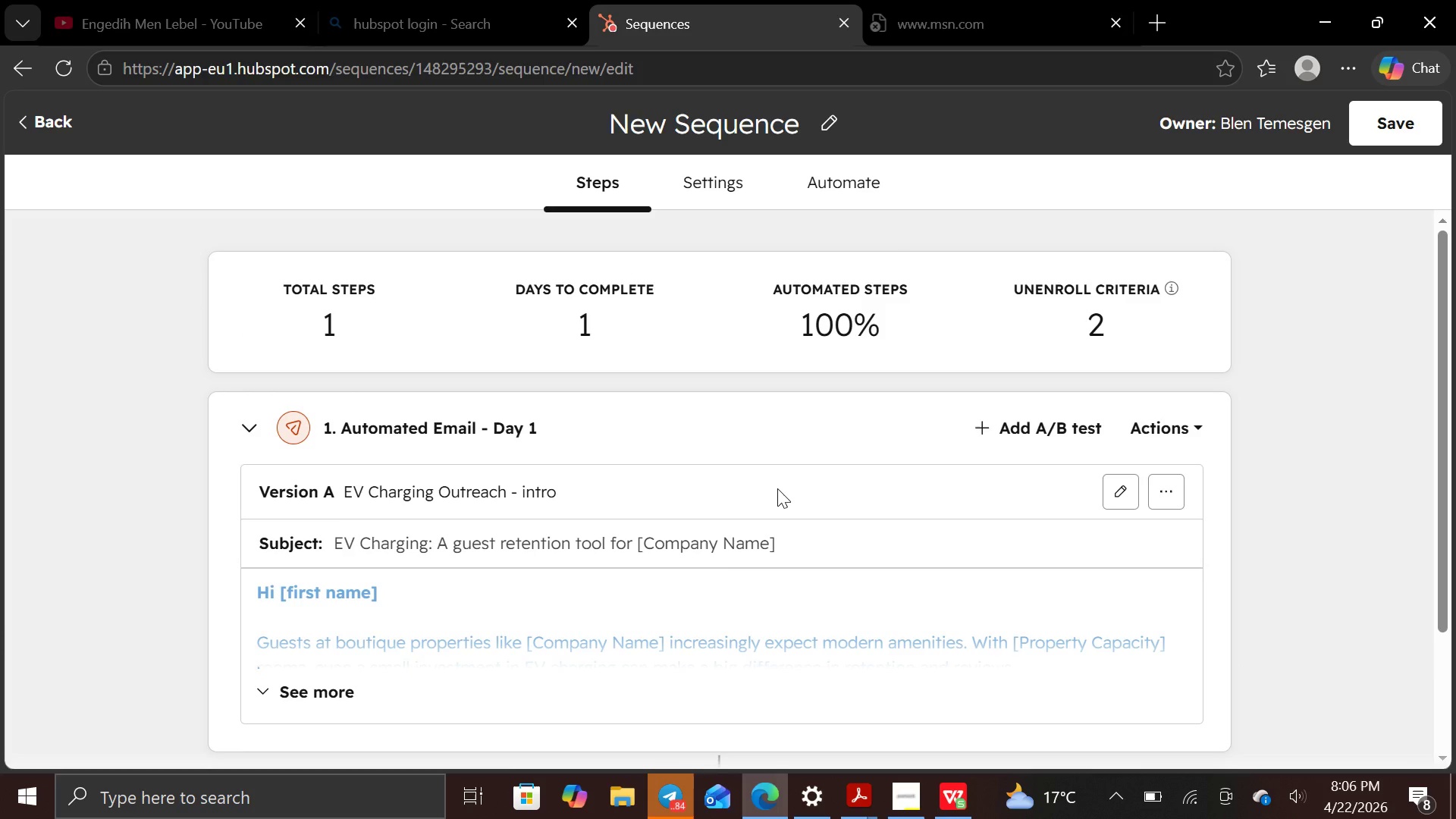 
wait(8.09)
 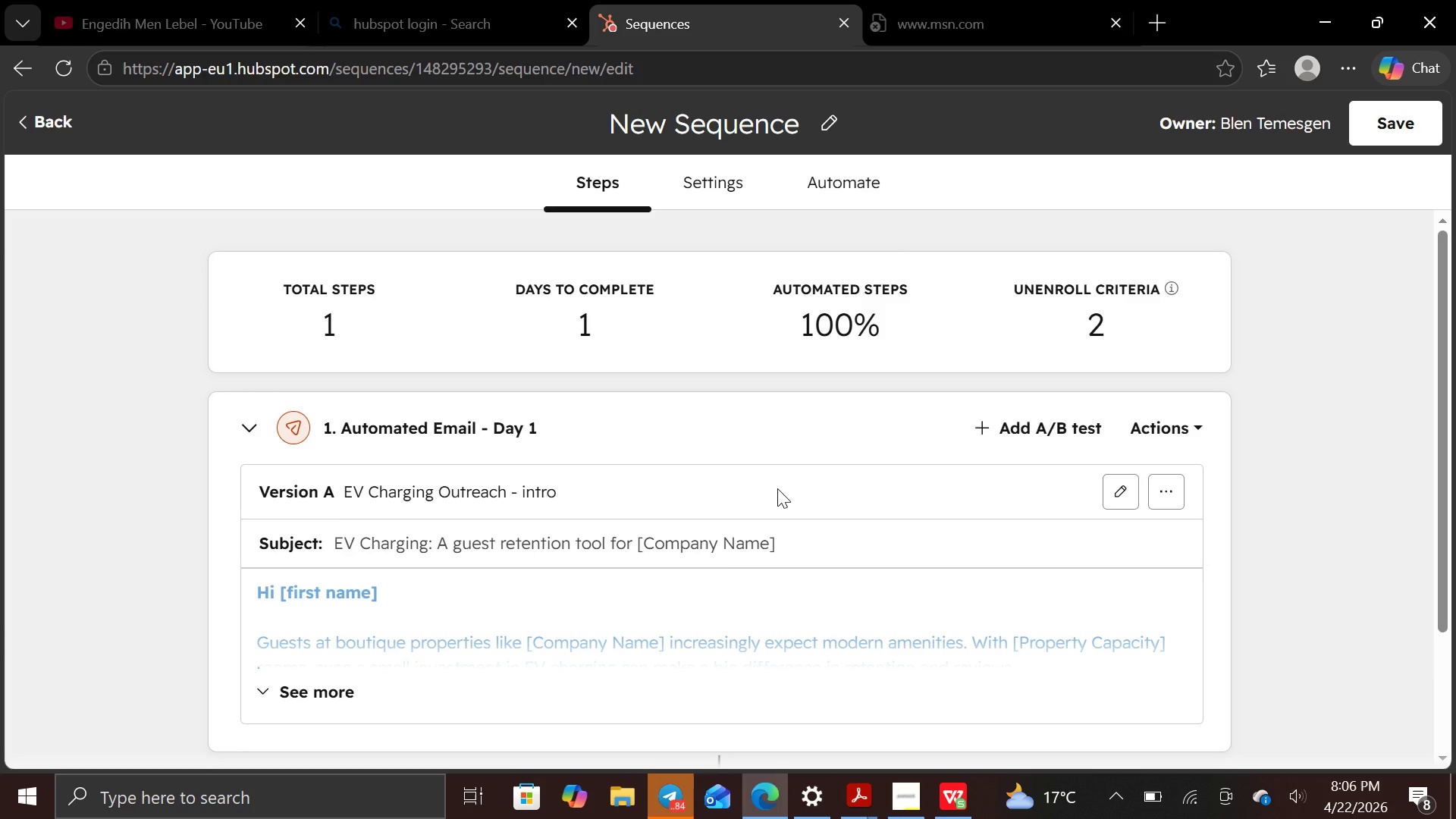 
left_click([724, 617])
 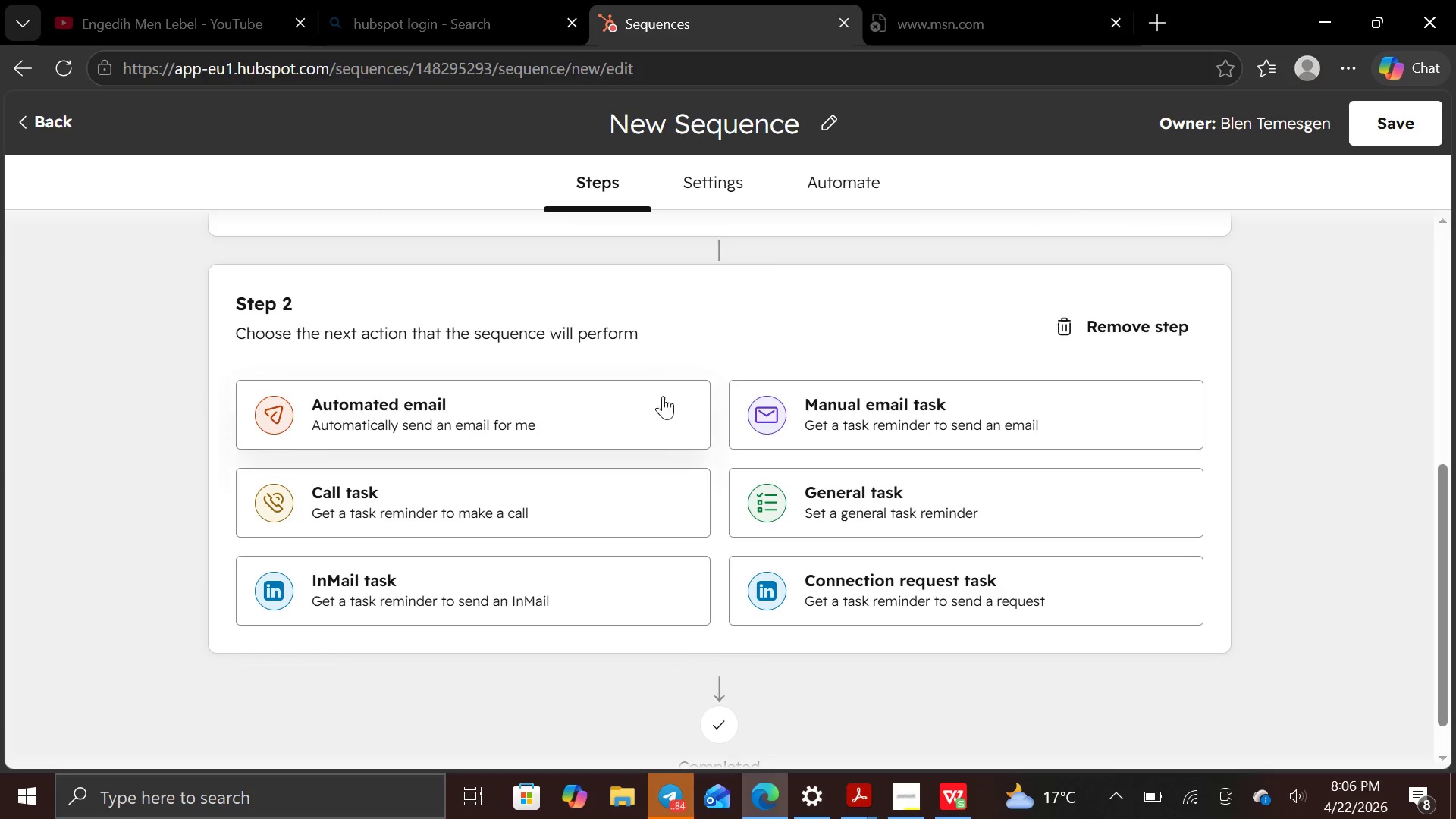 
left_click([659, 397])
 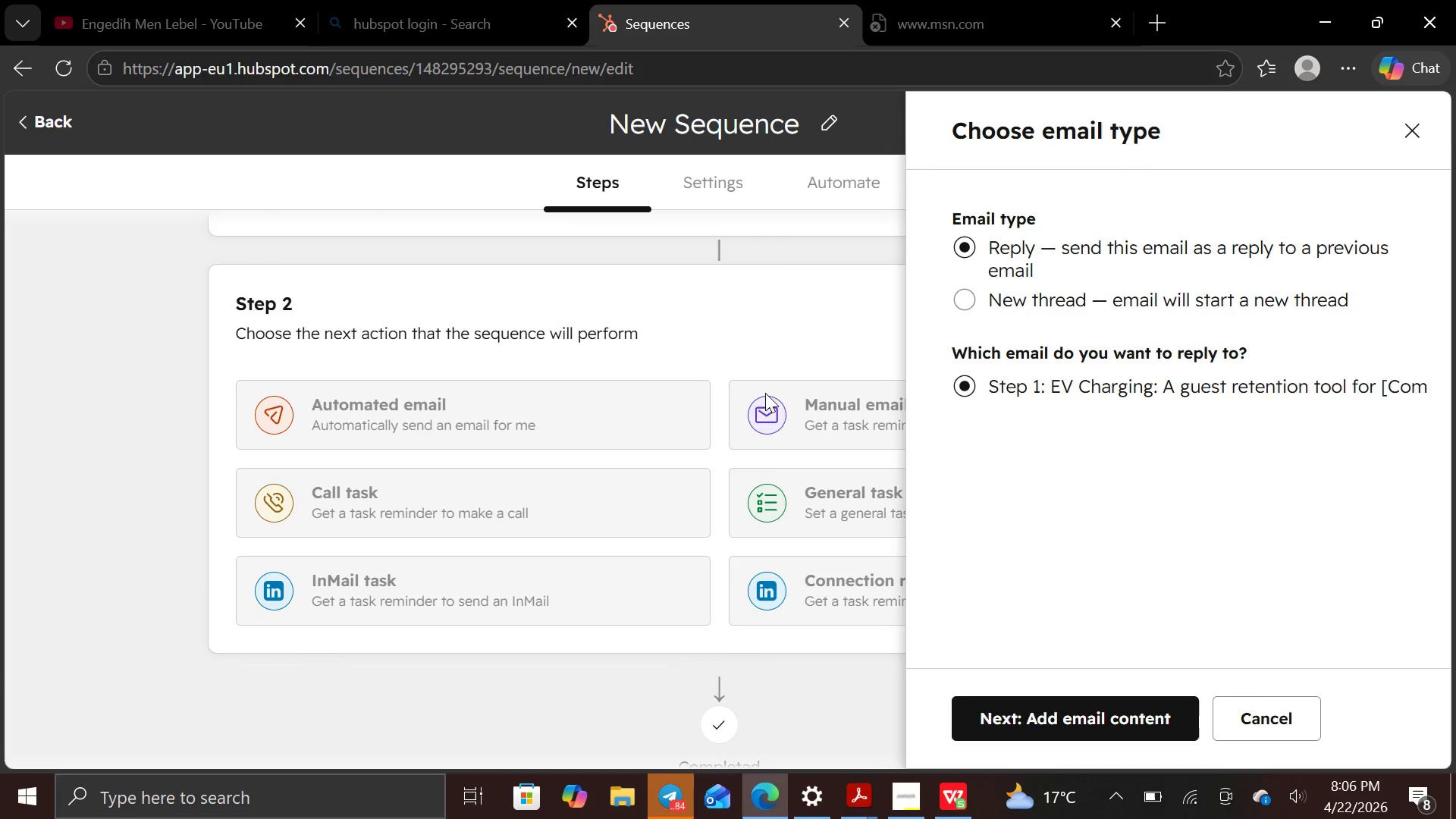 
wait(6.66)
 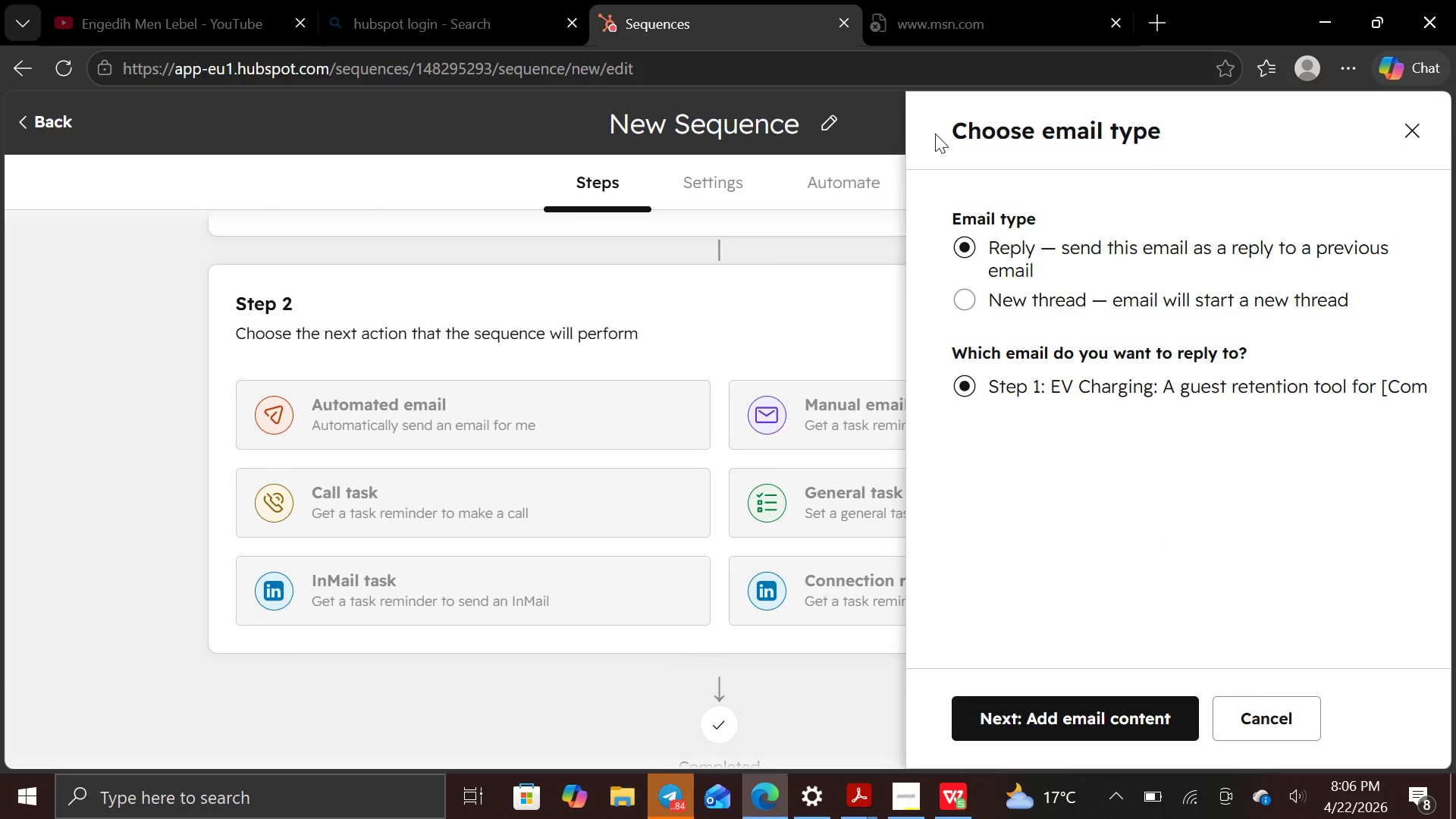 
left_click([768, 340])
 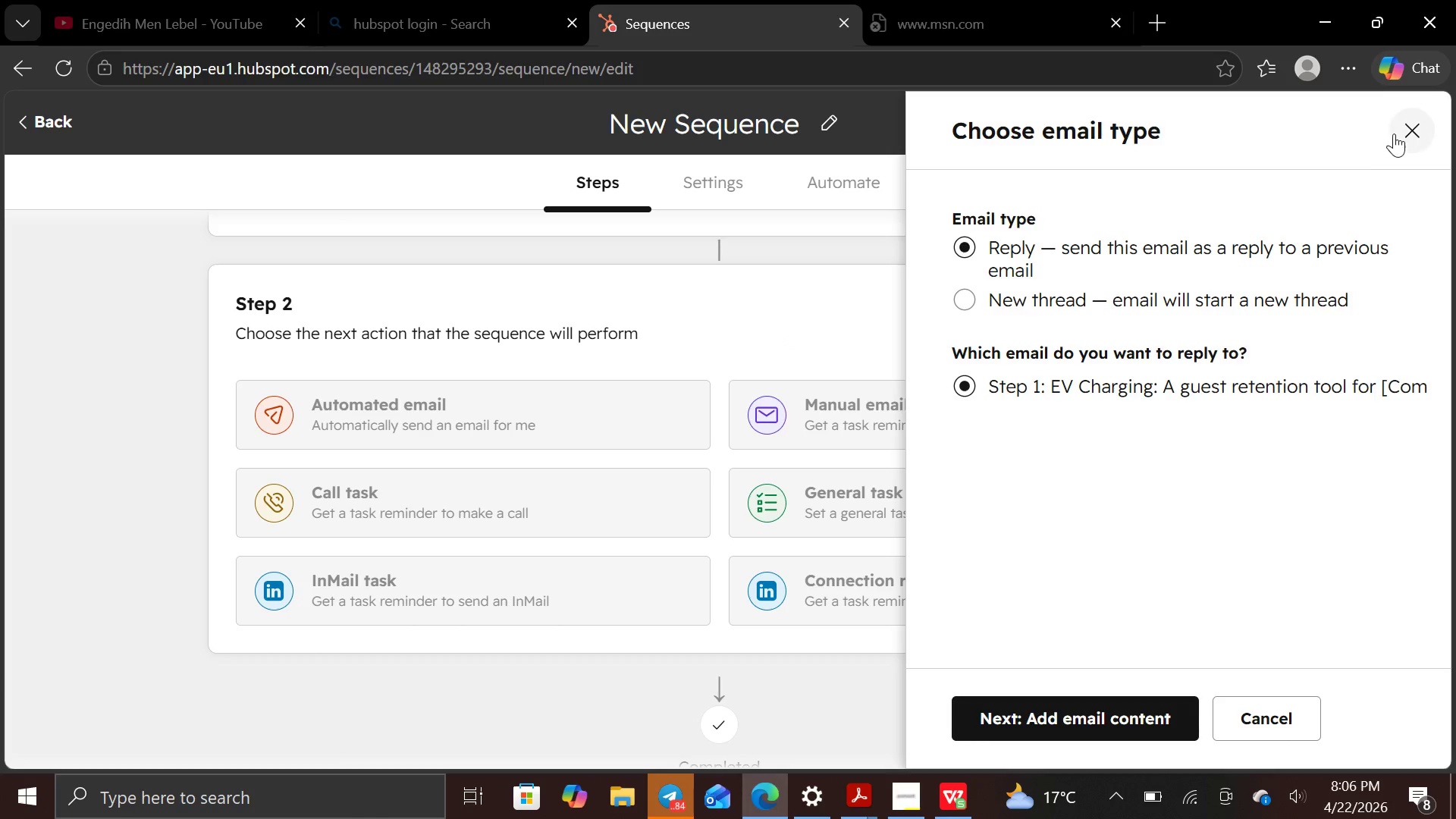 
left_click([1404, 136])
 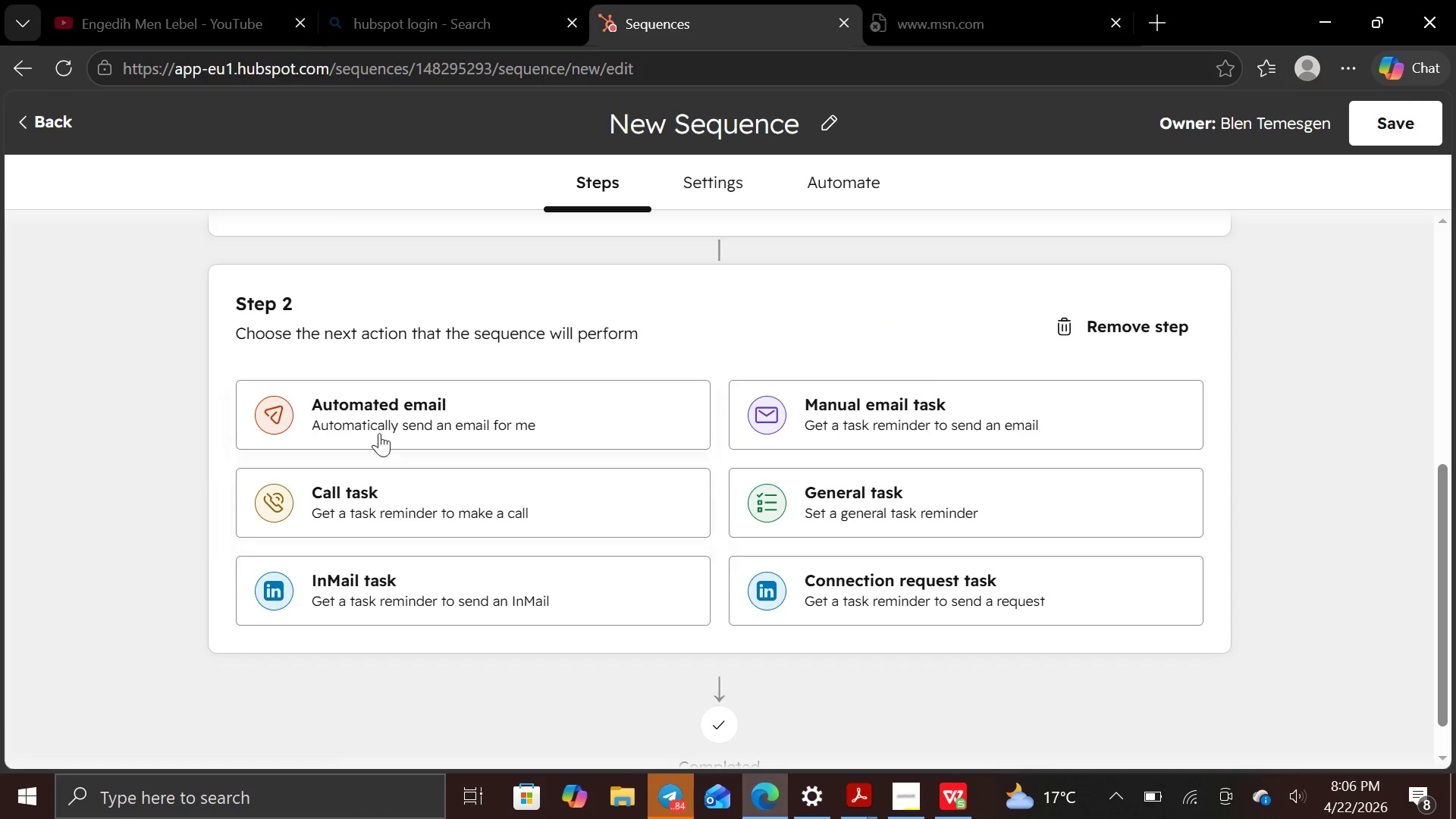 
double_click([347, 416])
 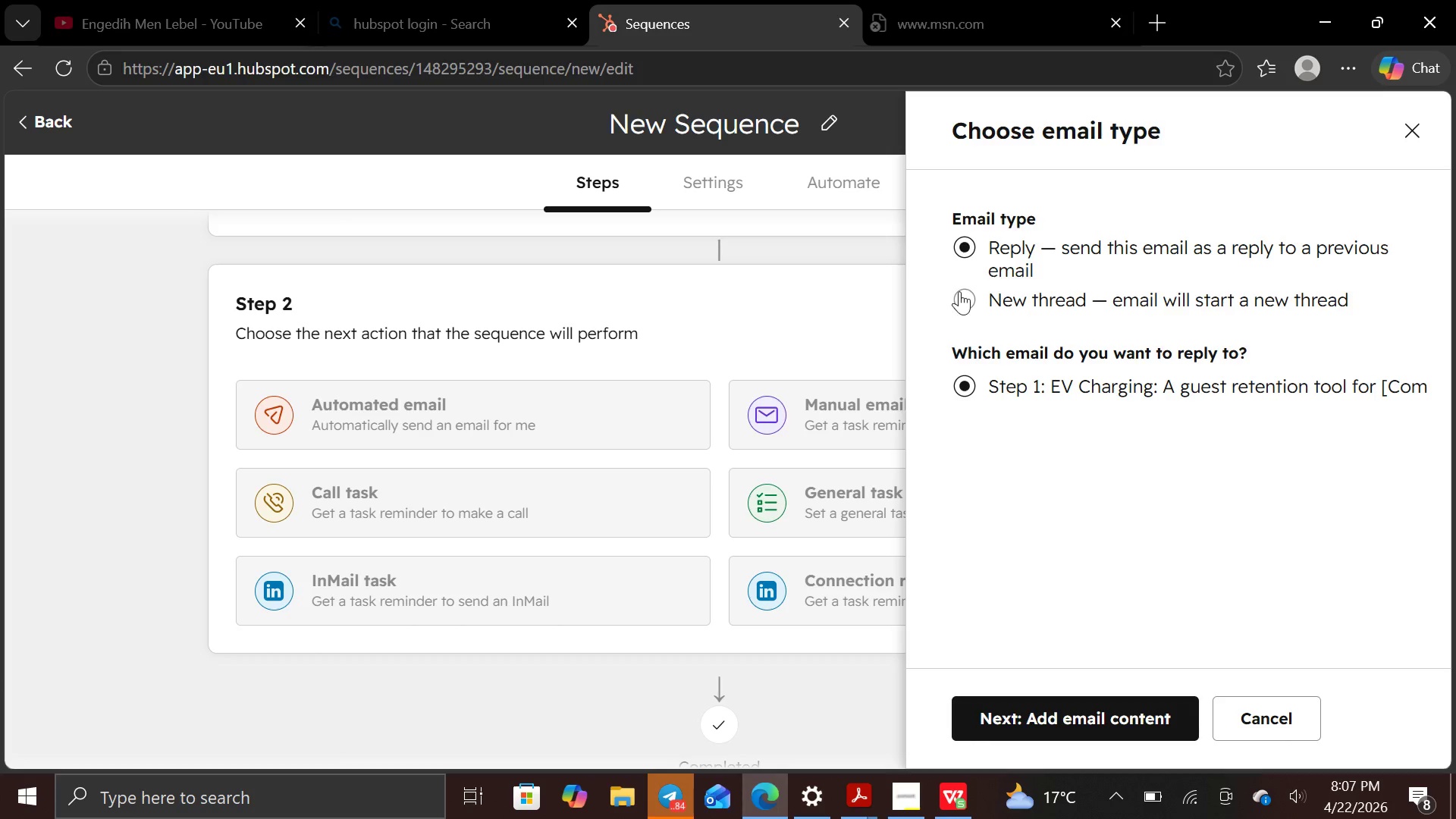 
wait(12.66)
 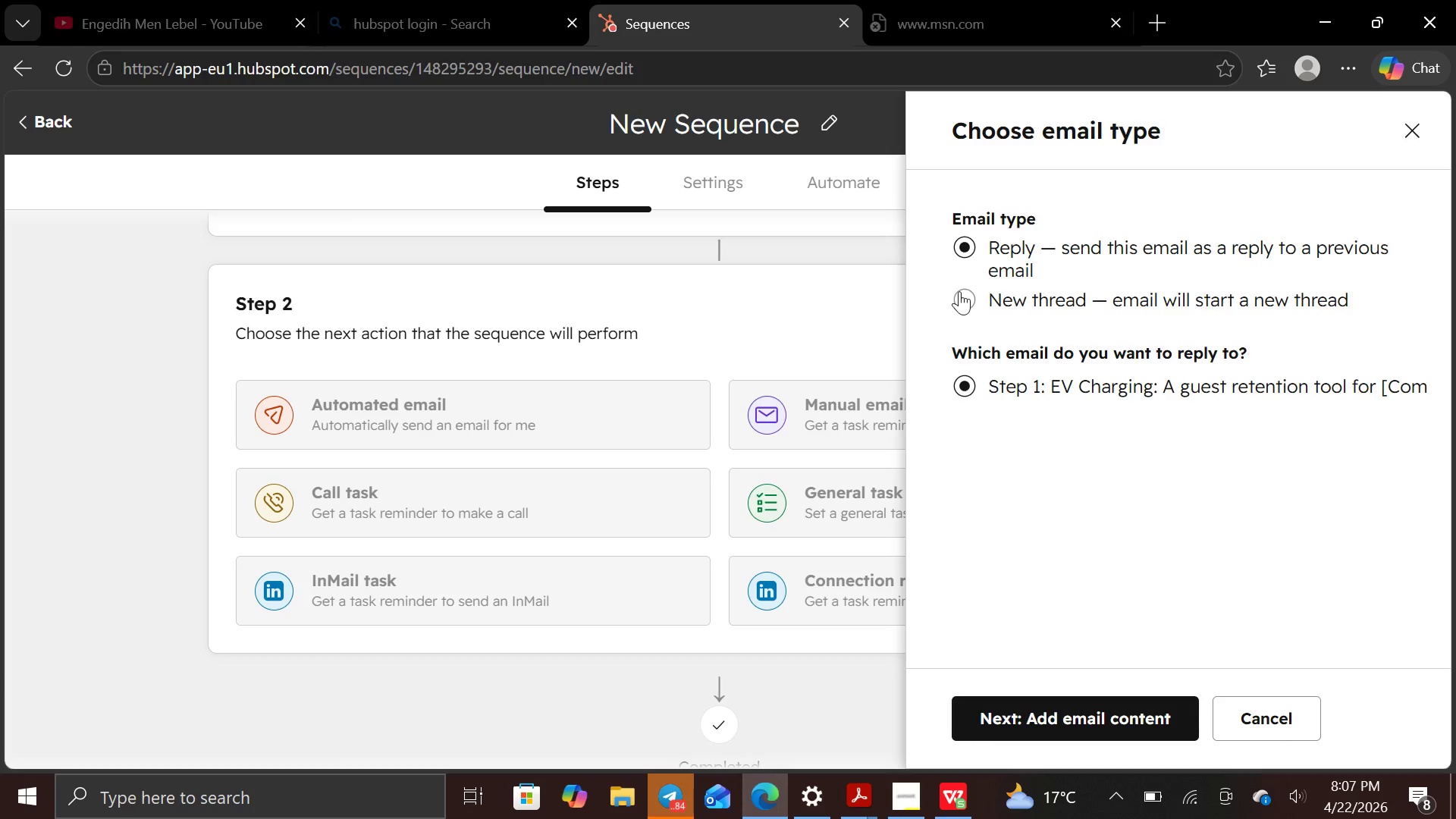 
left_click([961, 292])
 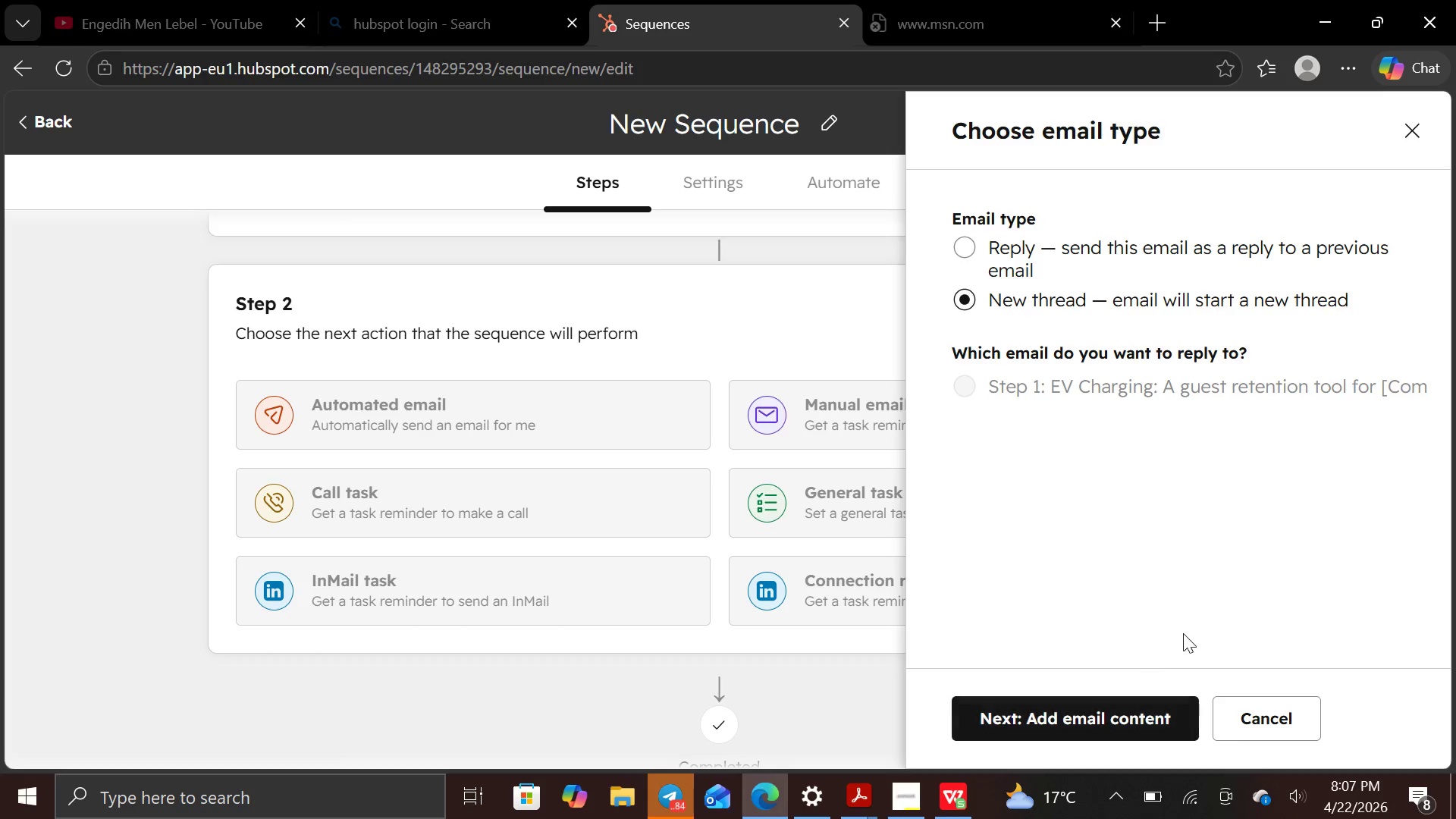 
left_click([1158, 699])
 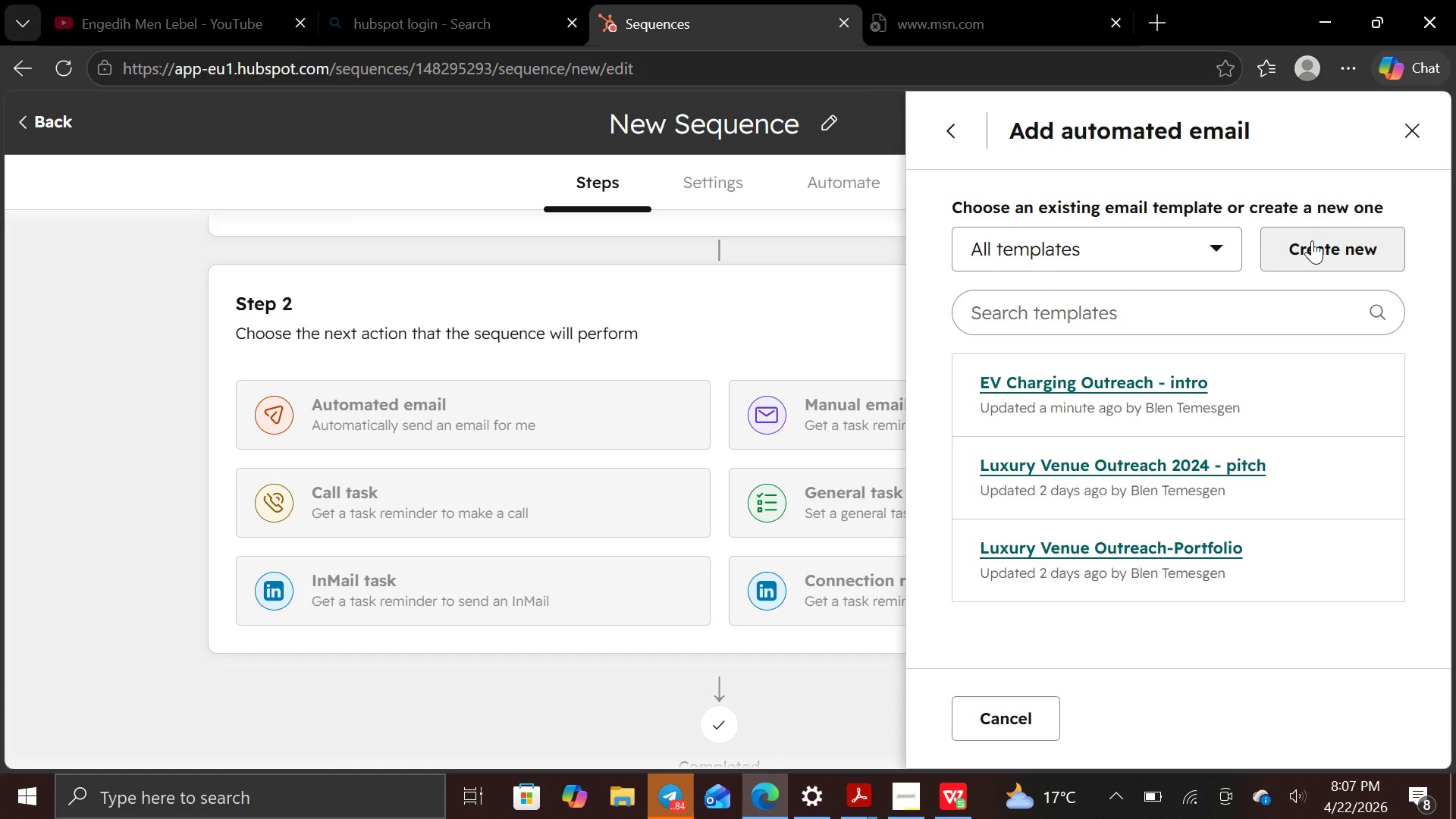 
left_click([1309, 240])
 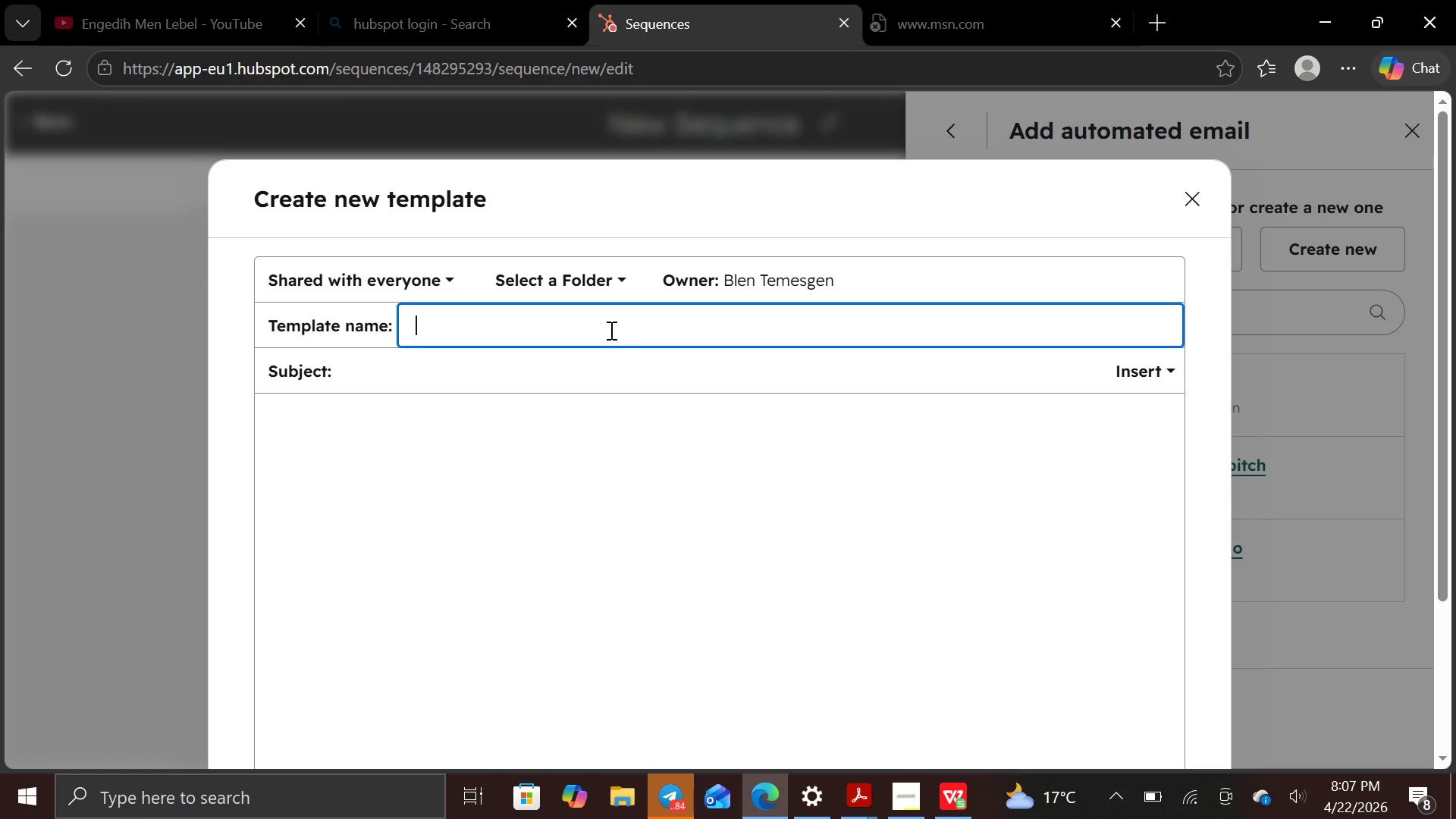 
wait(12.73)
 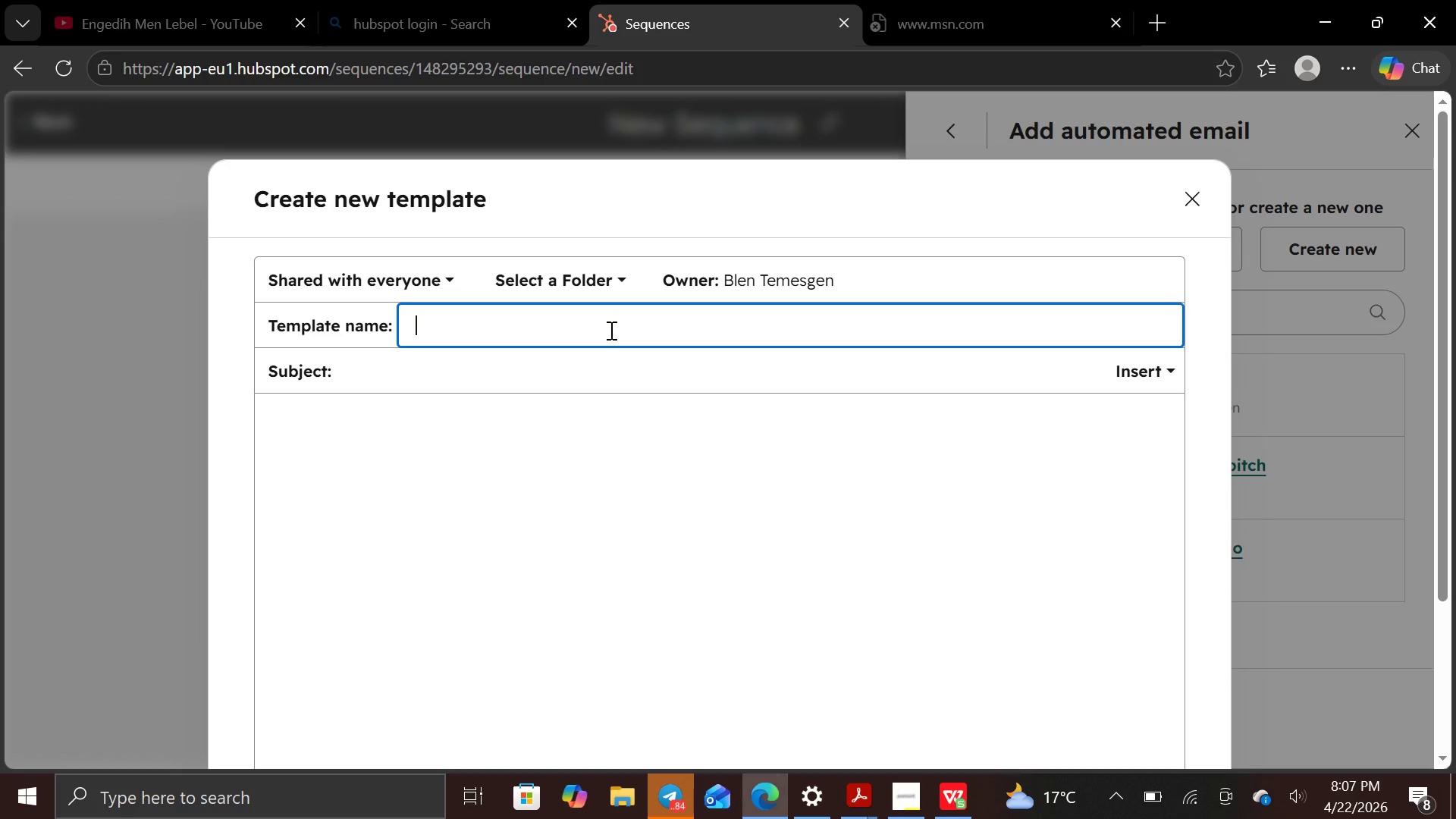 
type(Educational Follow-up)
 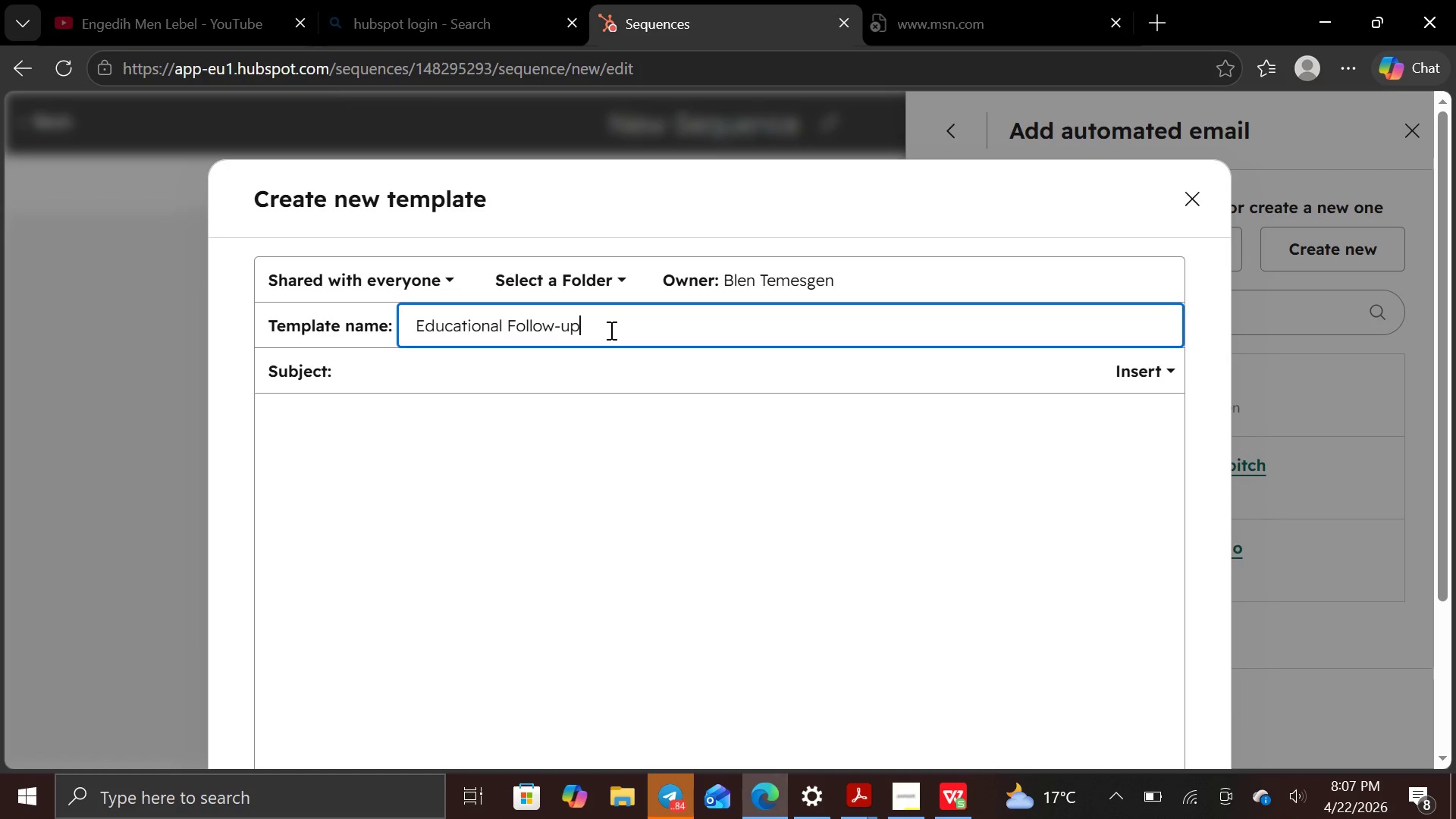 
wait(5.69)
 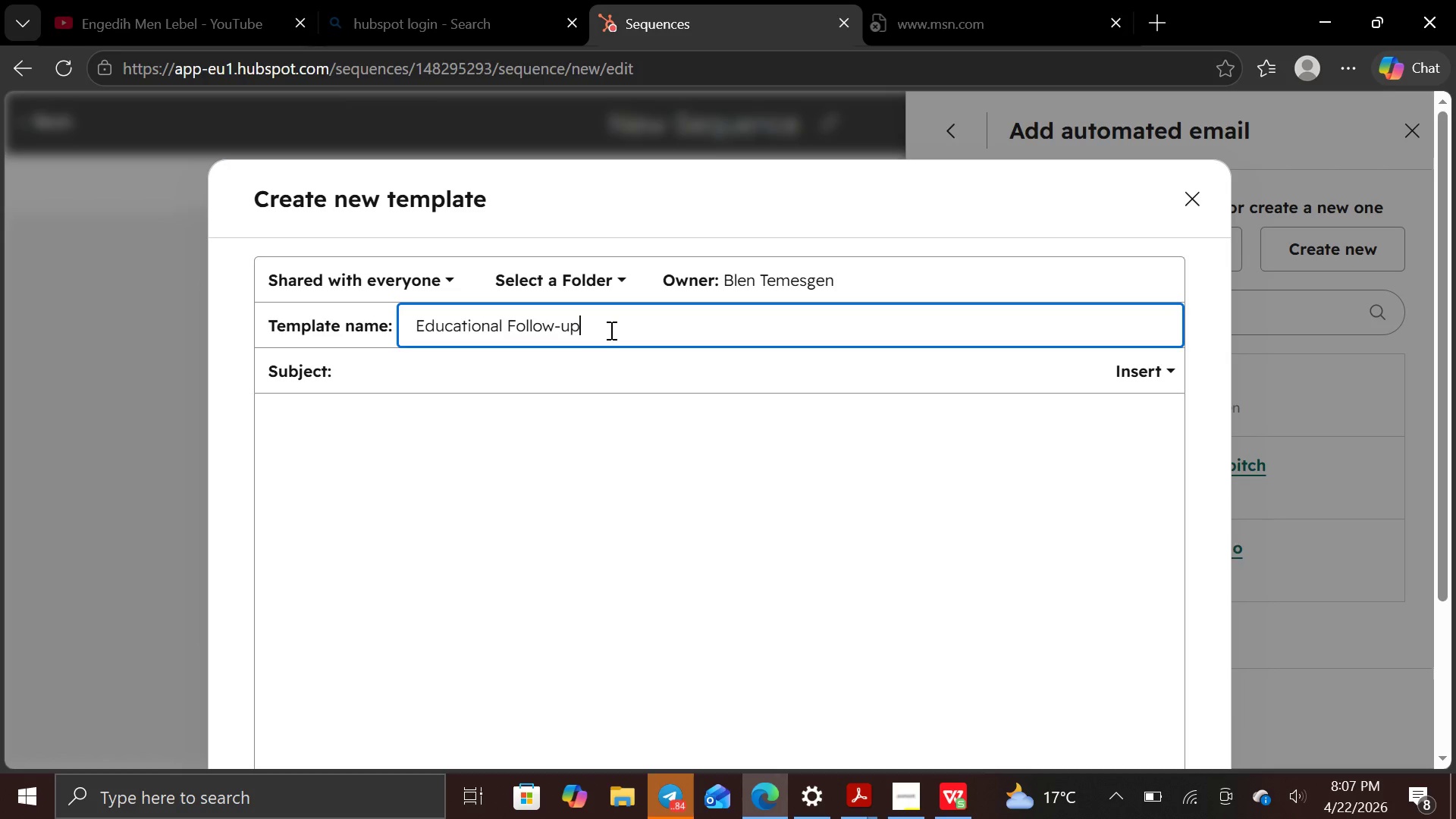 
left_click([401, 377])
 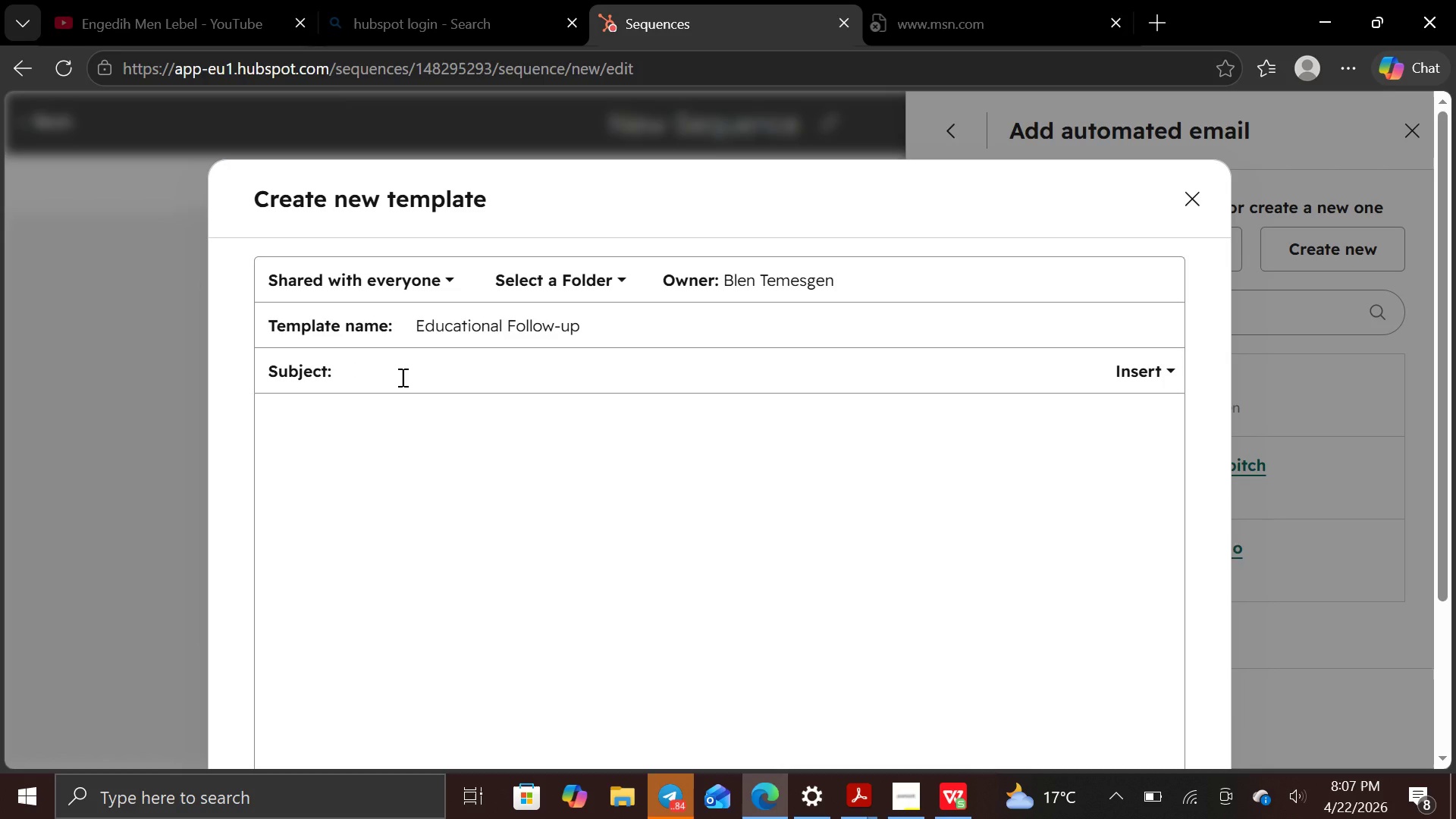 
type(Unlock Local Green Energy Ince)
 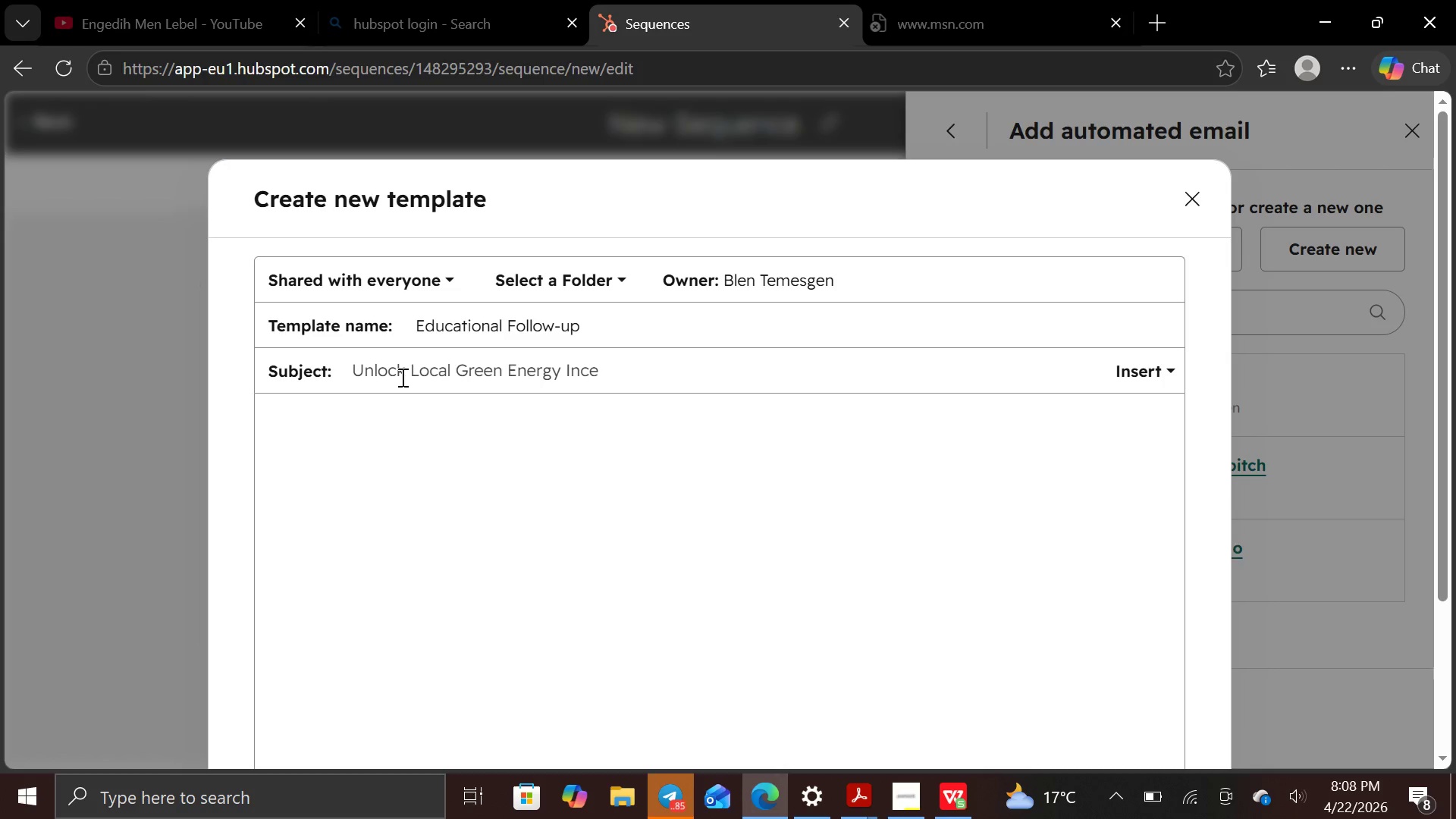 
type(ntives )
 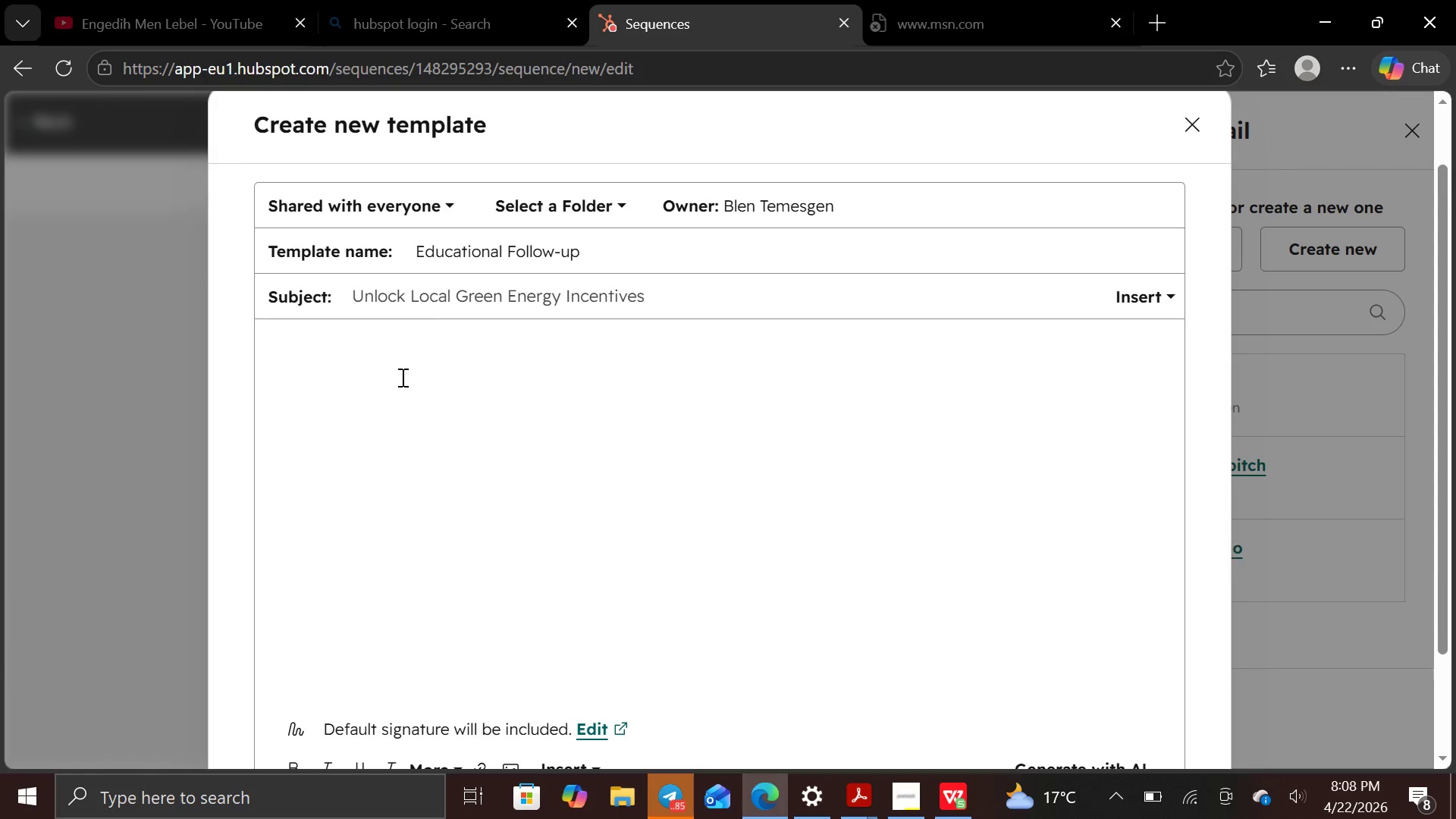 
left_click([292, 346])
 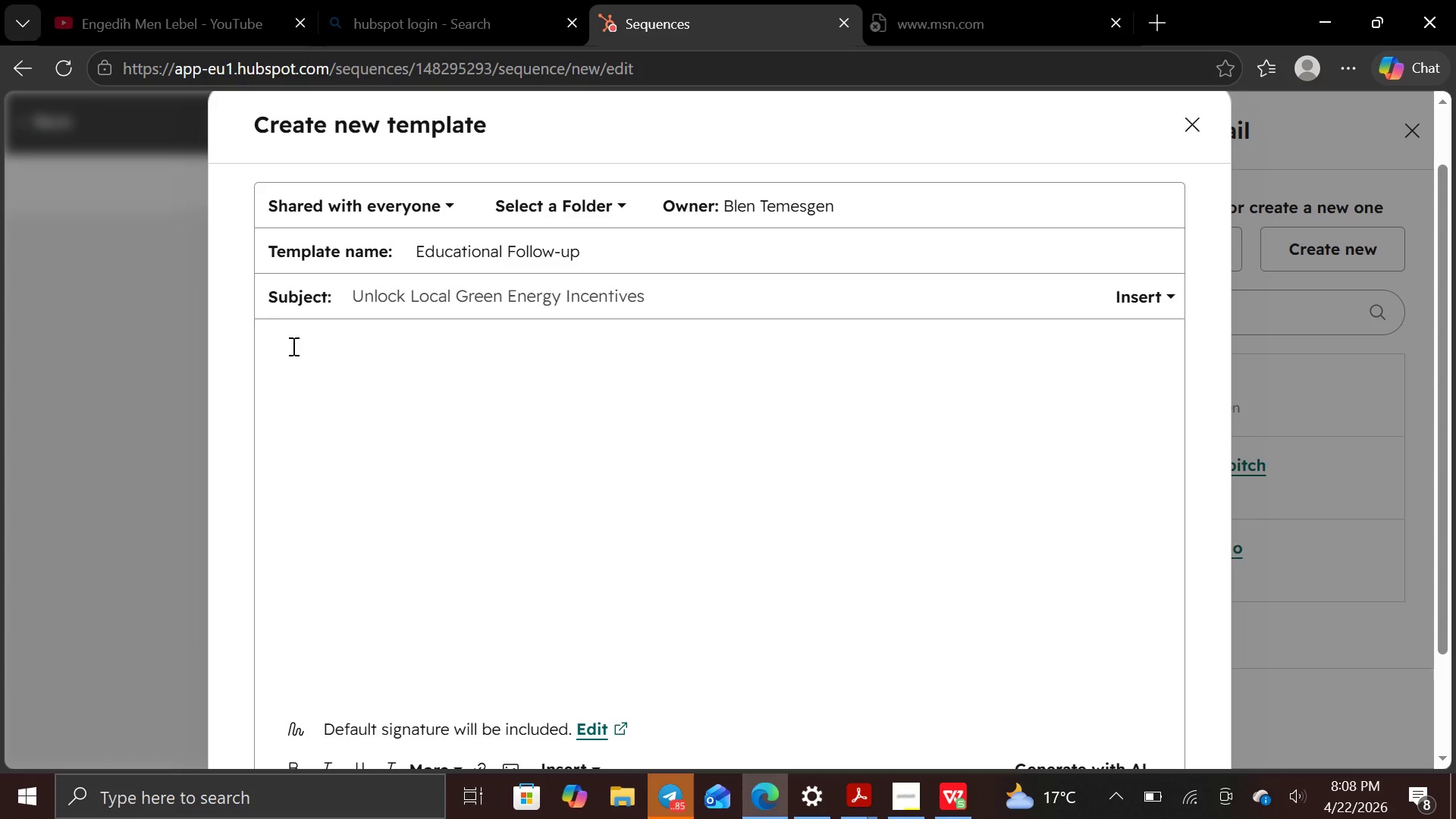 
wait(9.69)
 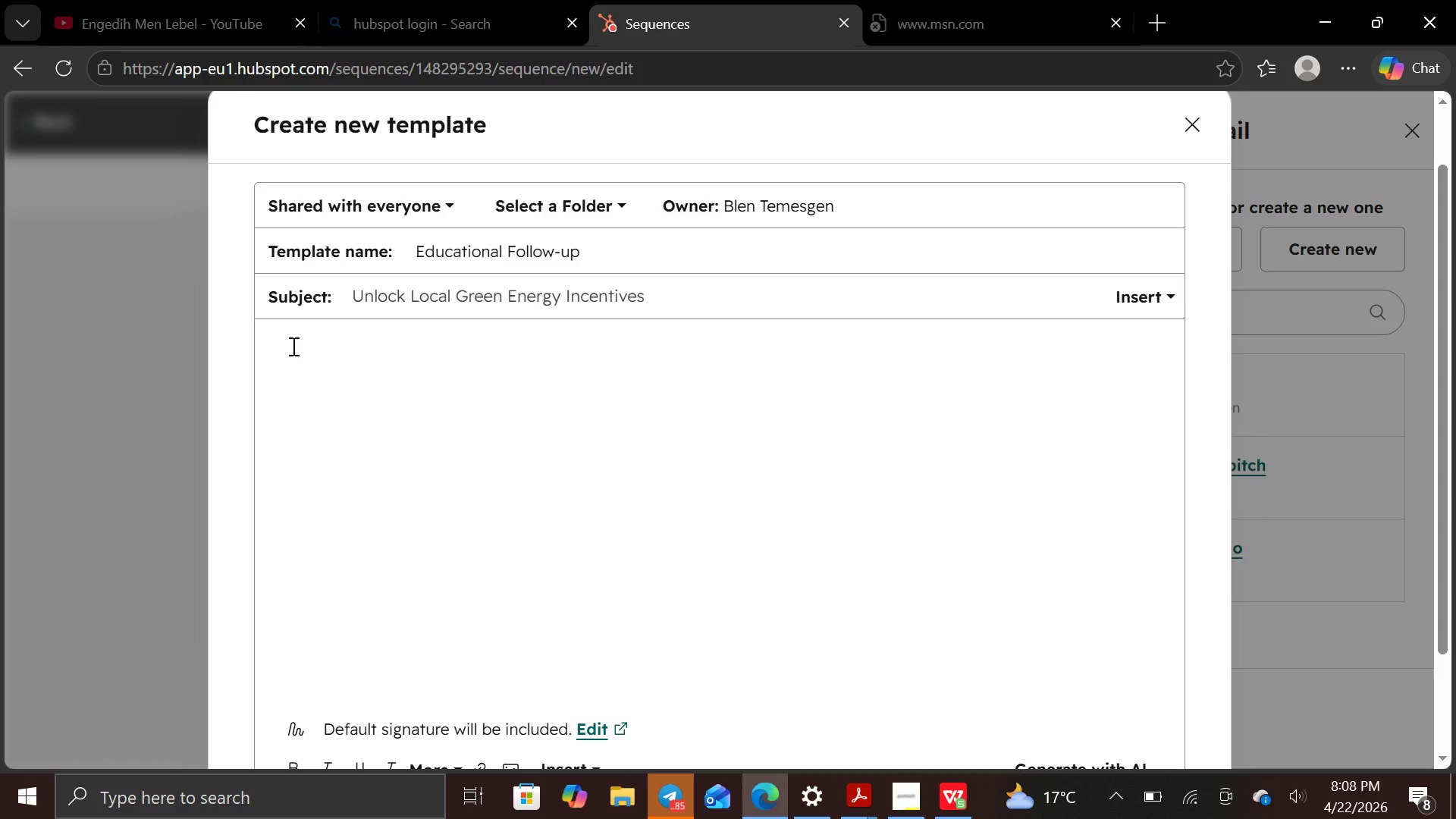 
type(hi)
key(Backspace)
key(Backspace)
type(Hi[])
 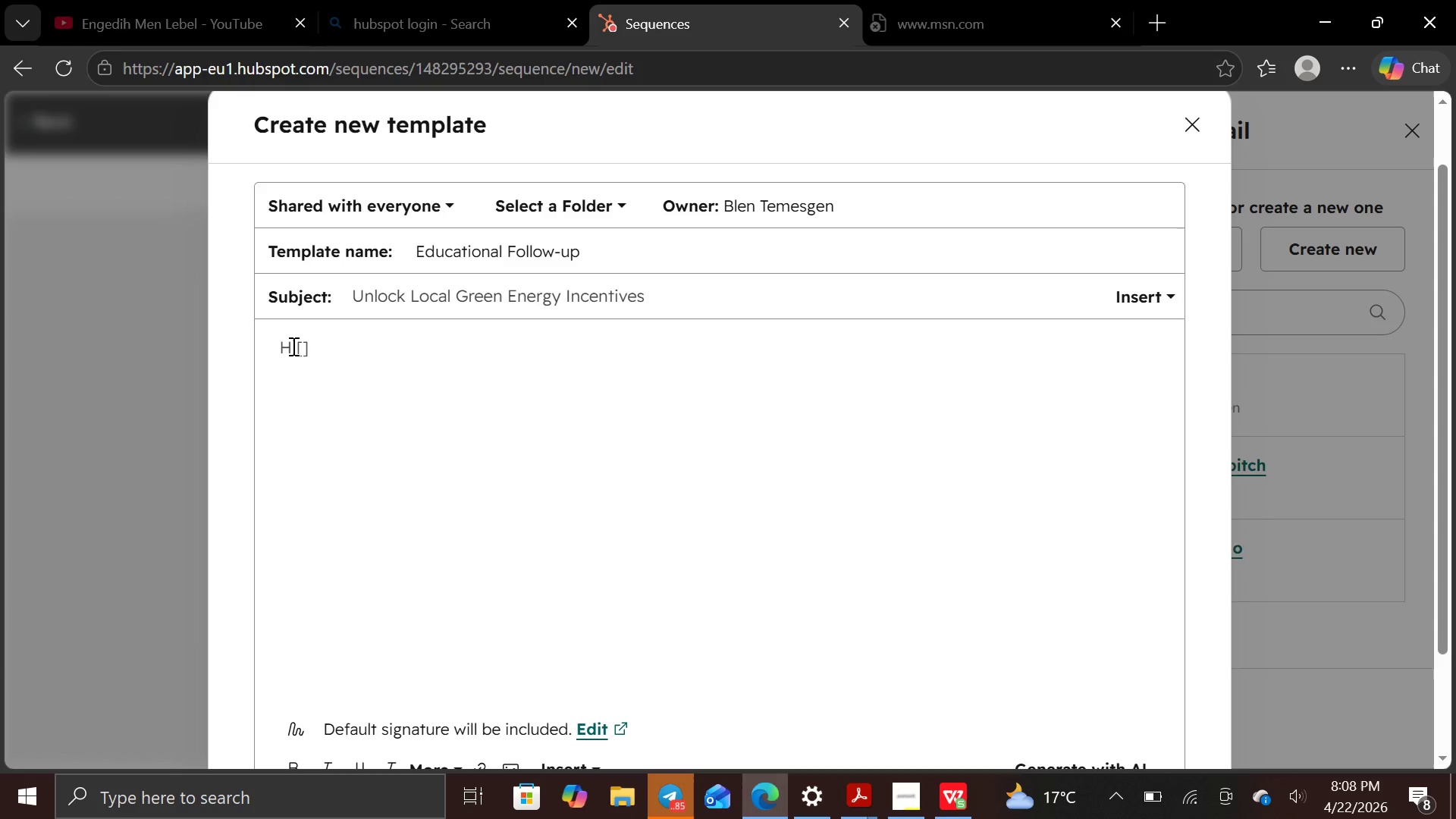 
key(ArrowLeft)
 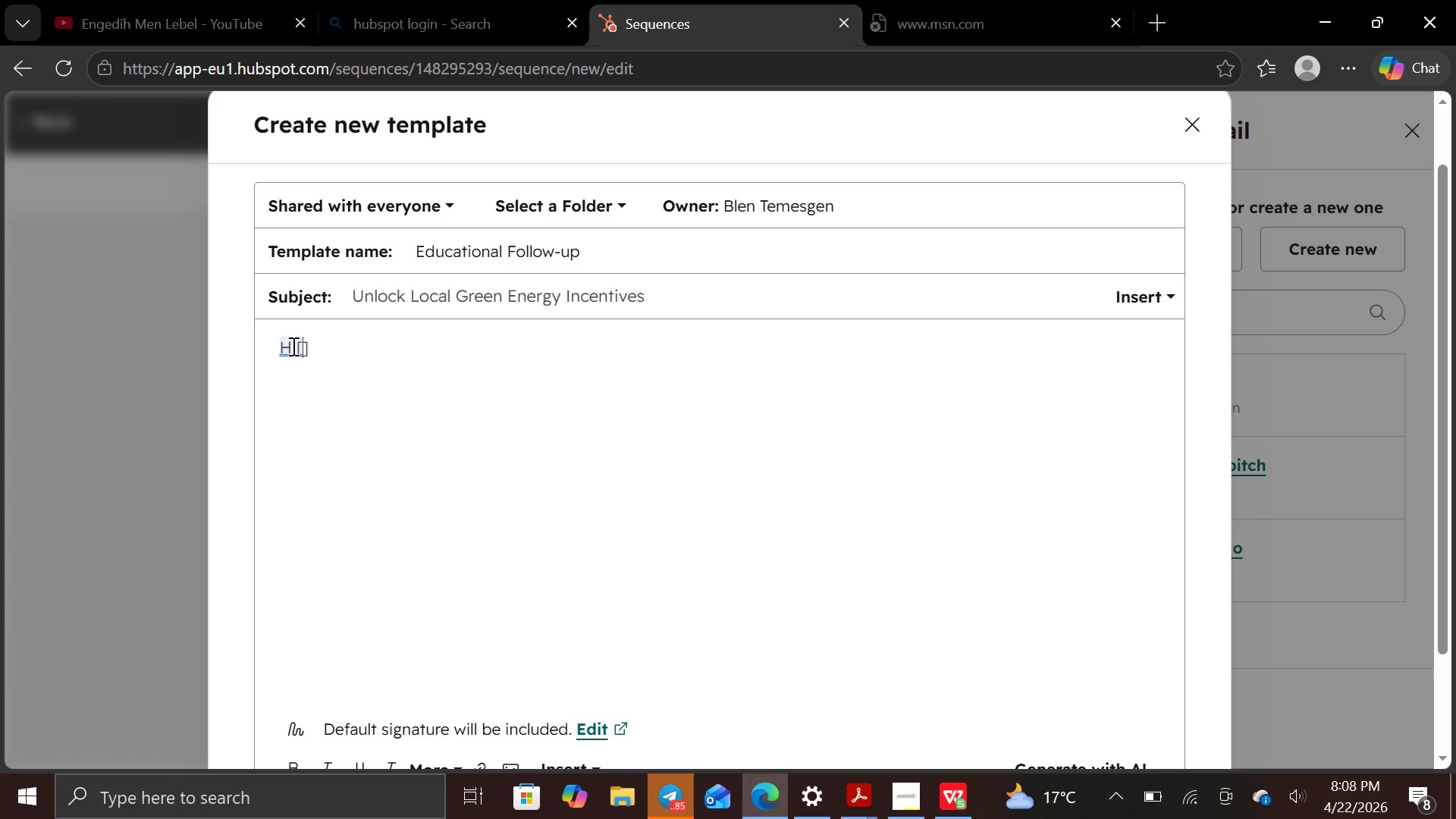 
type(fi)
 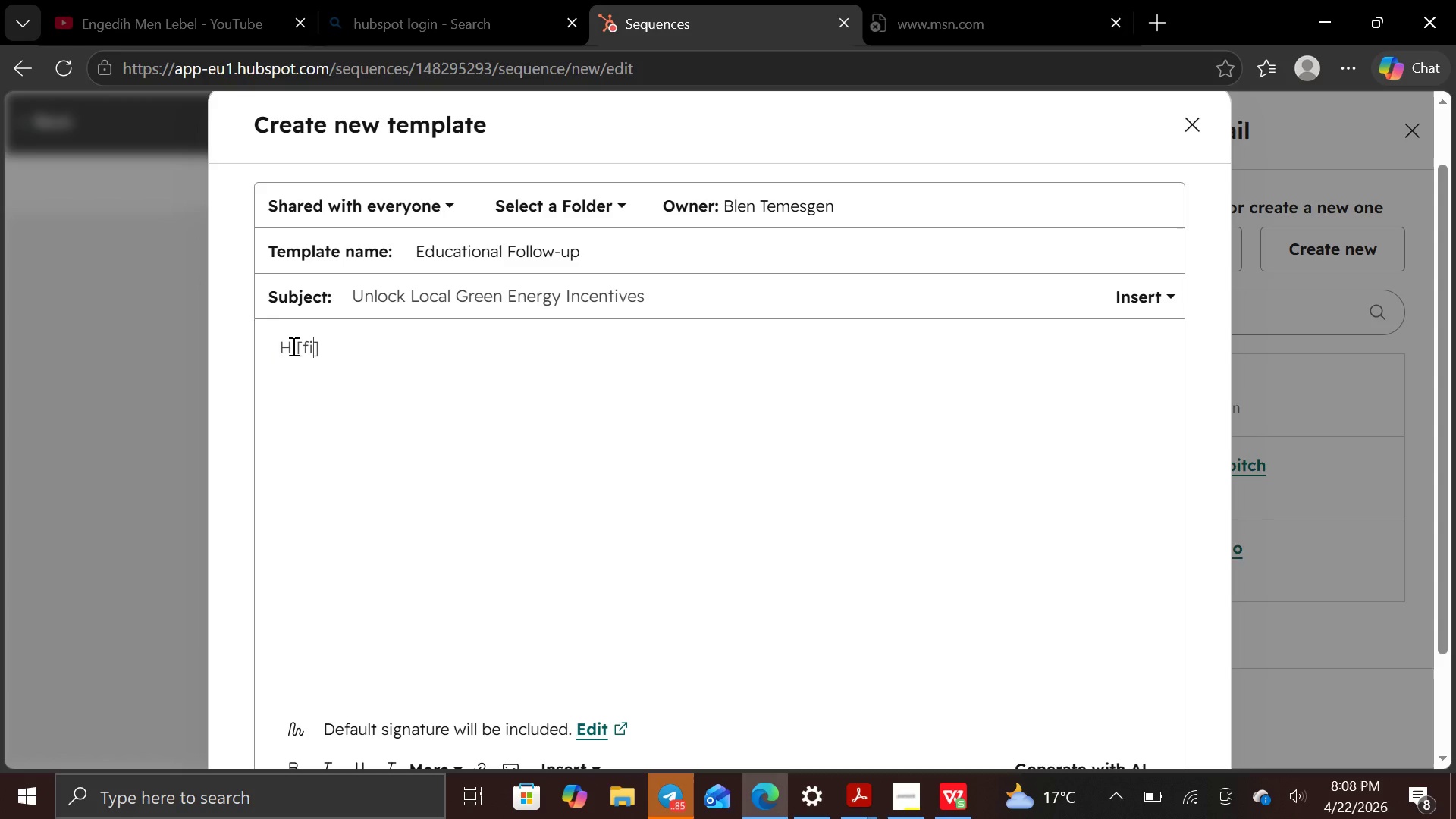 
type(rst name)
 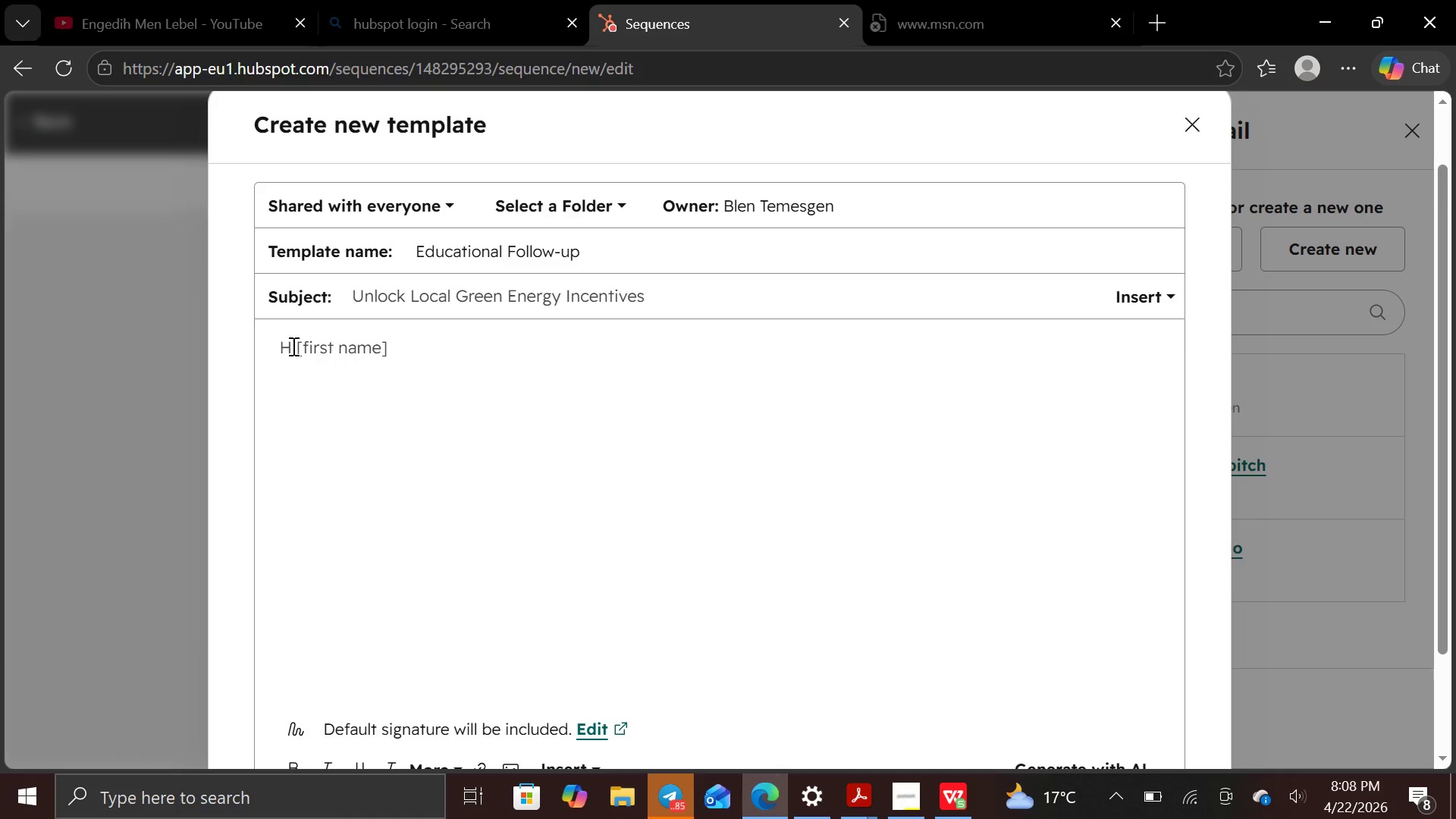 
key(ArrowRight)
 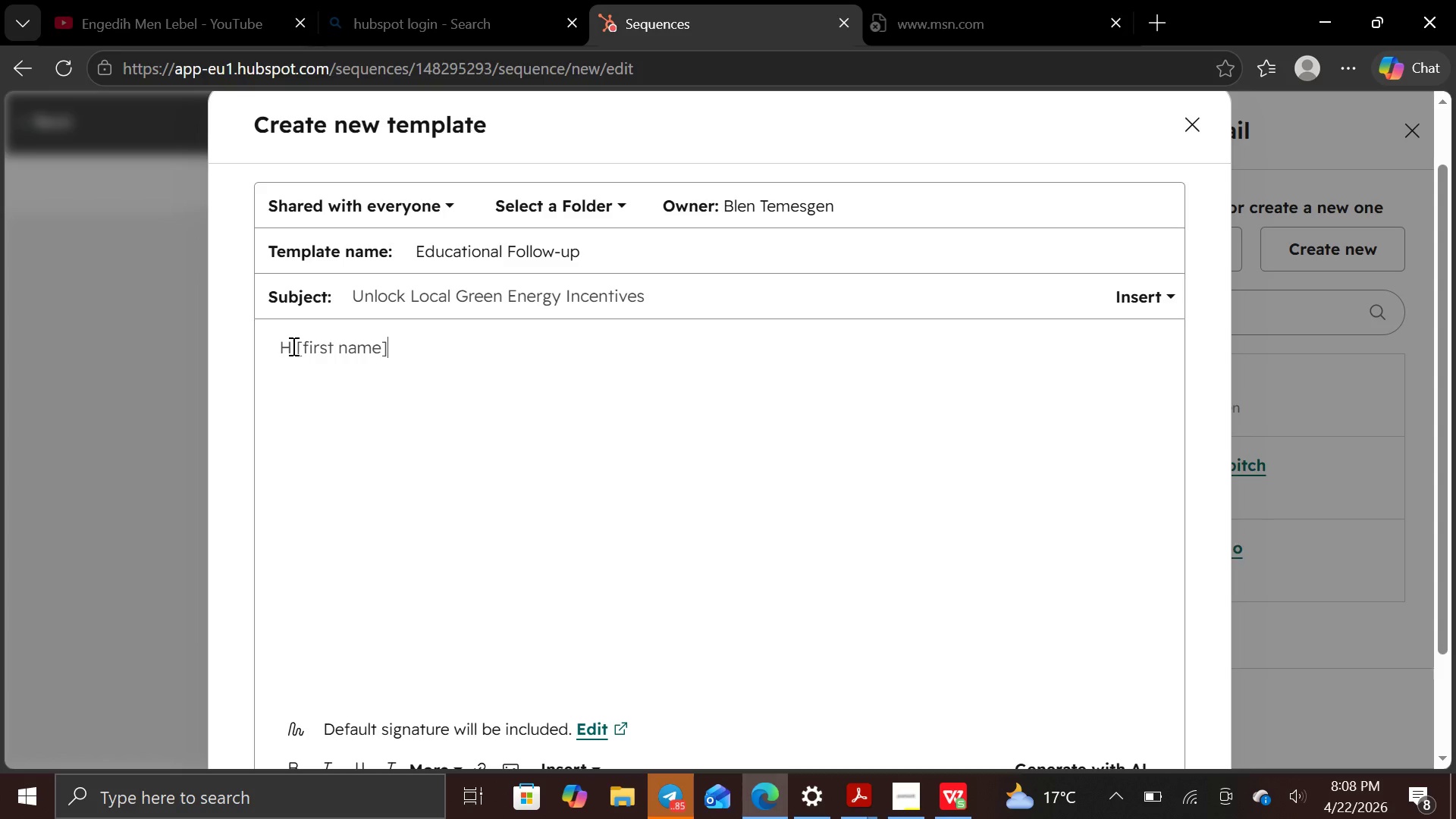 
key(ArrowRight)
 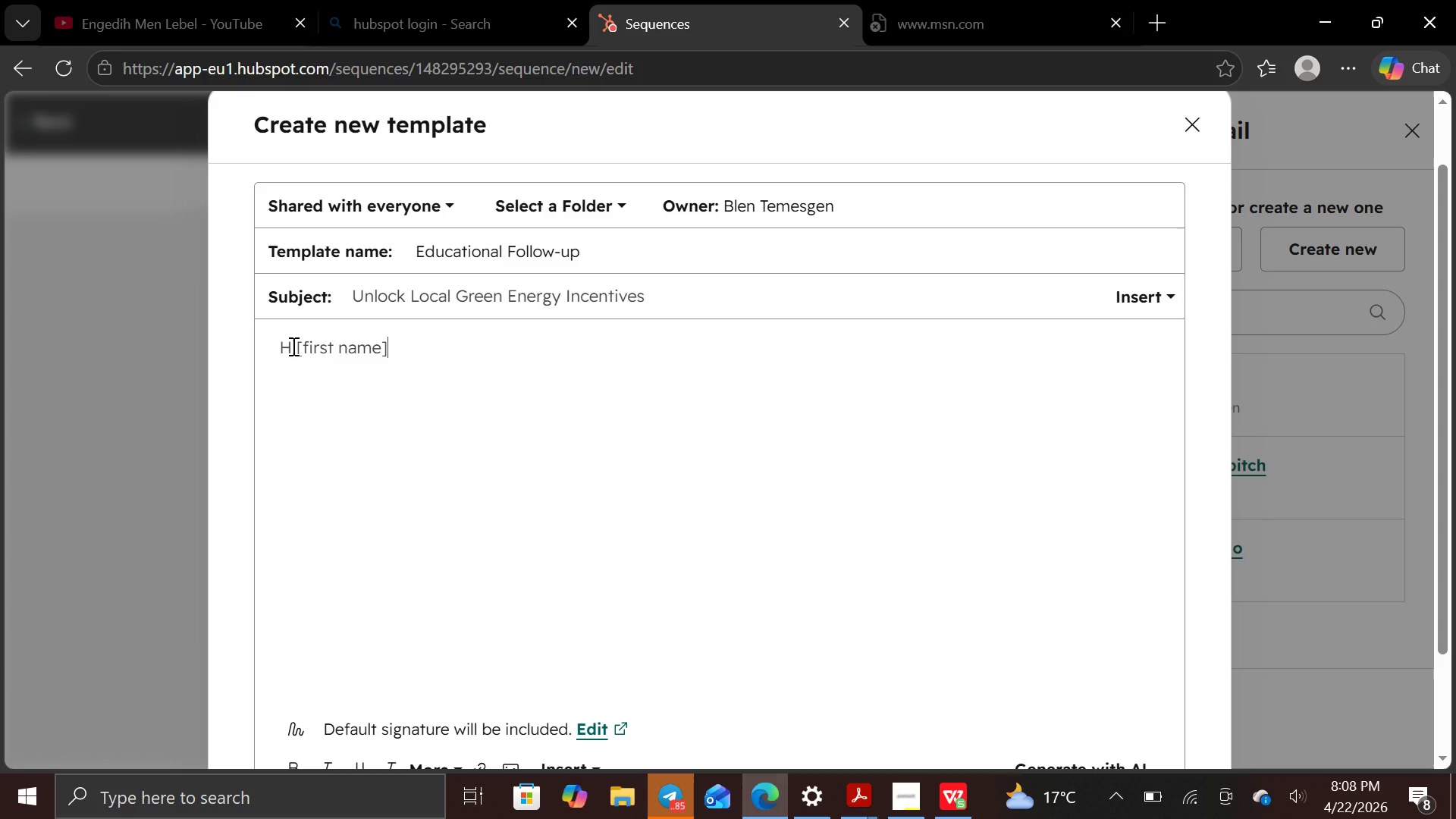 
key(ArrowDown)
 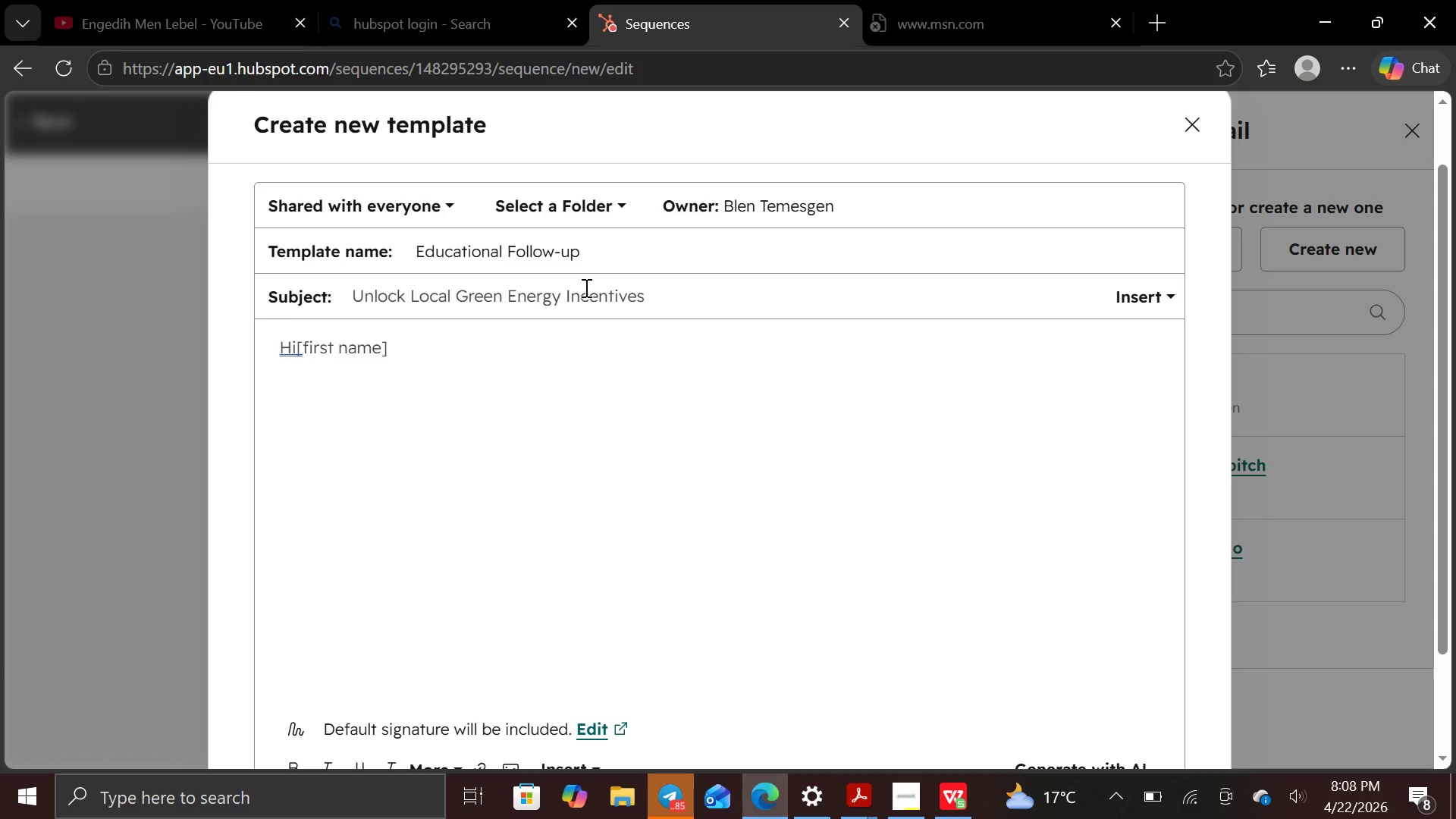 
key(Enter)
 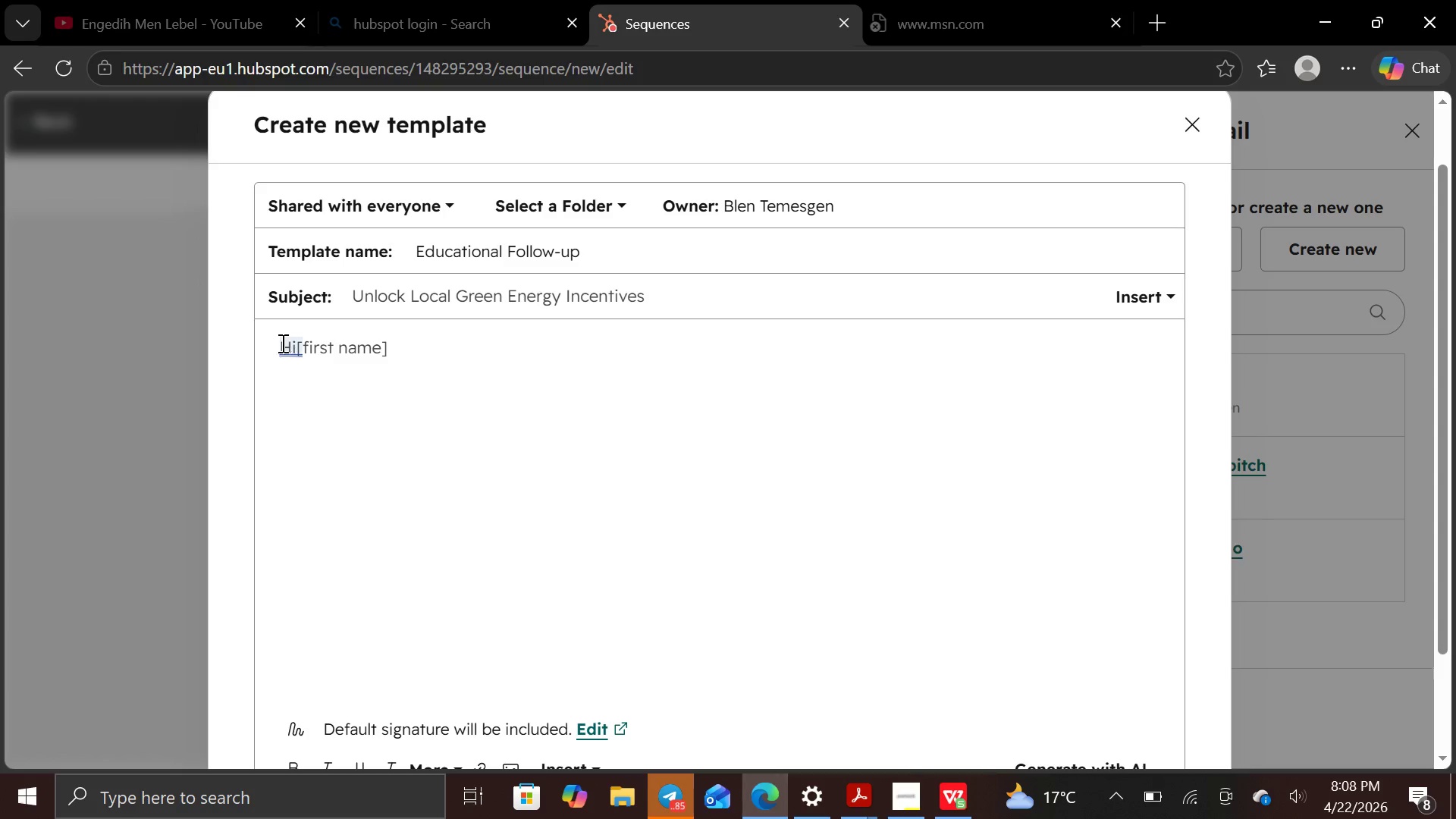 
left_click([283, 344])
 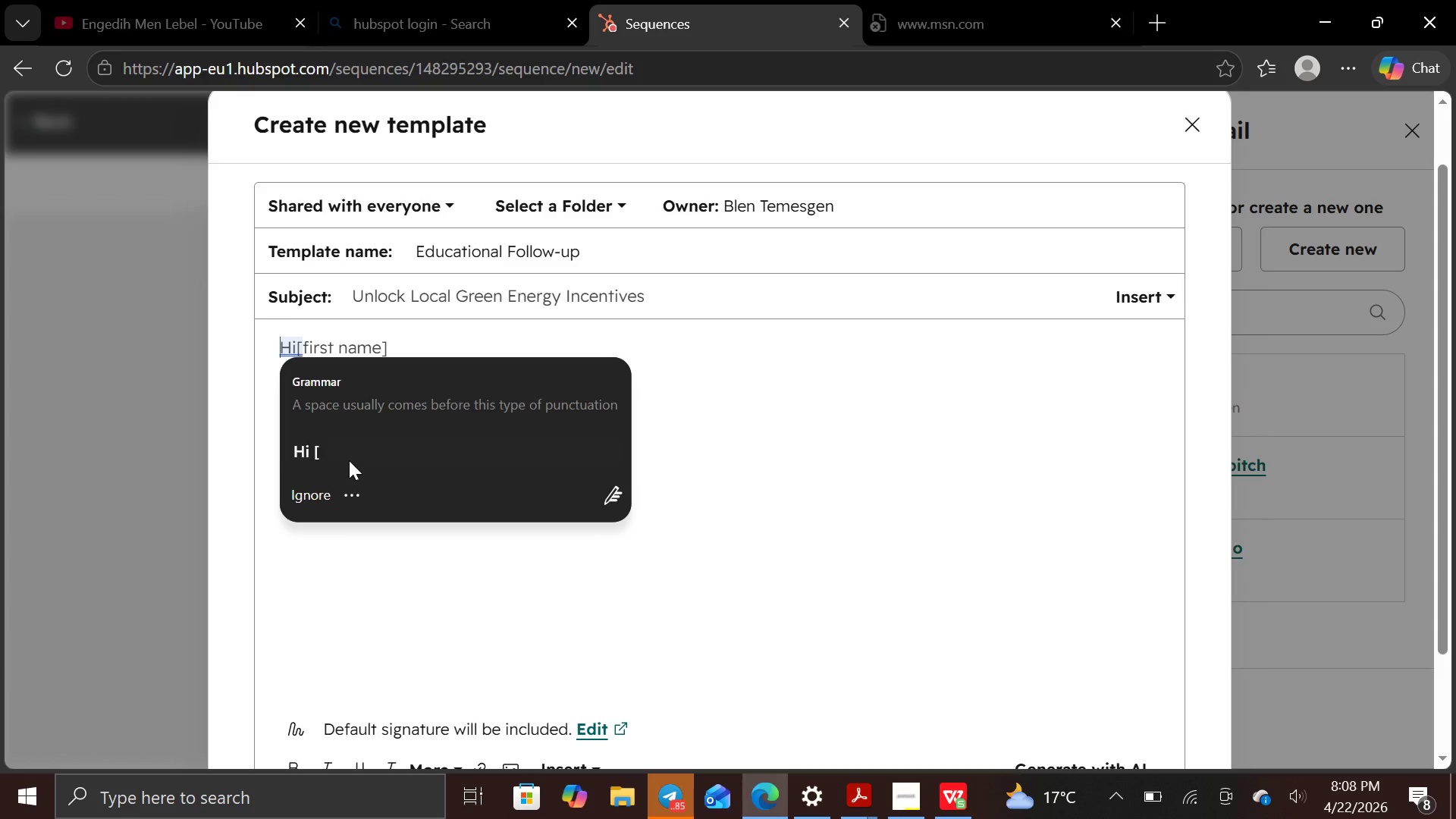 
left_click([347, 463])
 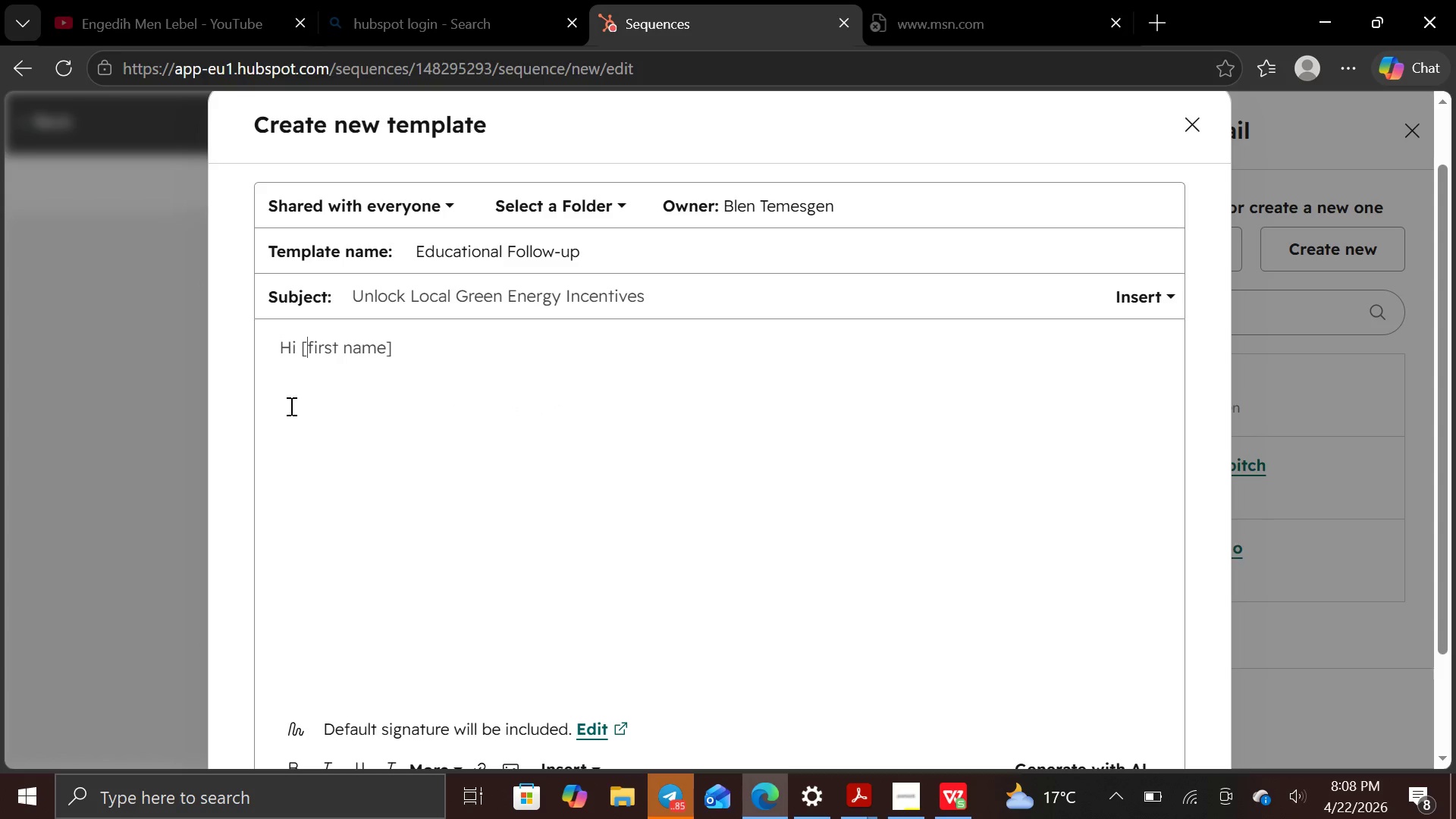 
left_click([287, 402])
 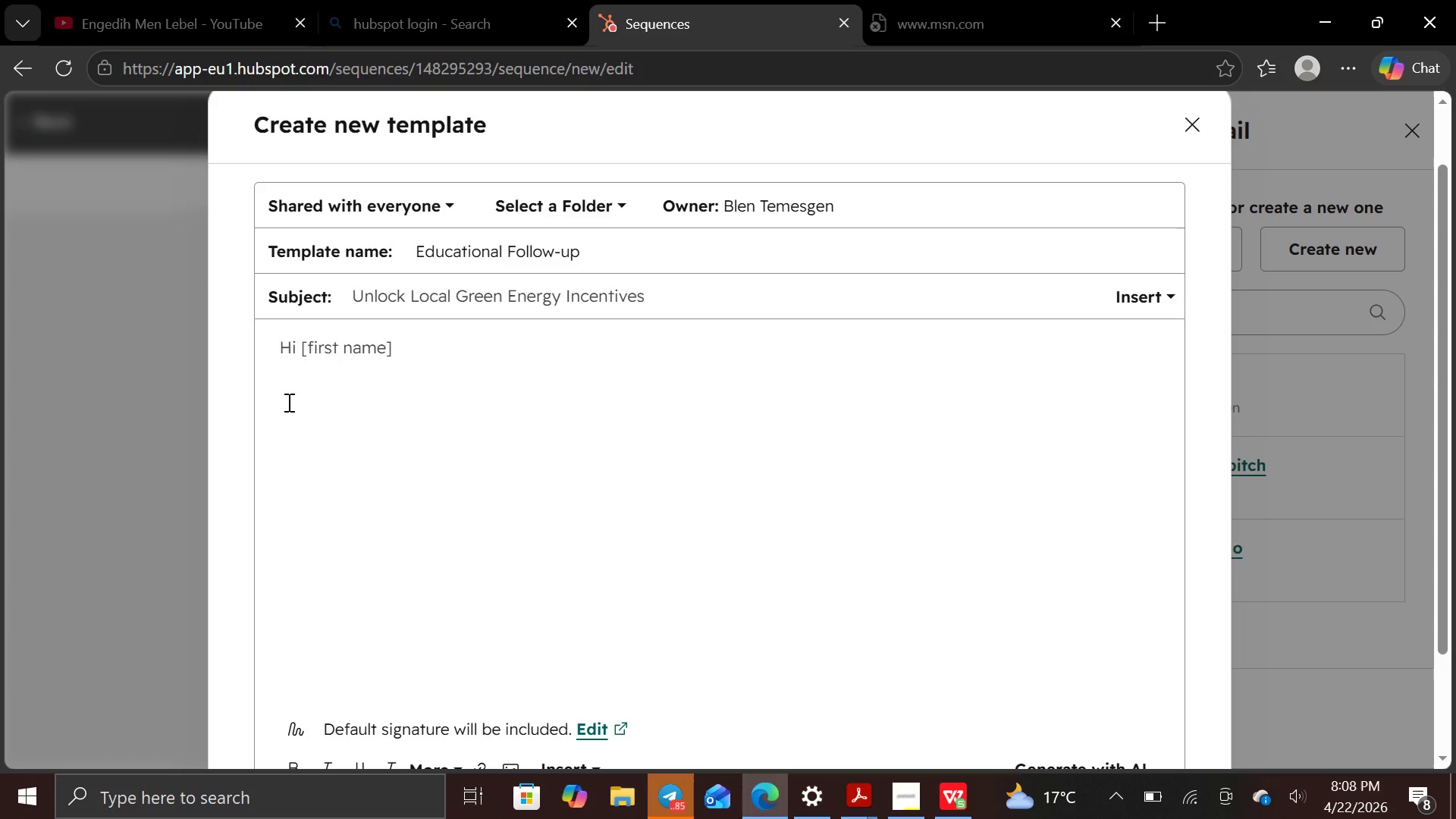 
type(I wanted ton)
key(Backspace)
type( follow up with )
 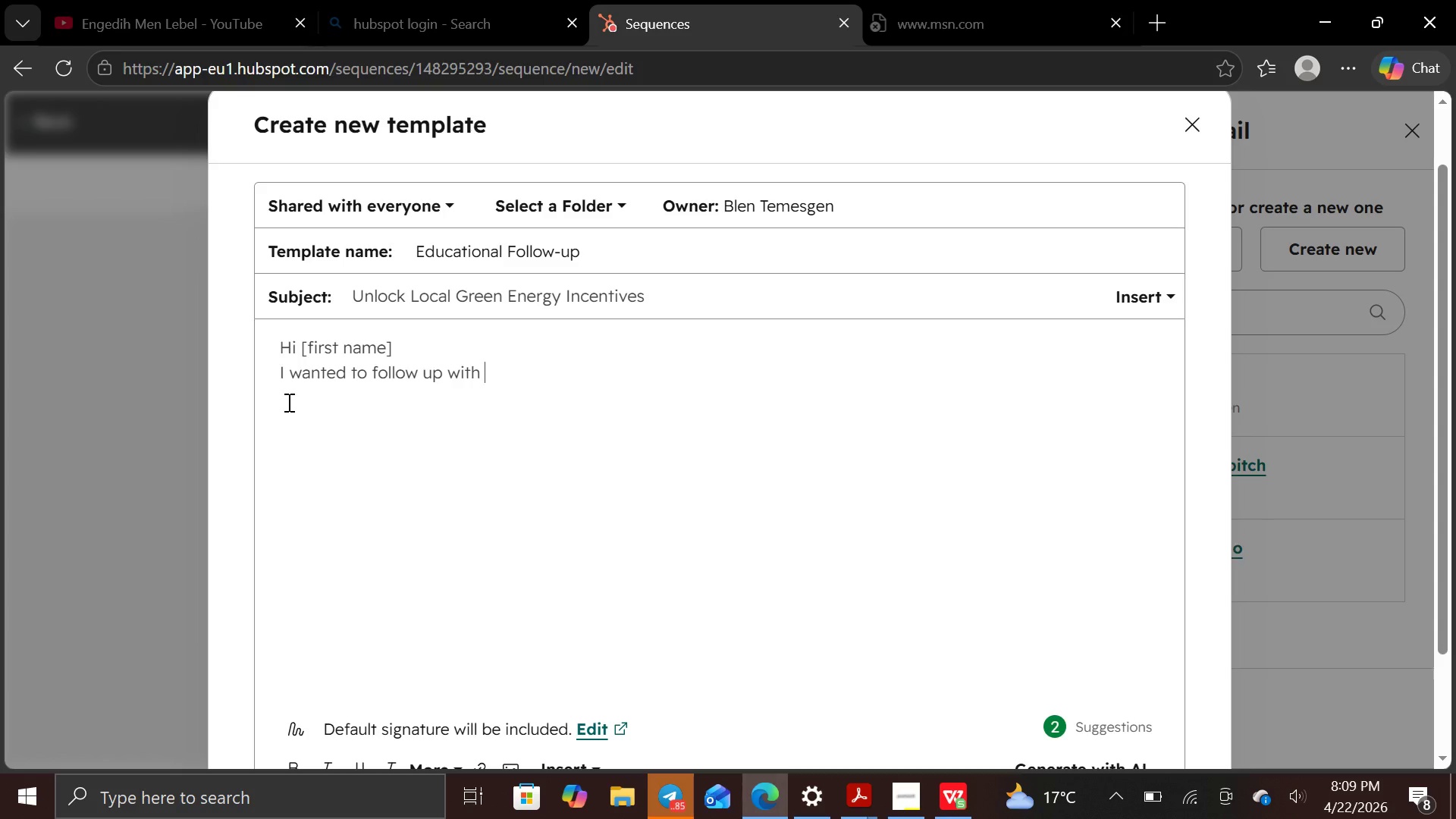 
type(some helpful context. Boutique hotels like )
 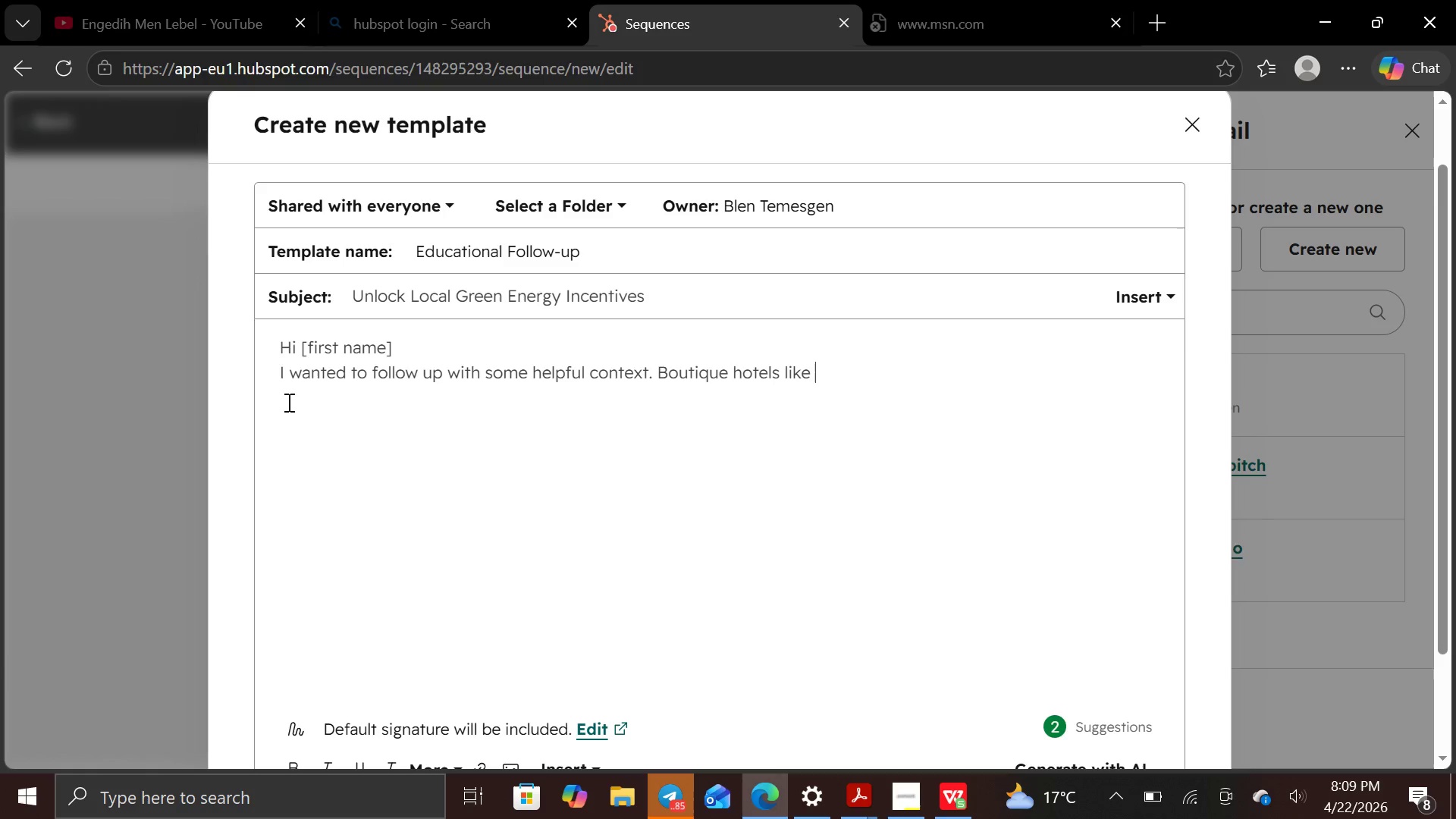 
hold_key(key=ShiftRight, duration=0.36)
 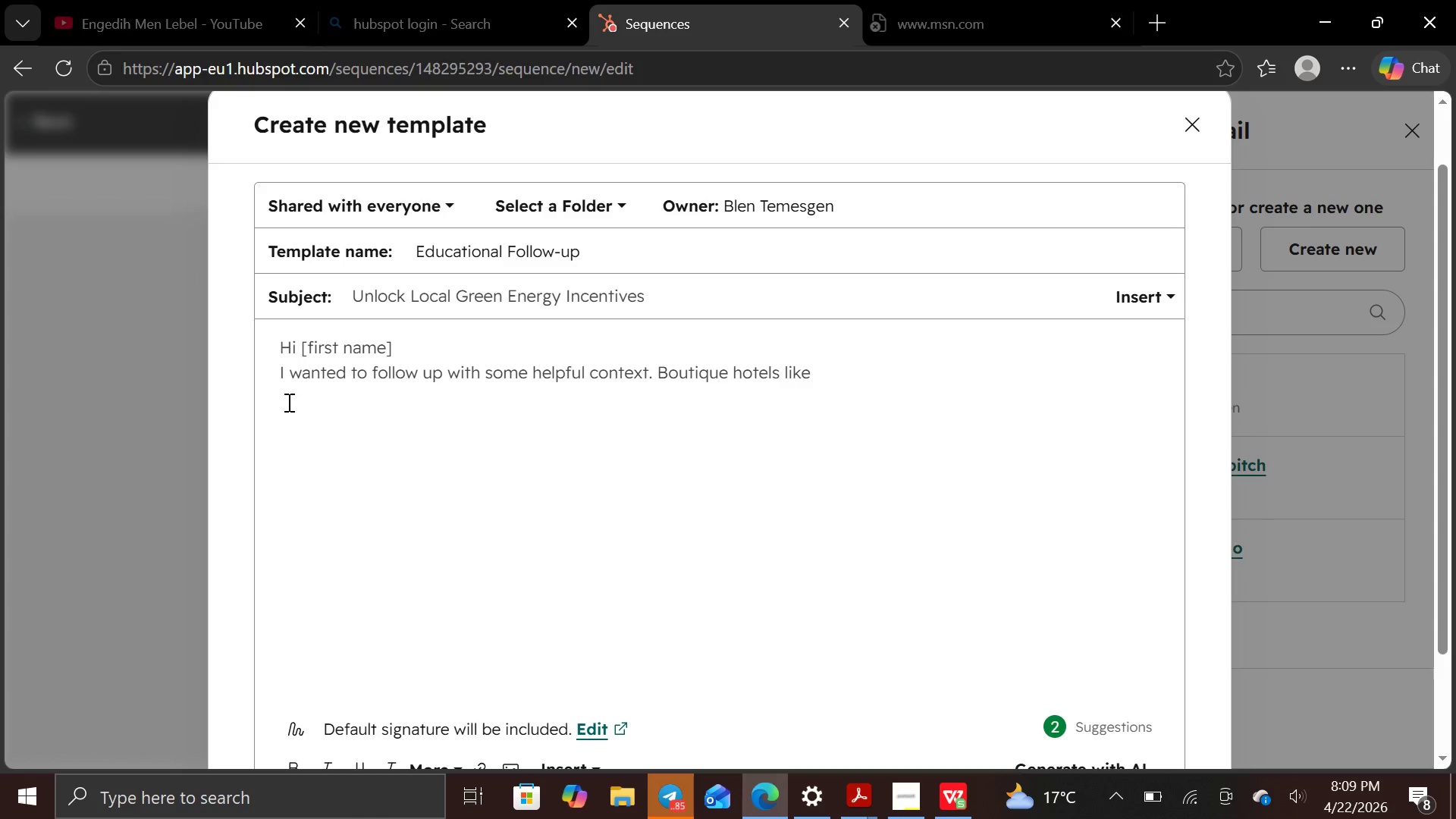 
key(BracketLeft)
 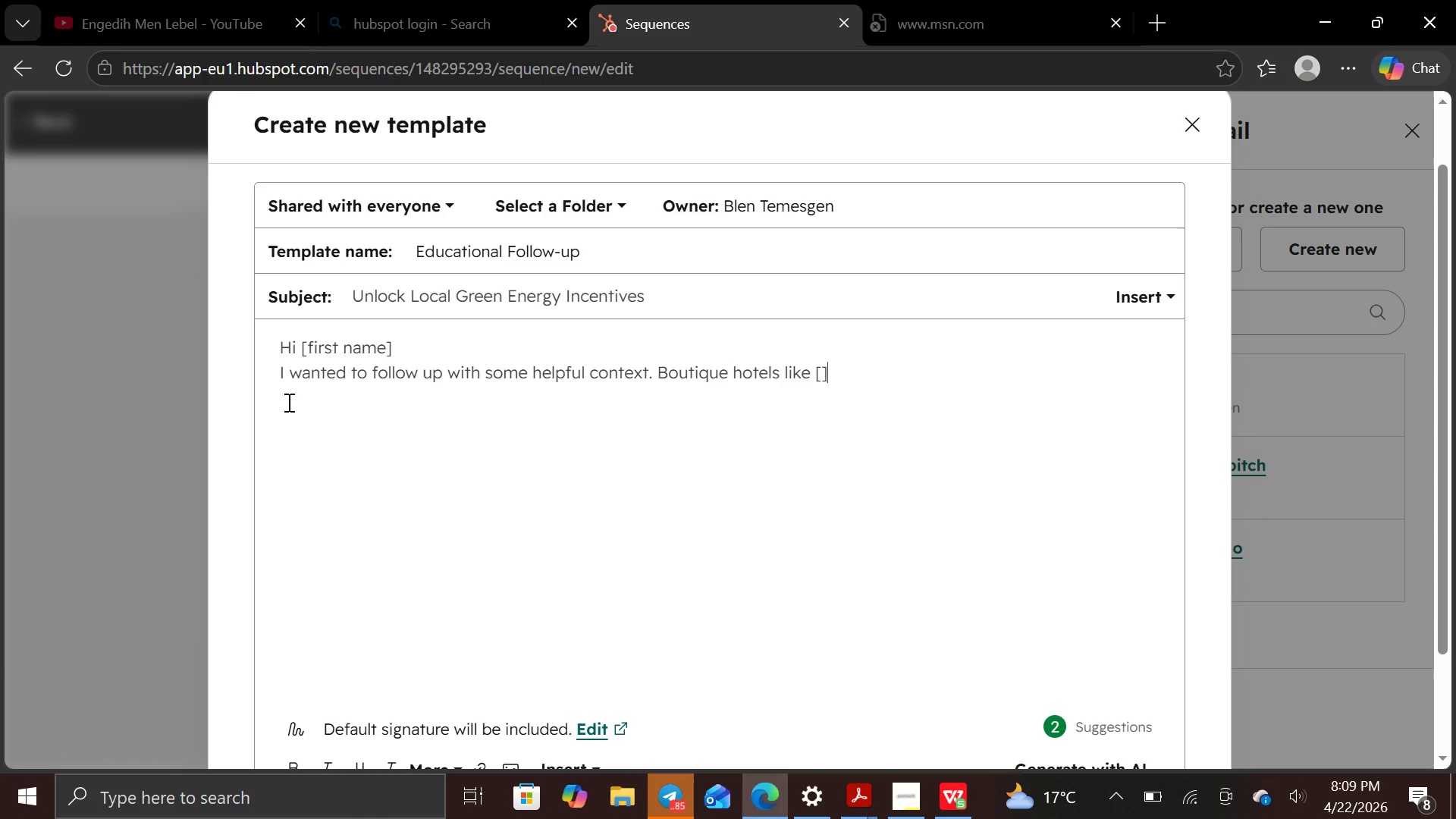 
key(BracketRight)
 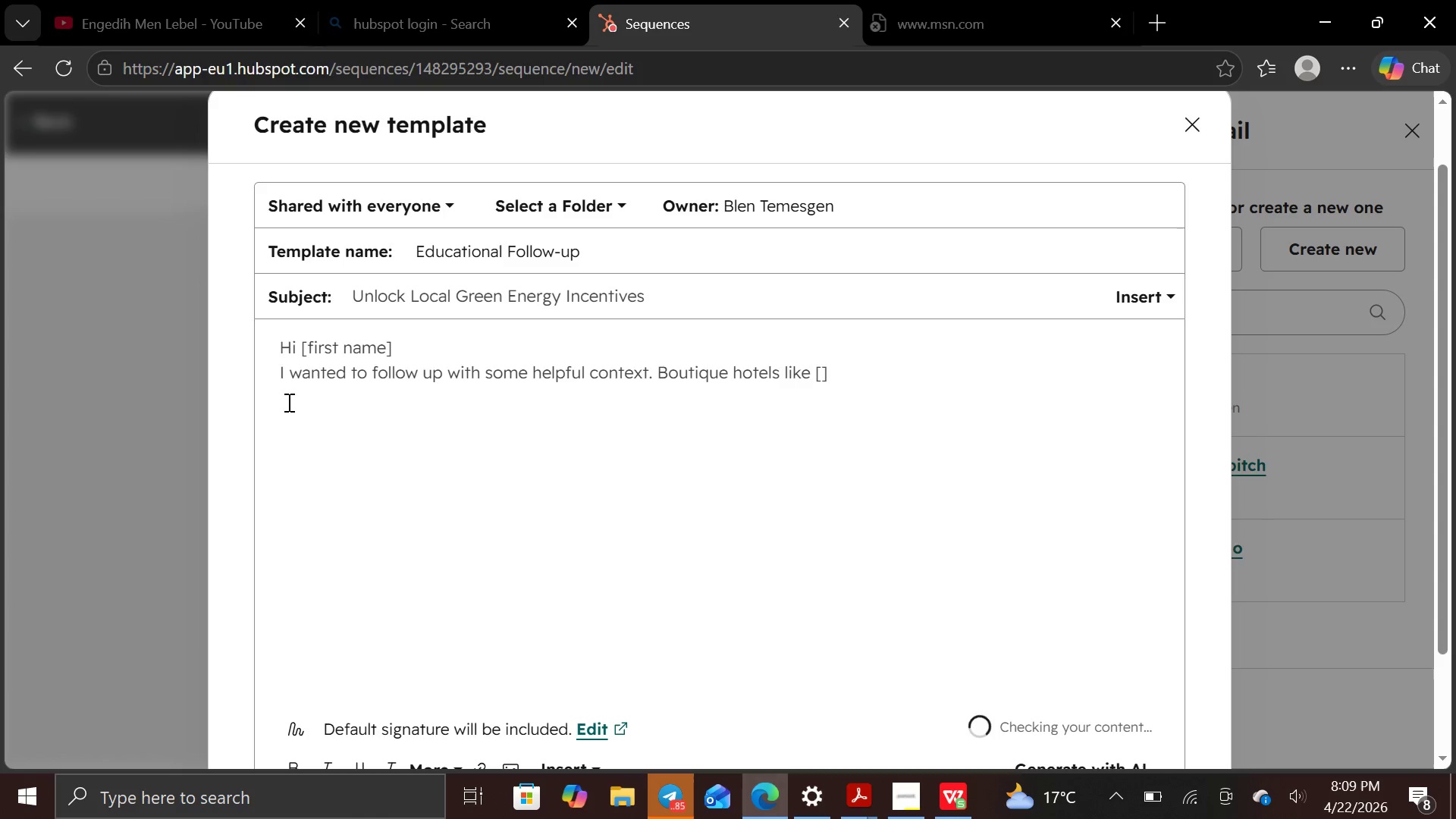 
key(ArrowLeft)
 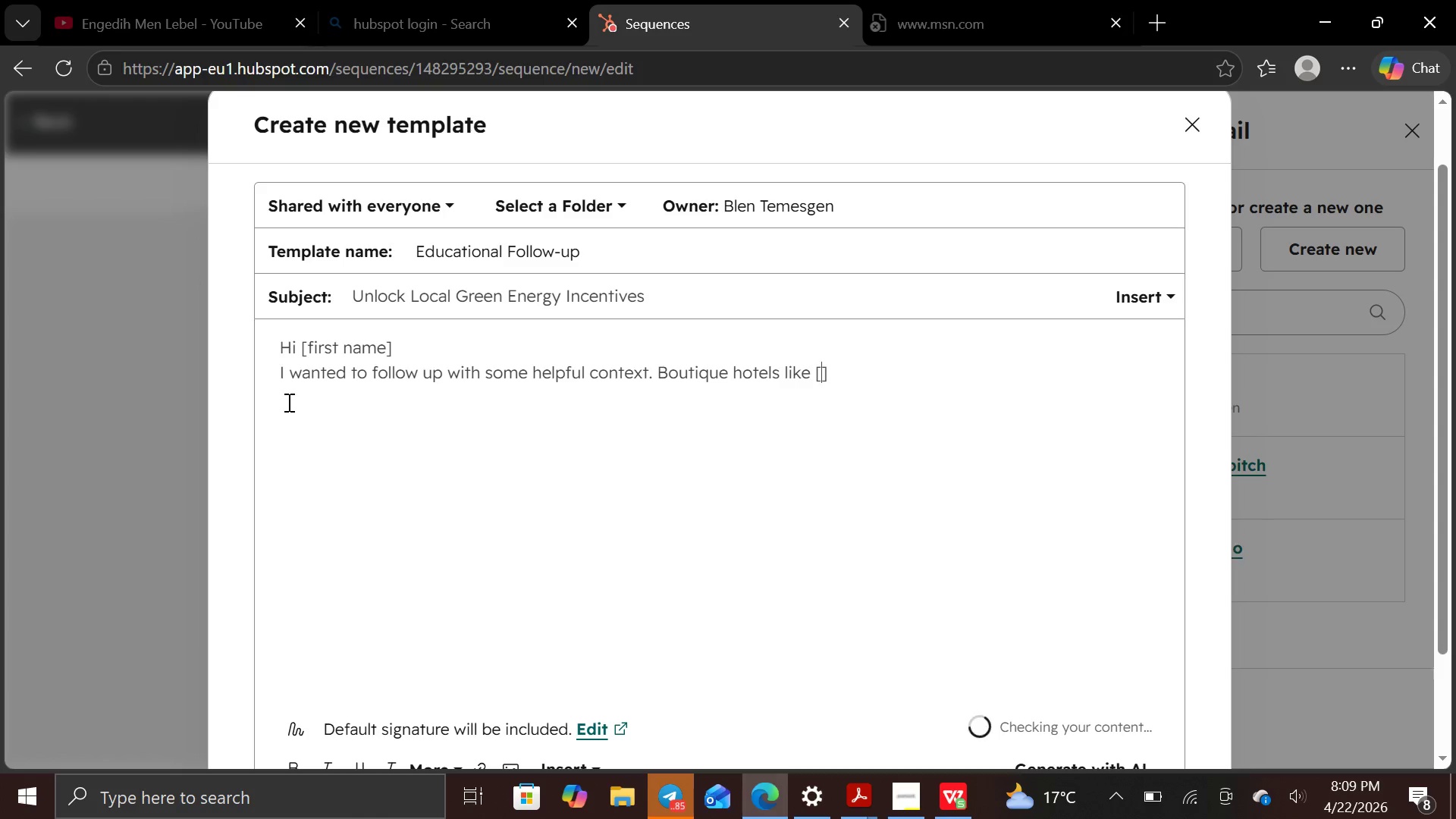 
type(Company Nm)
key(Backspace)
type(ame)
 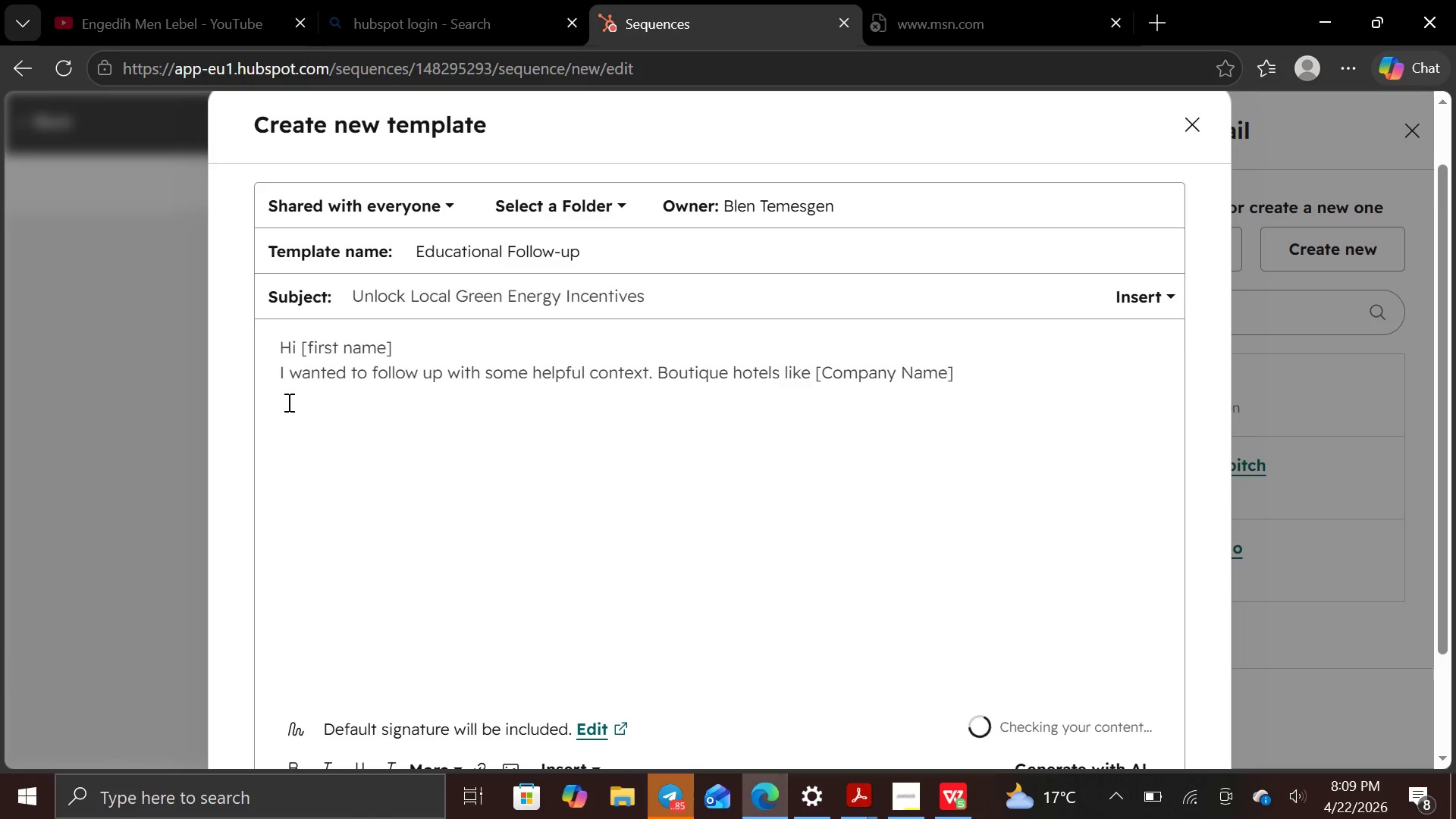 
key(ArrowRight)
 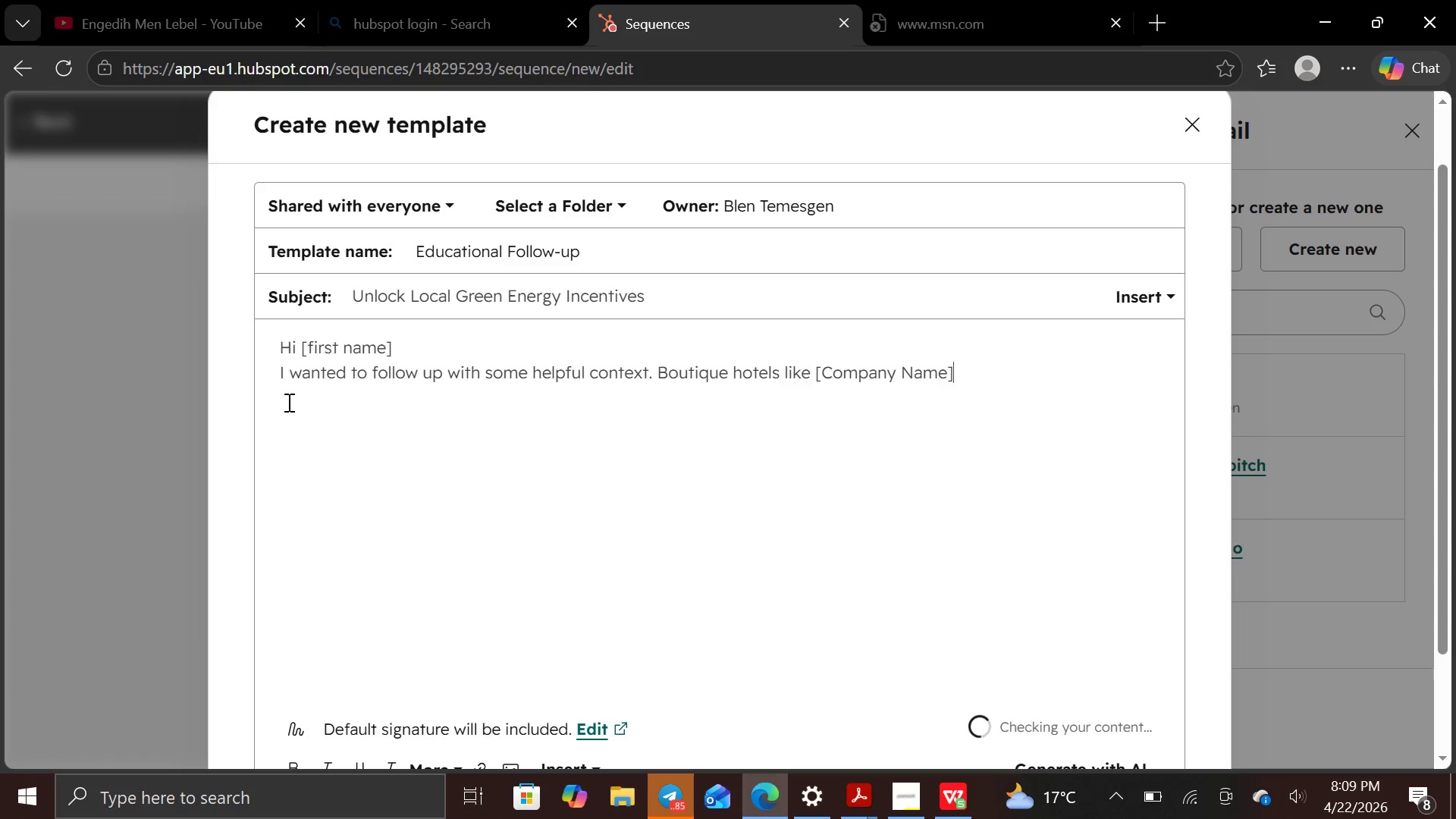 
key(Space)
 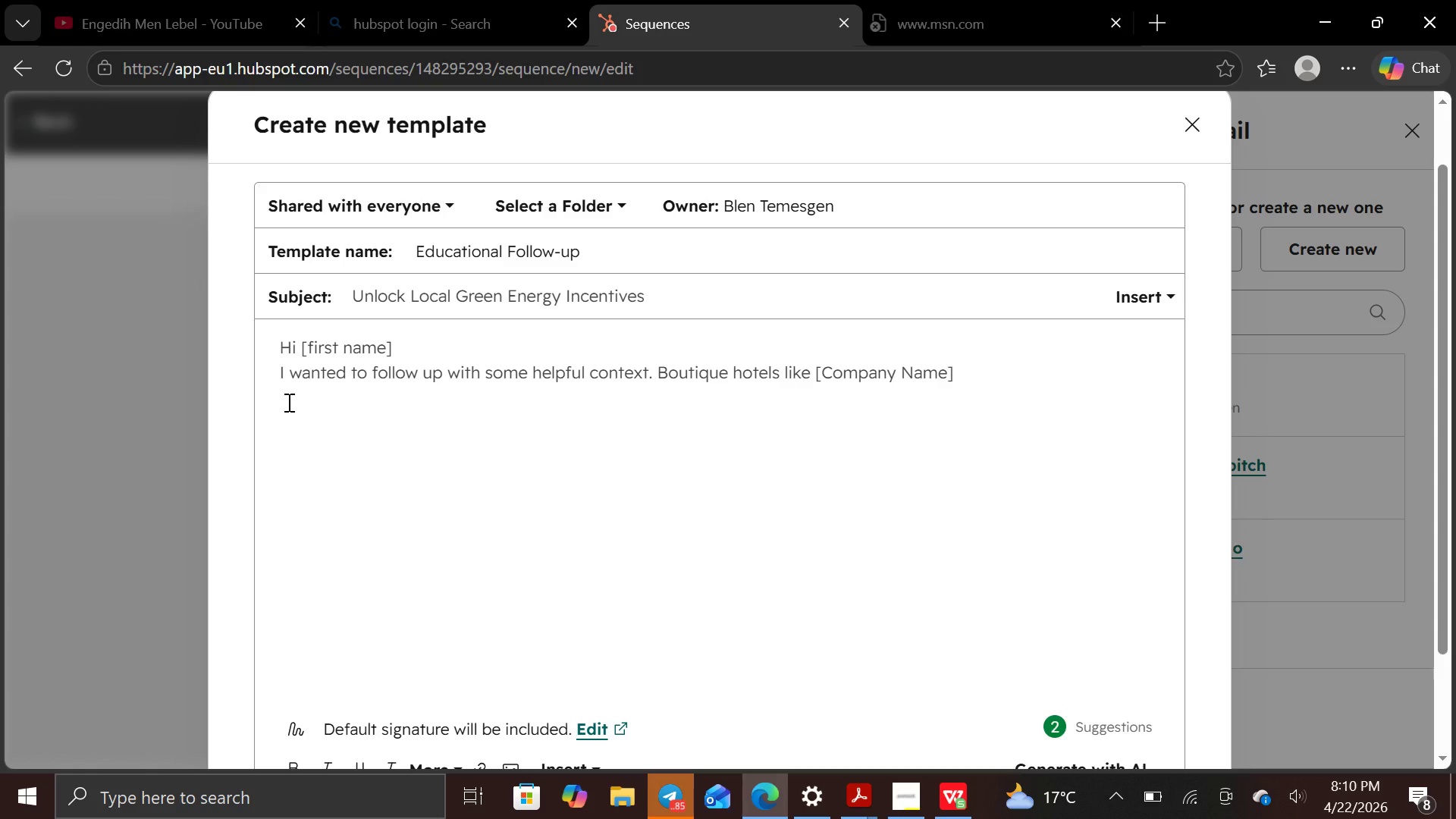 
wait(5.38)
 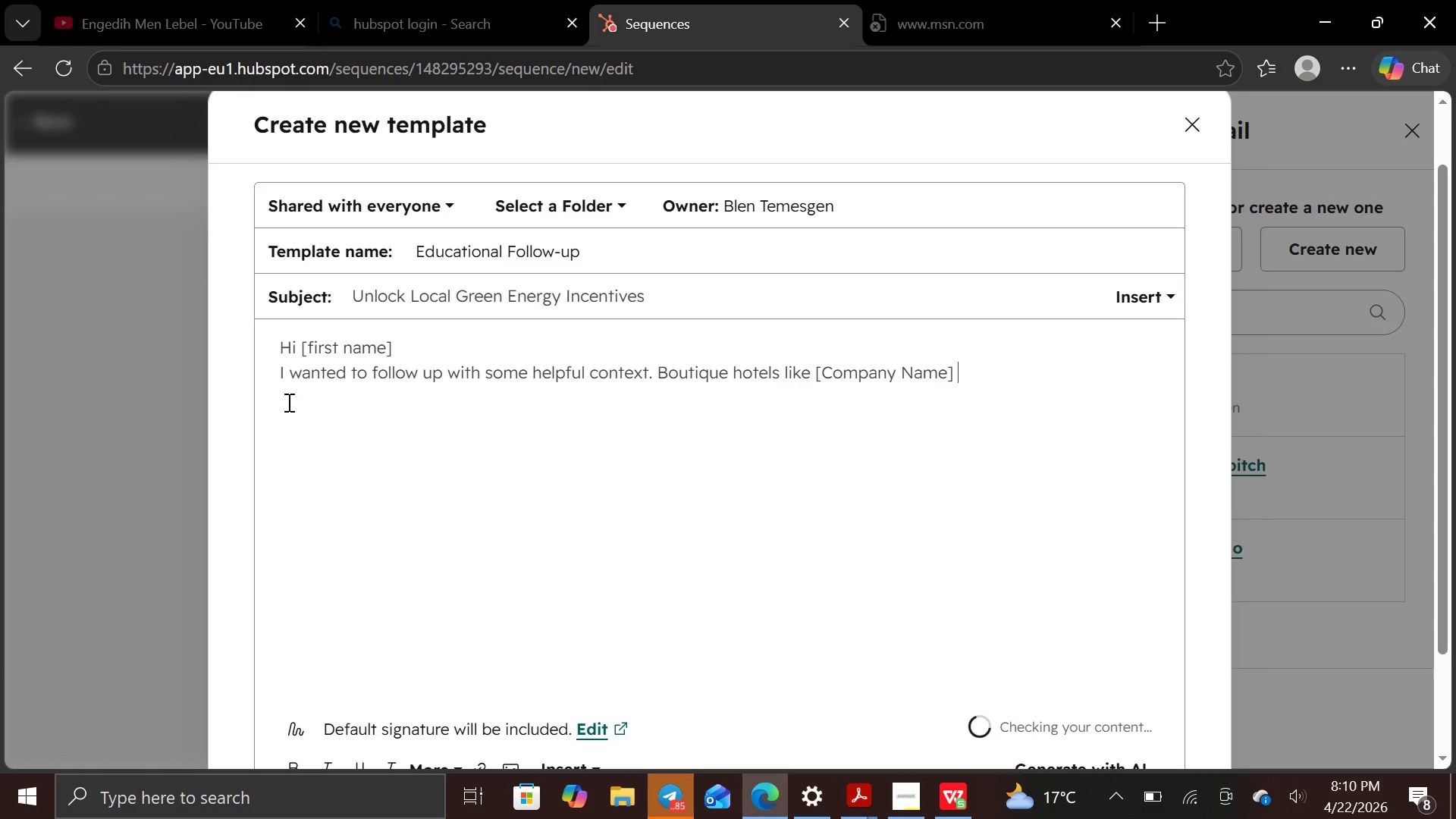 
type(may qualify )
 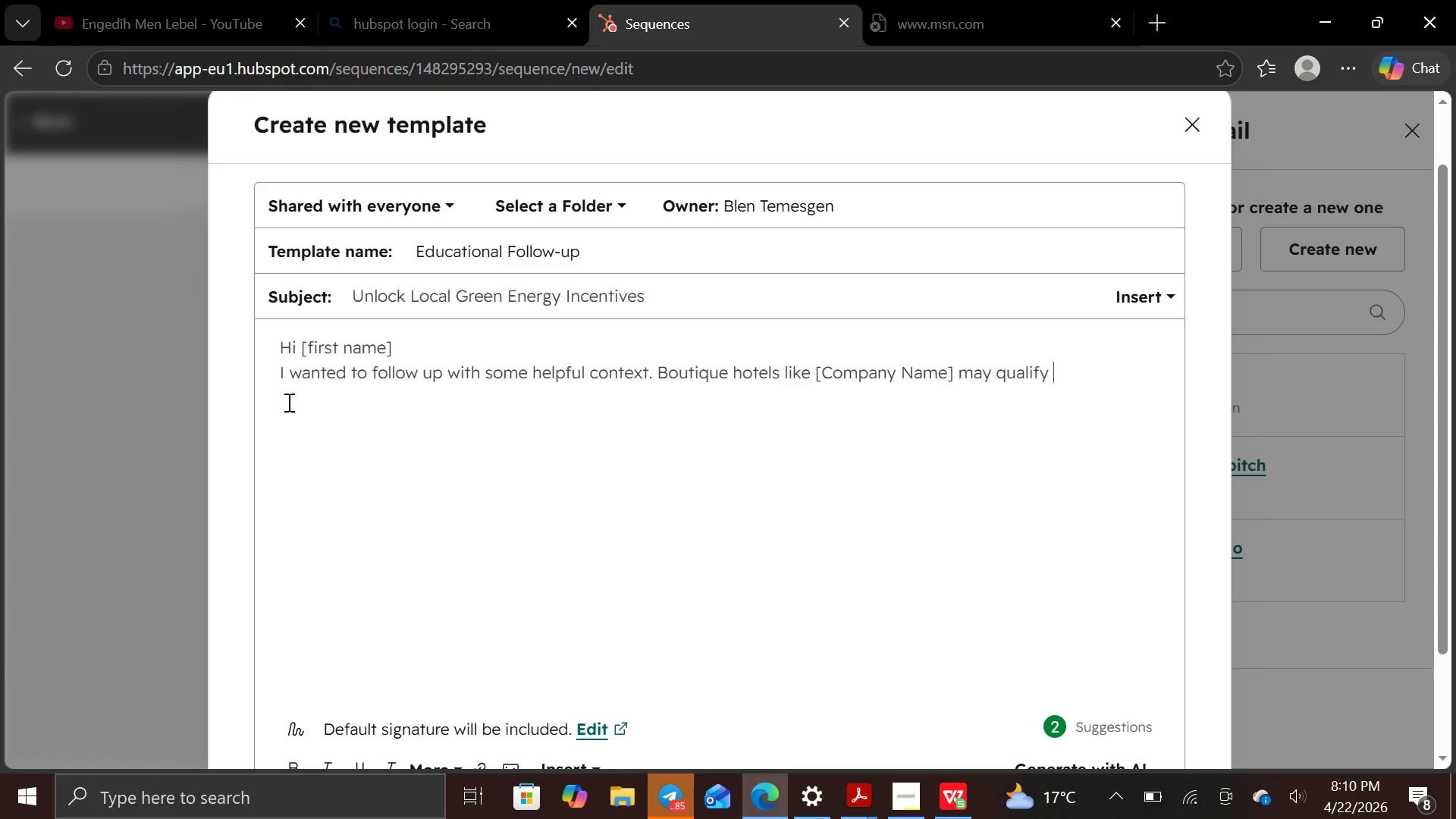 
type(for local energy )
 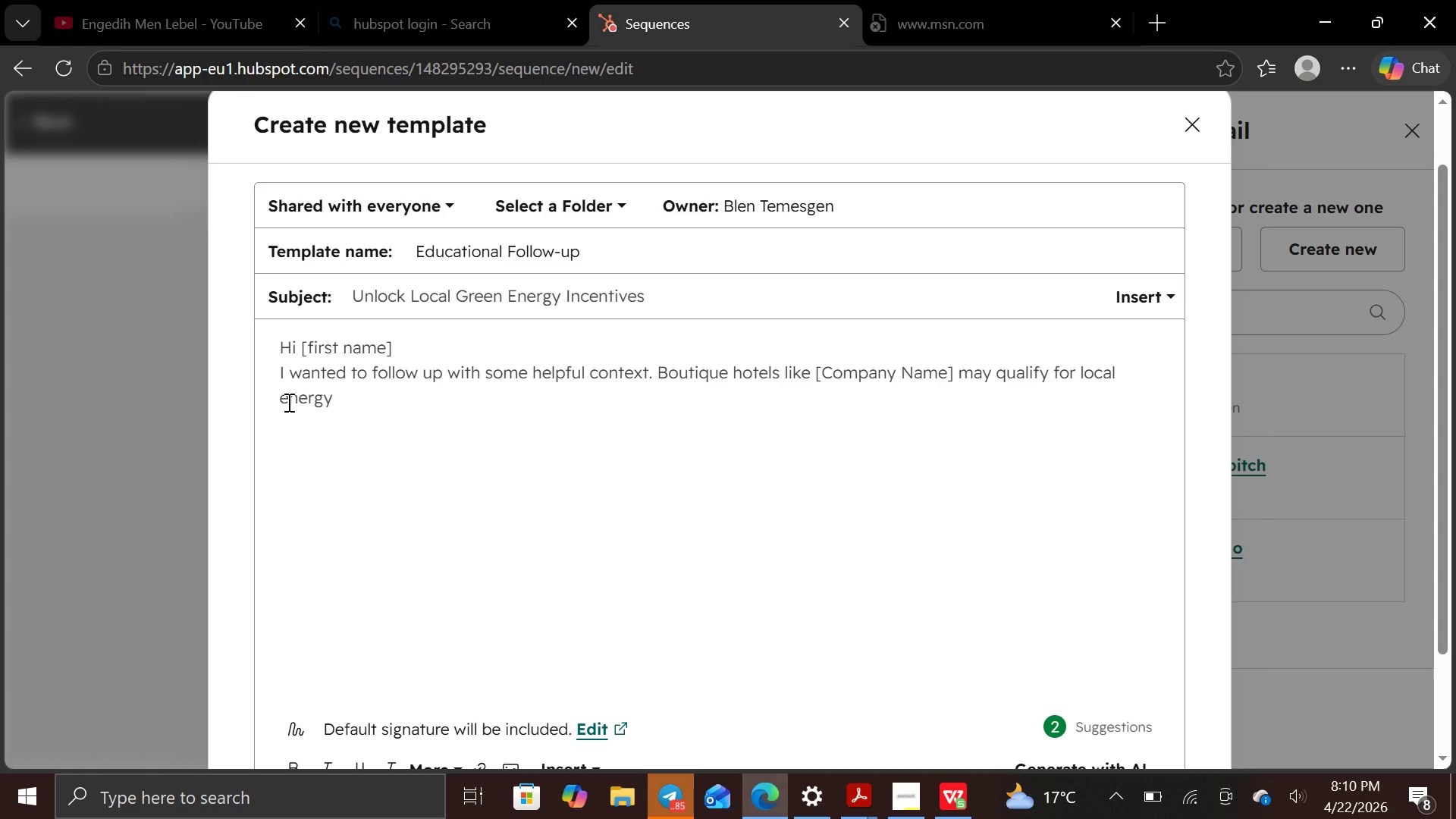 
wait(6.48)
 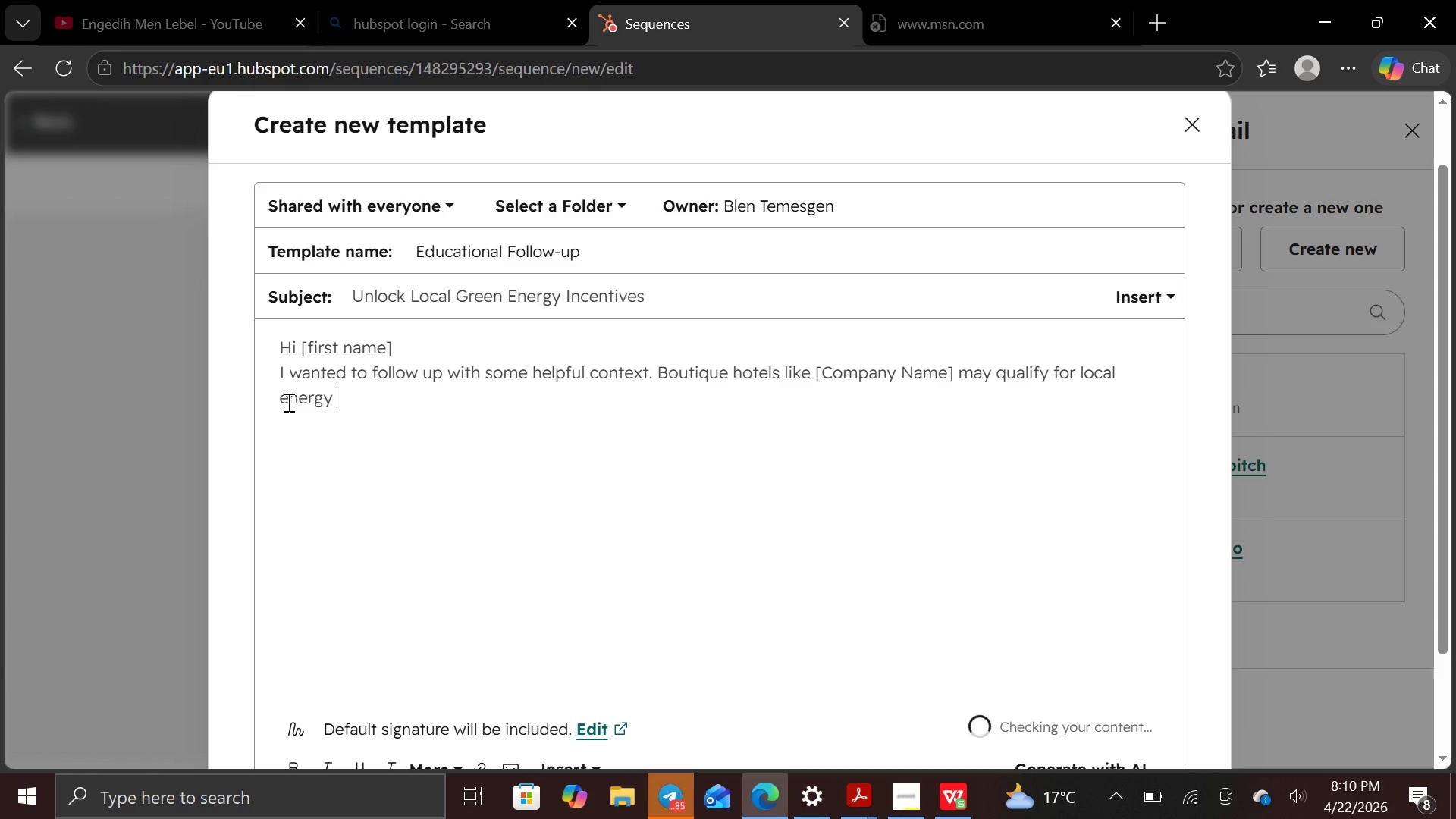 
hold_key(key=ArrowLeft, duration=0.72)
 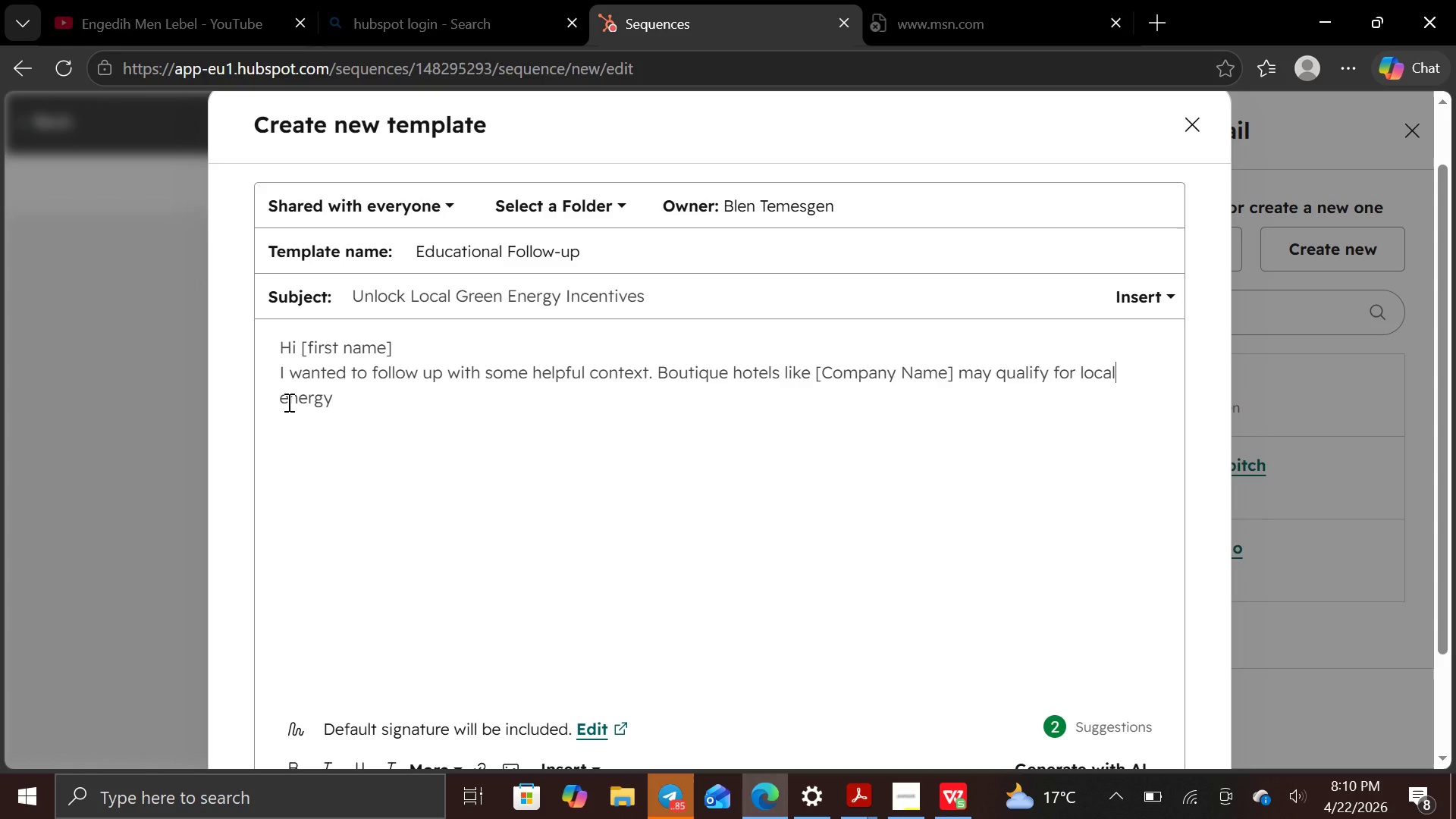 
type( green)
 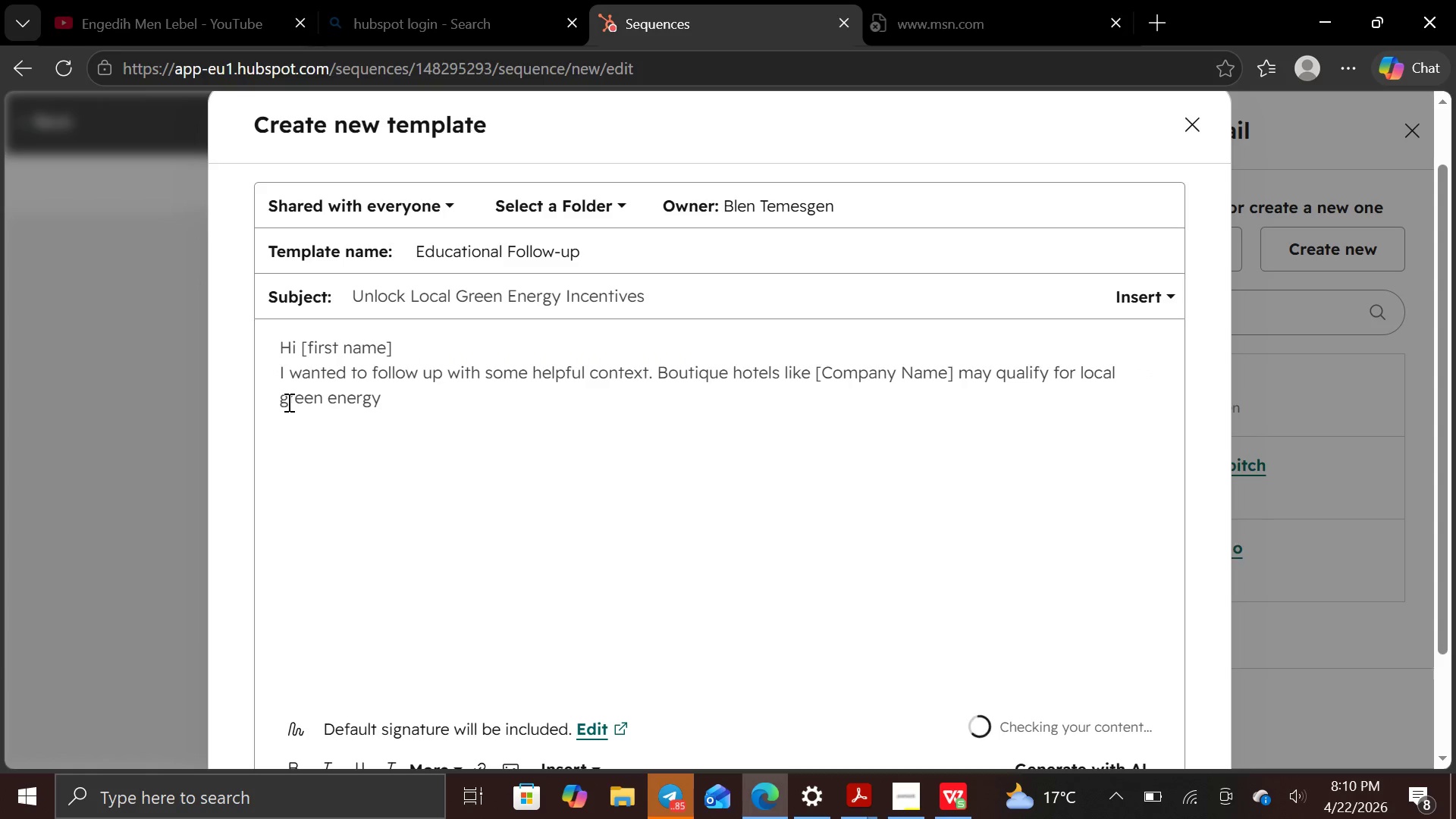 
hold_key(key=ArrowRight, duration=0.67)
 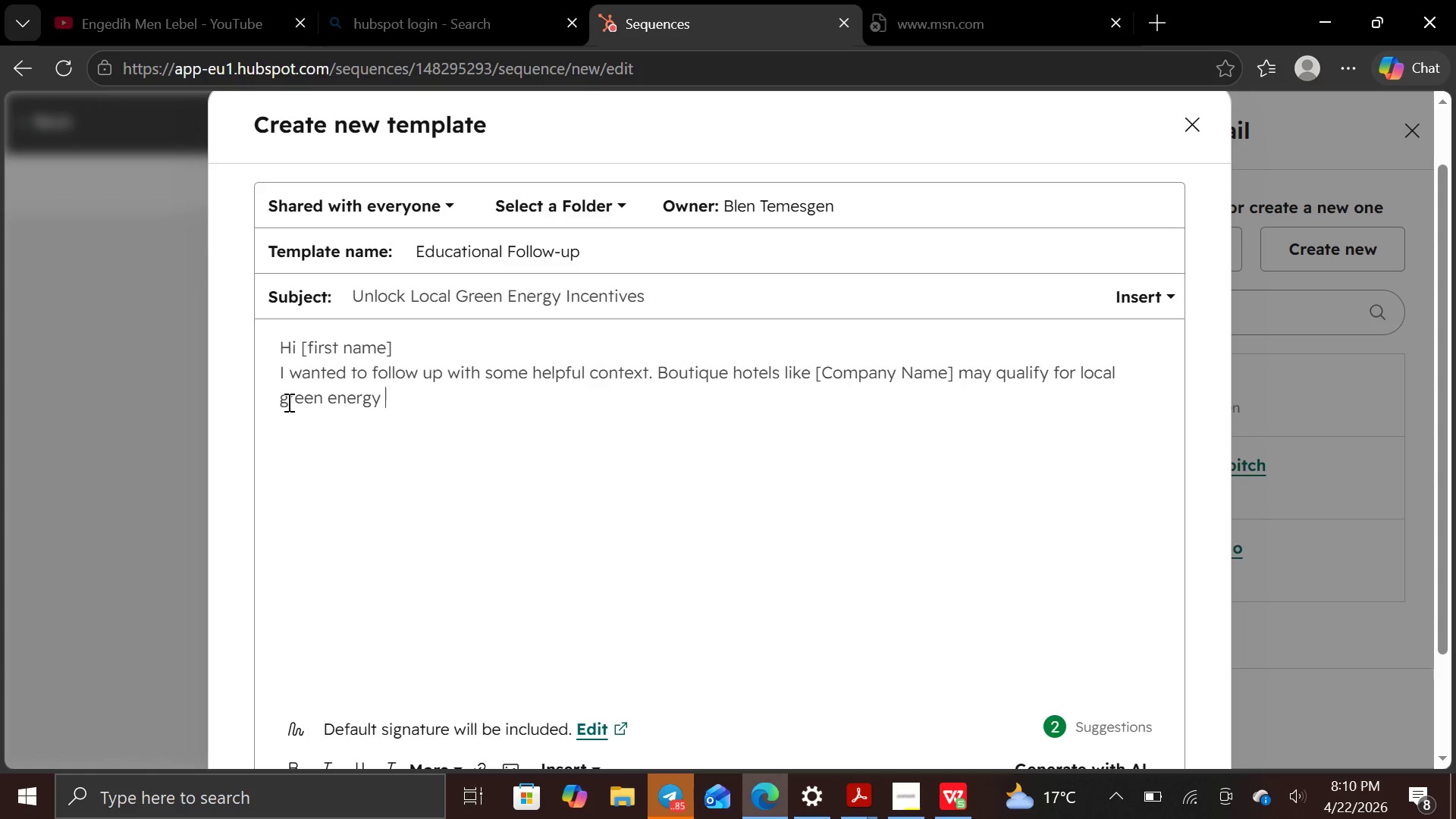 
key(ArrowRight)
 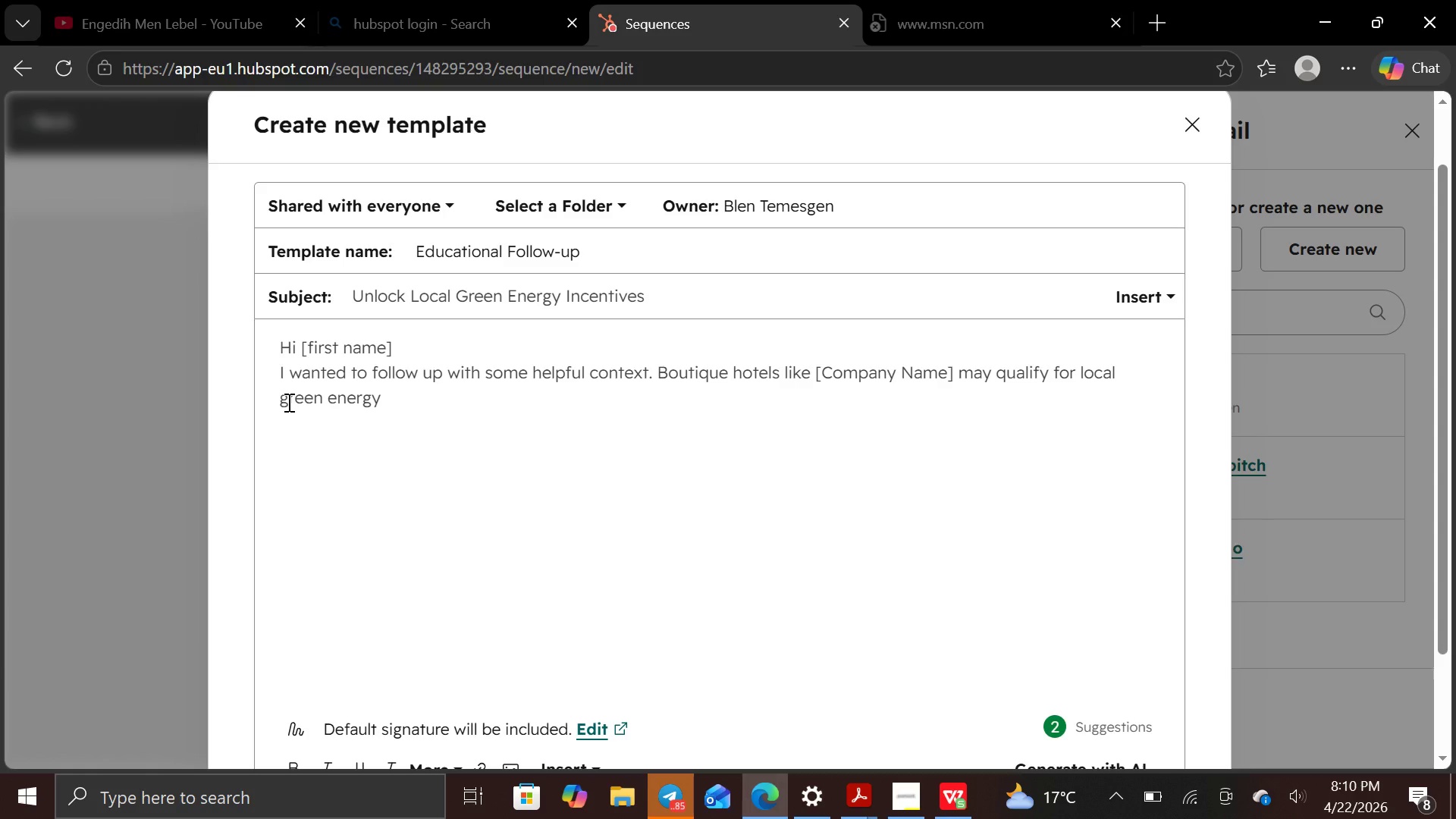 
type(tax credits whe )
key(Backspace)
type(n inst)
 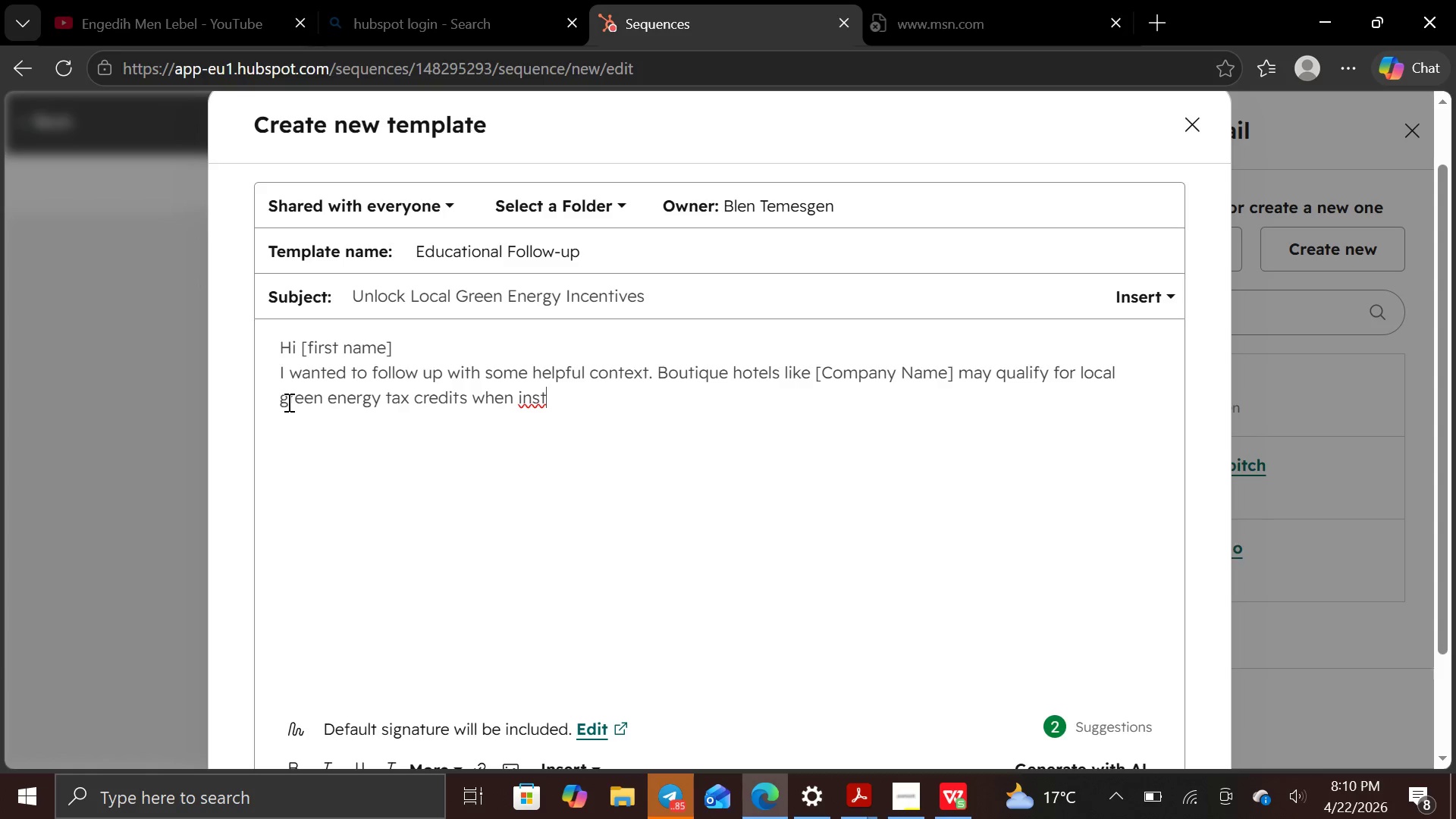 
type(alling EV charging sy)
key(Backspace)
type(tations. )
 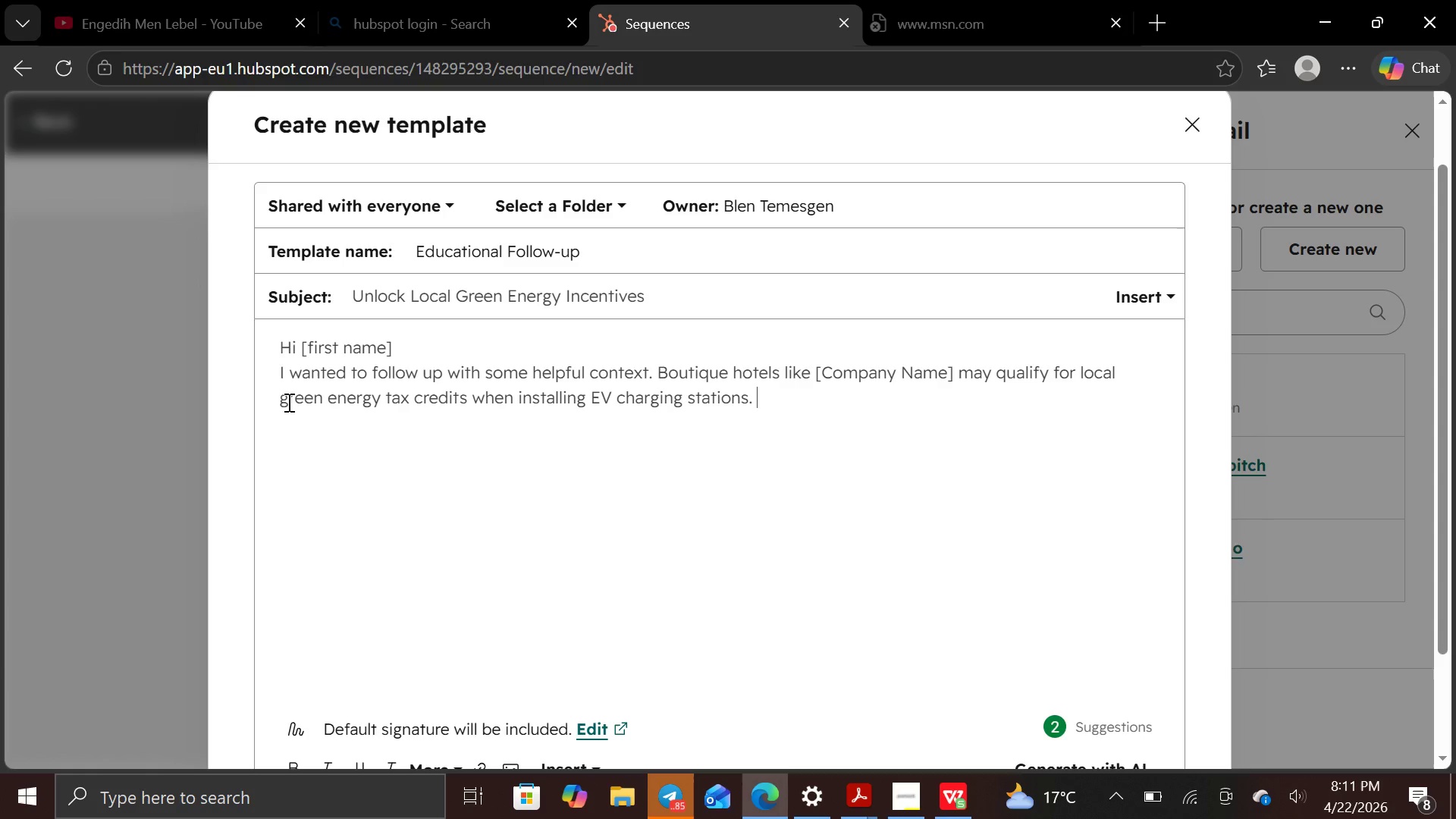 
type(these )
key(Backspace)
key(Backspace)
type(These incentives )
 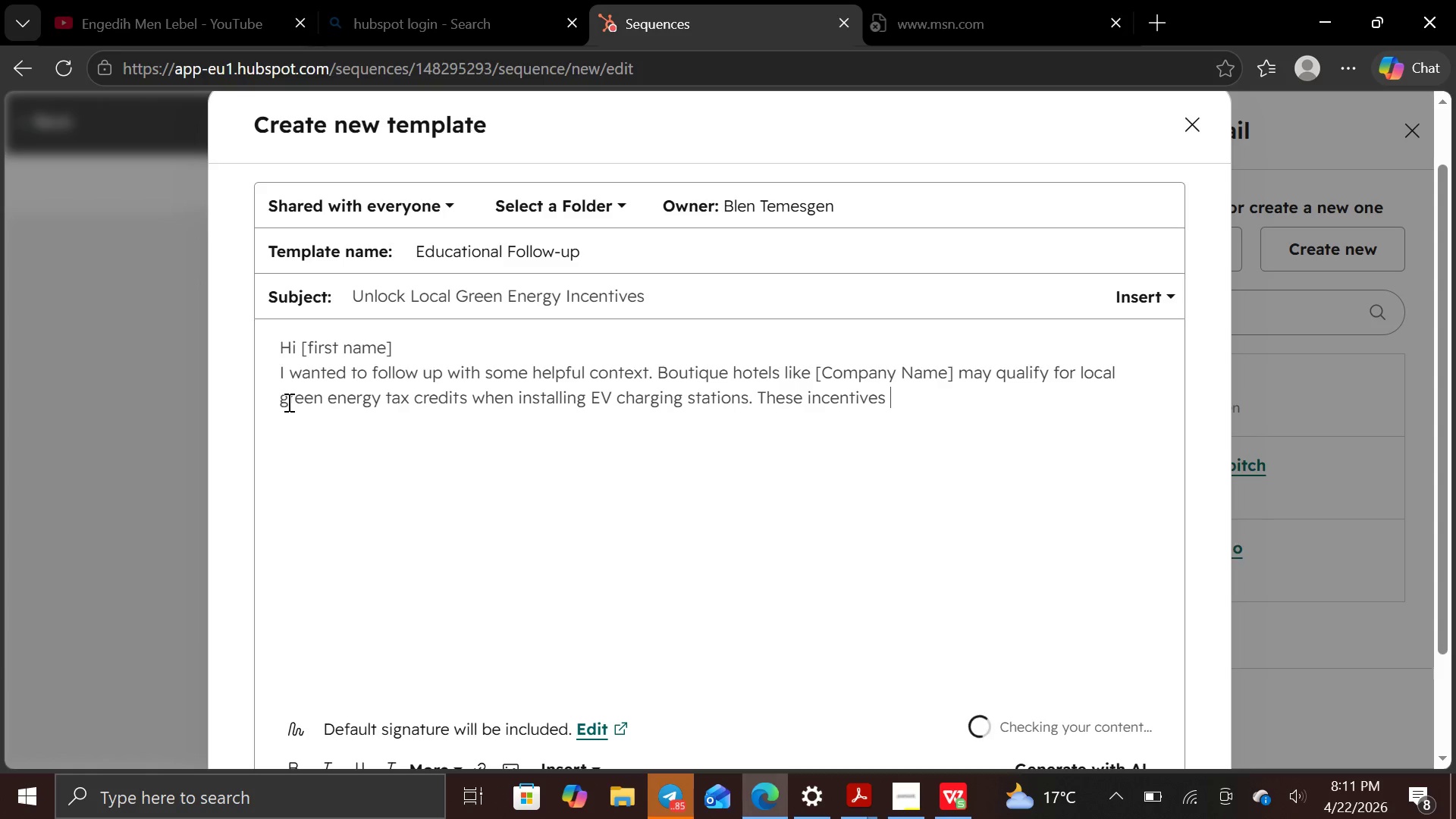 
wait(11.0)
 